 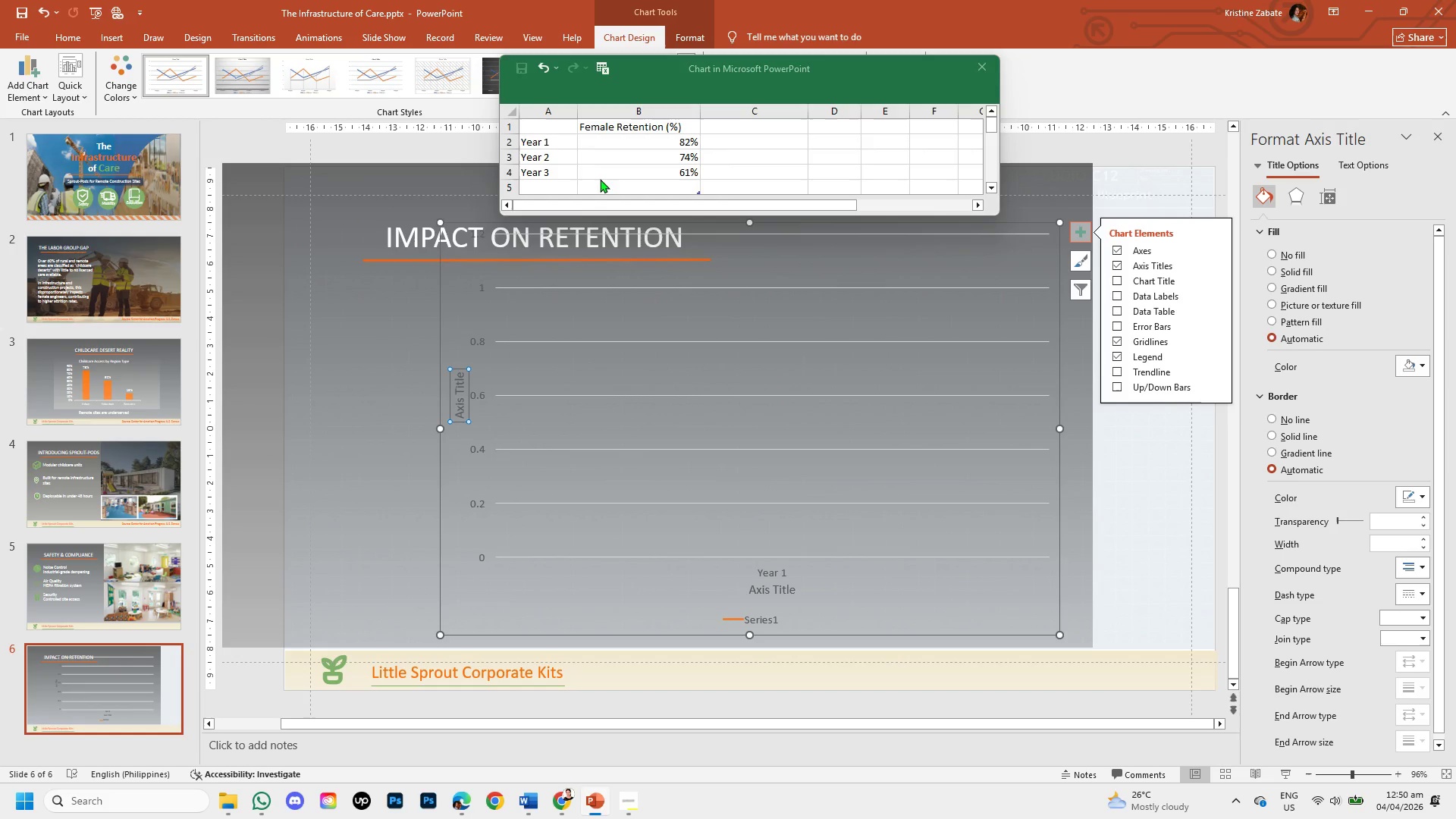 
key(Control+Z)
 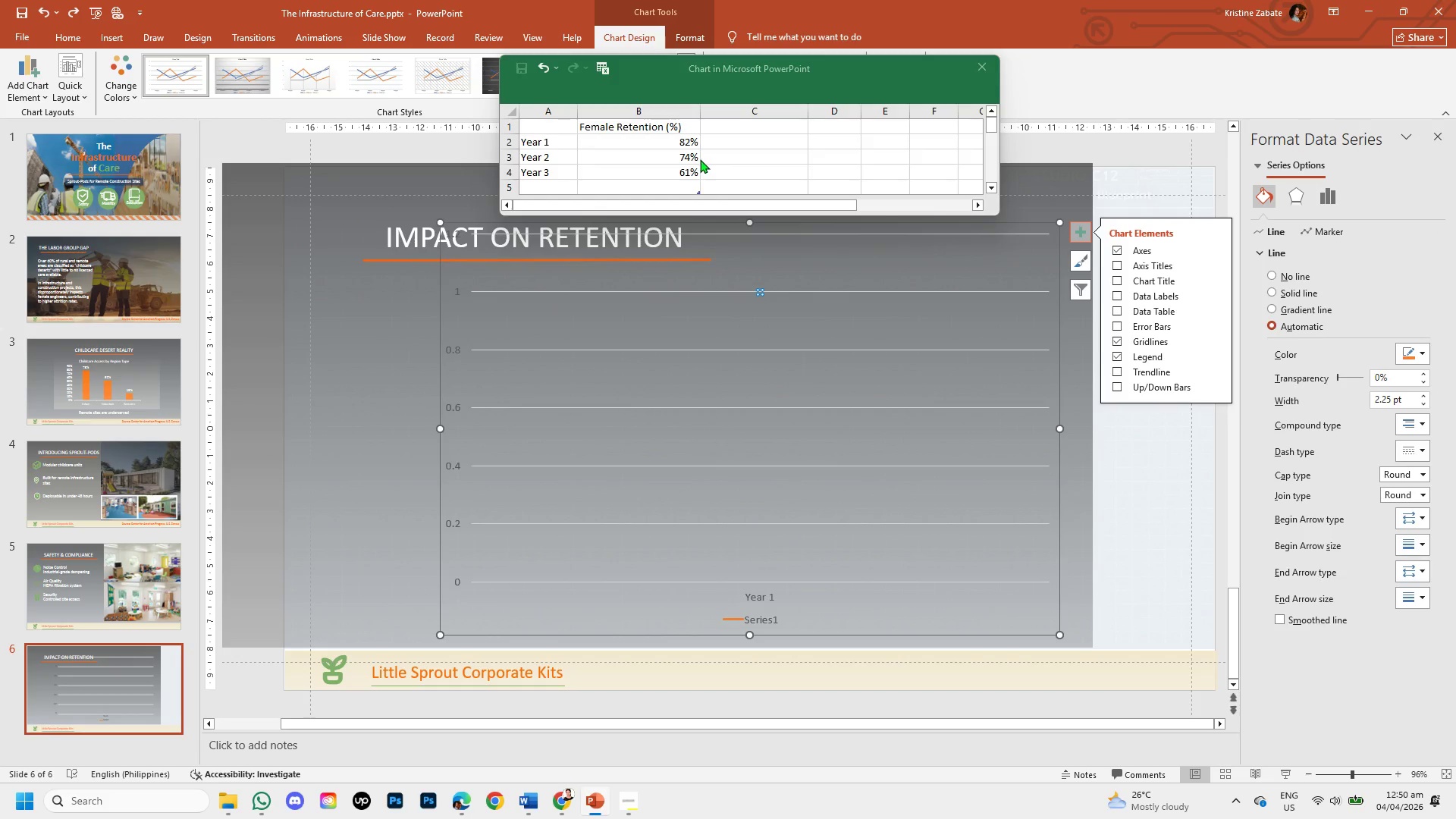 
key(Control+Z)
 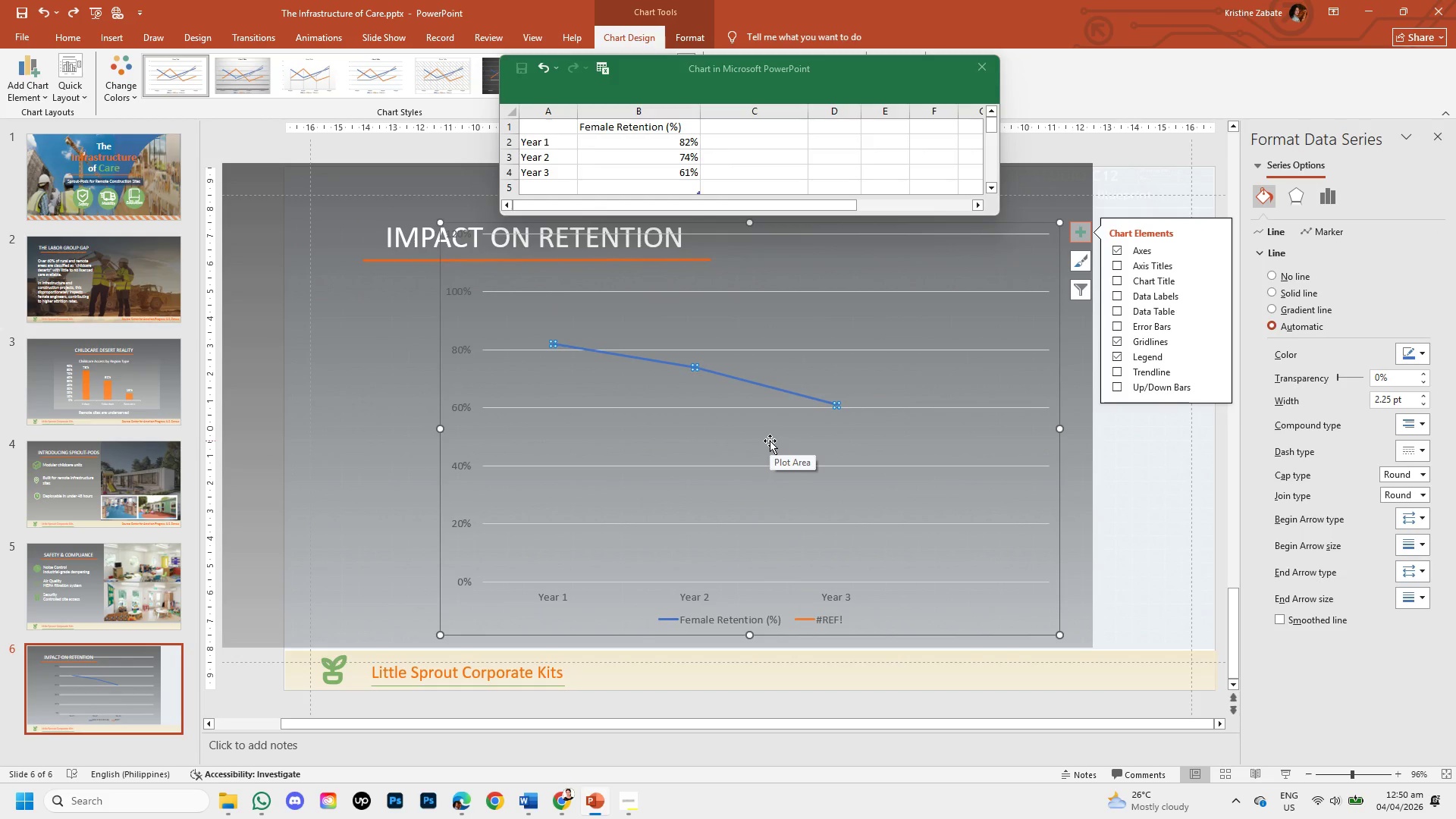 
wait(8.25)
 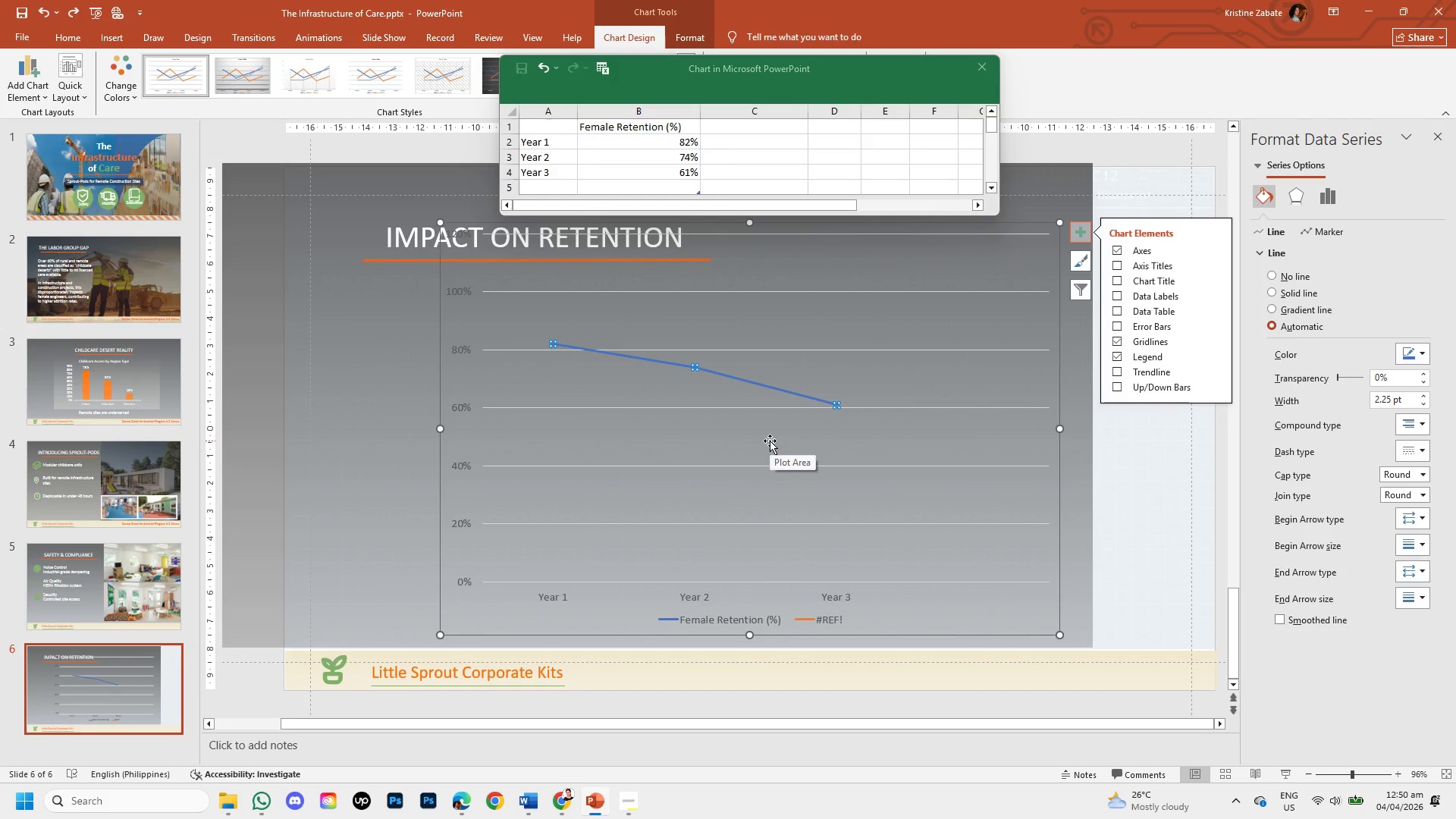 
mouse_move([681, 385])
 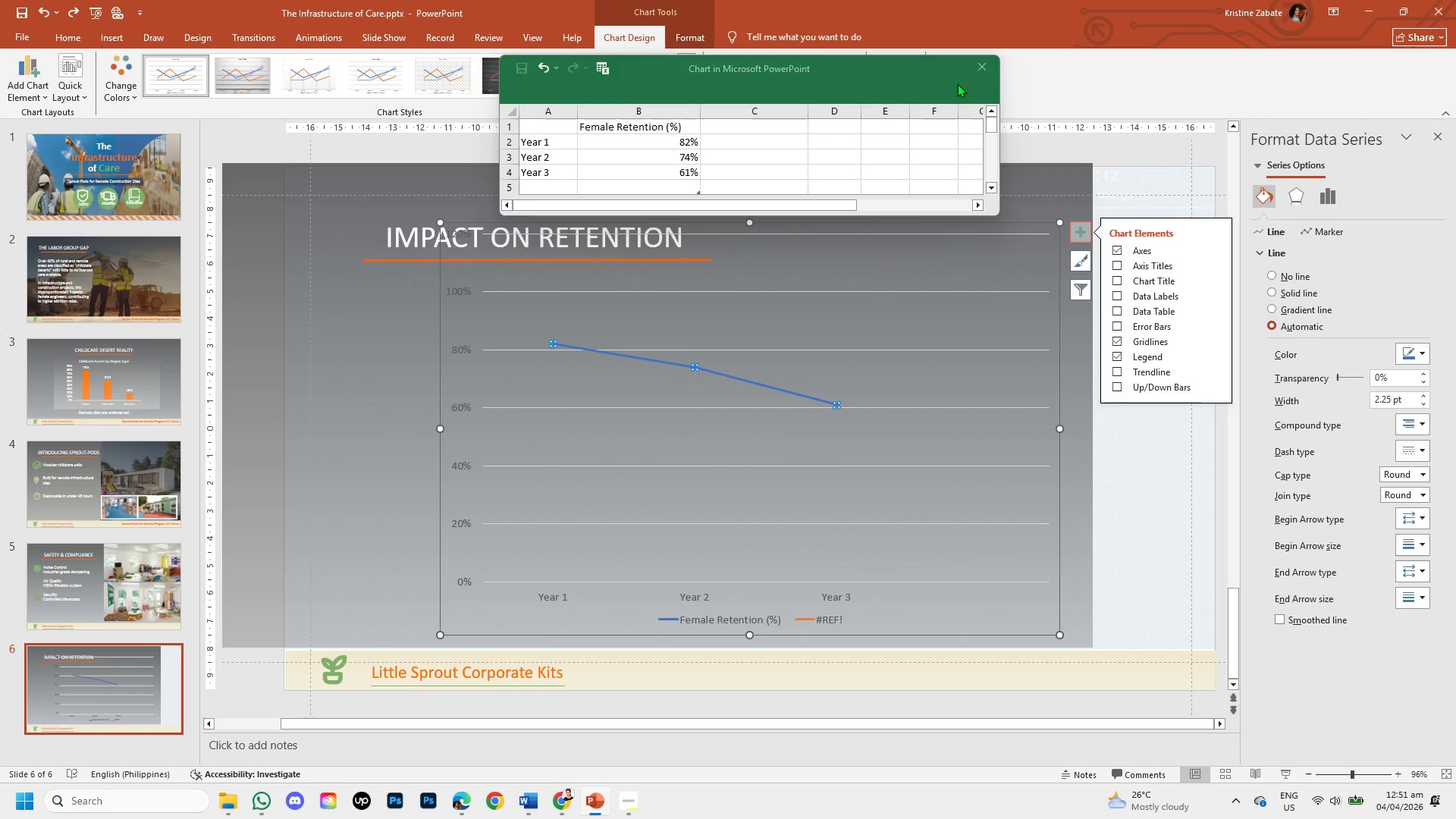 
wait(9.34)
 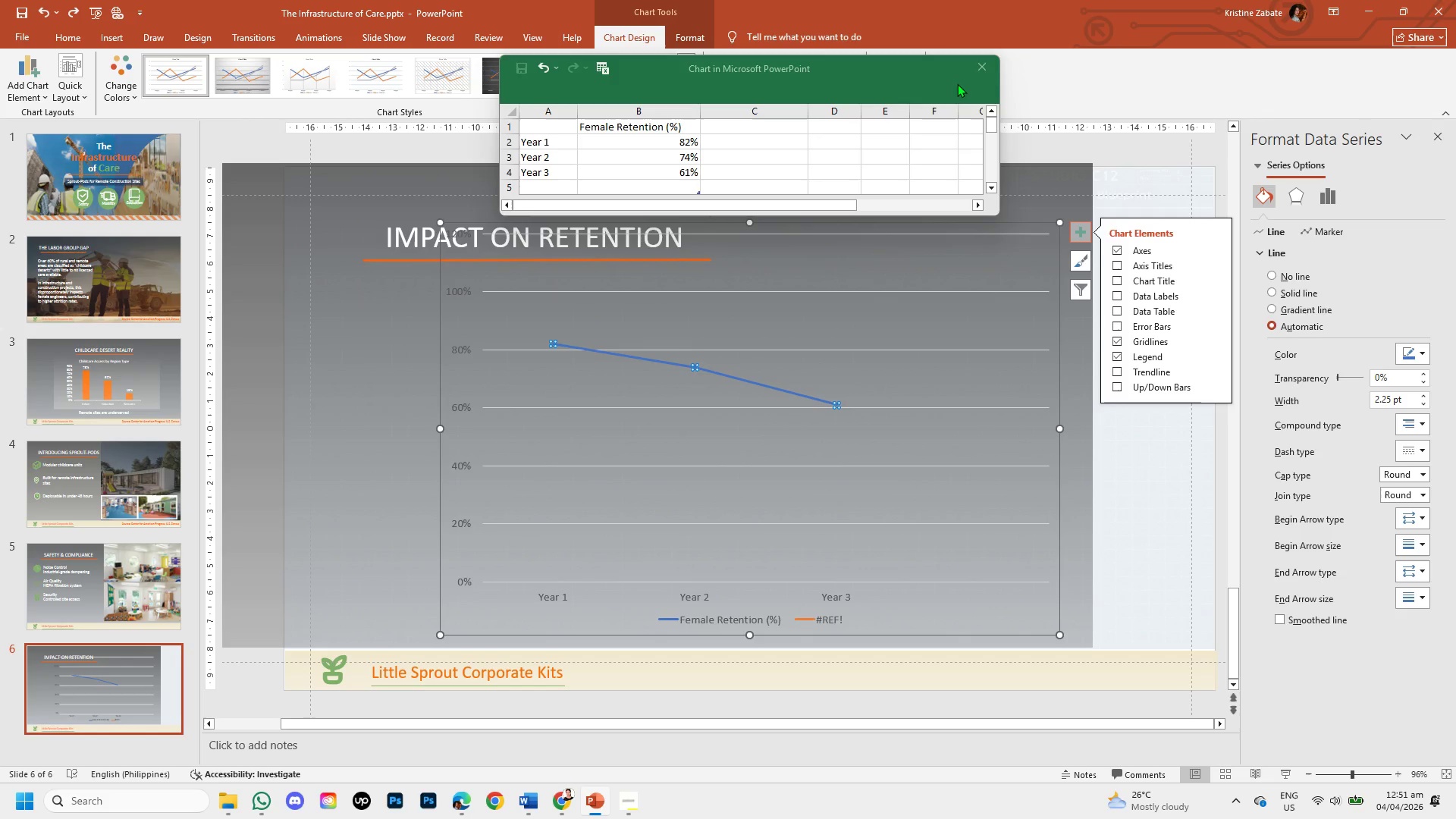 
left_click_drag(start_coordinate=[834, 401], to_coordinate=[851, 415])
 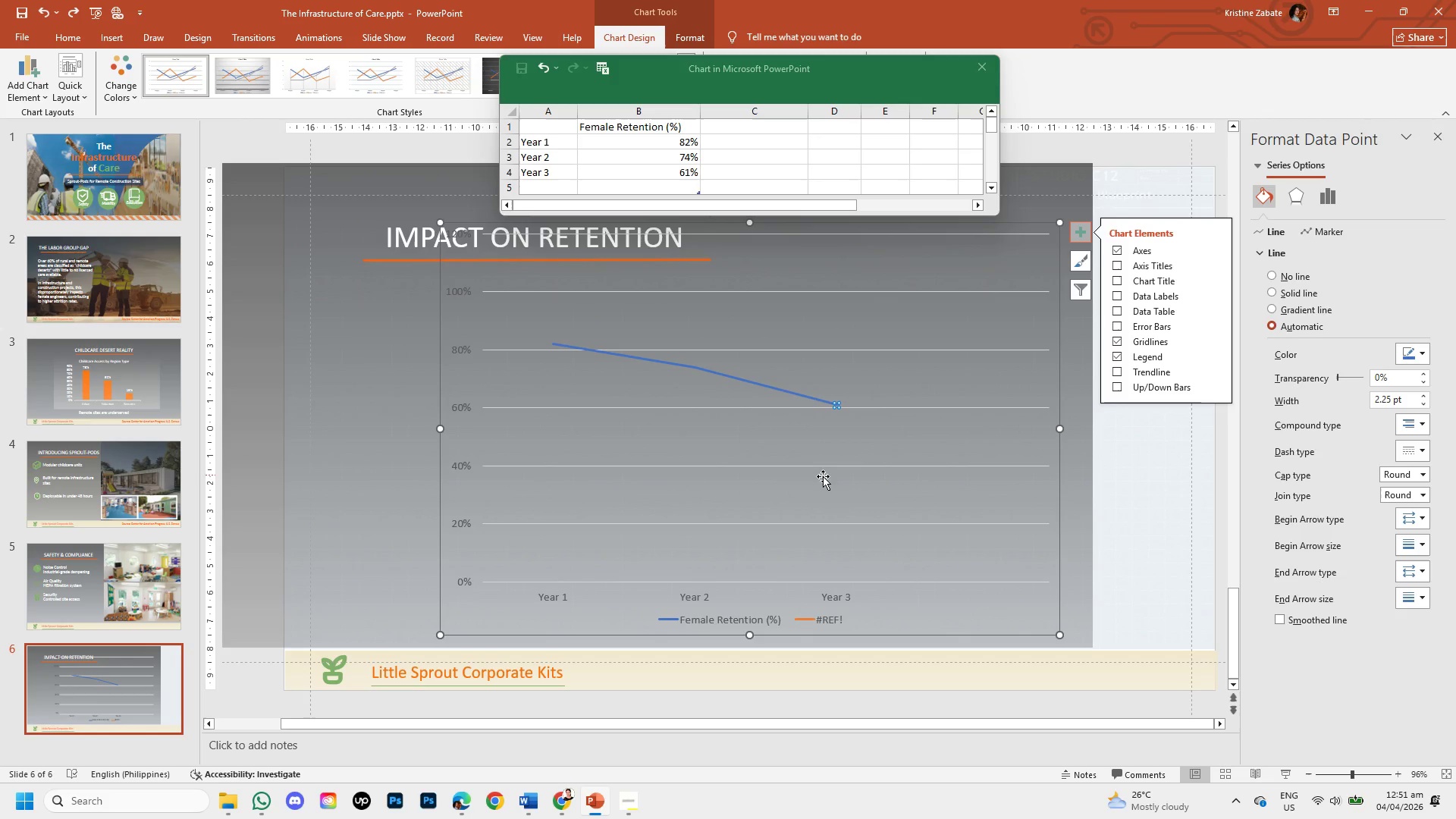 
left_click([823, 482])
 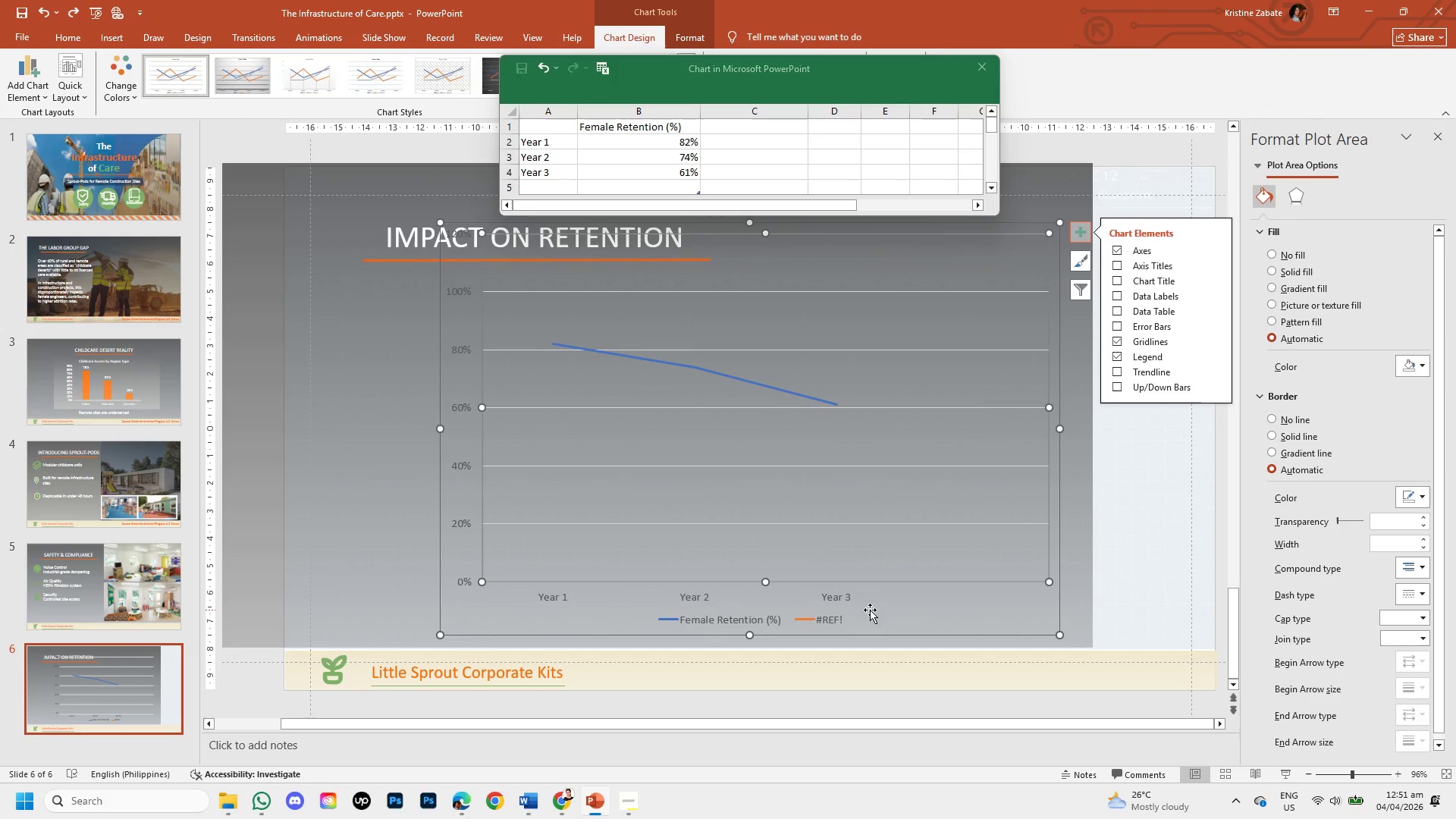 
left_click([826, 620])
 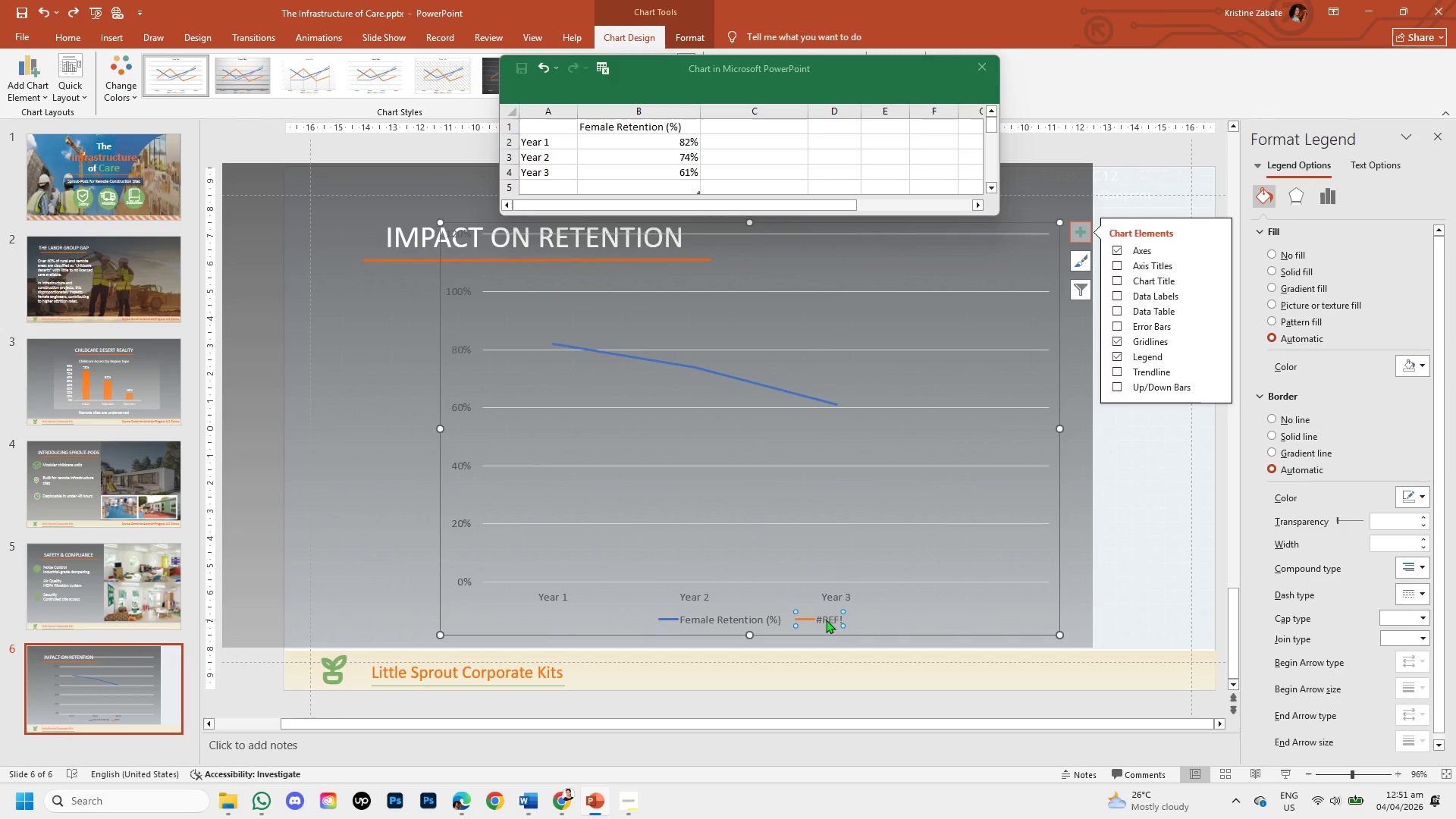 
double_click([824, 620])
 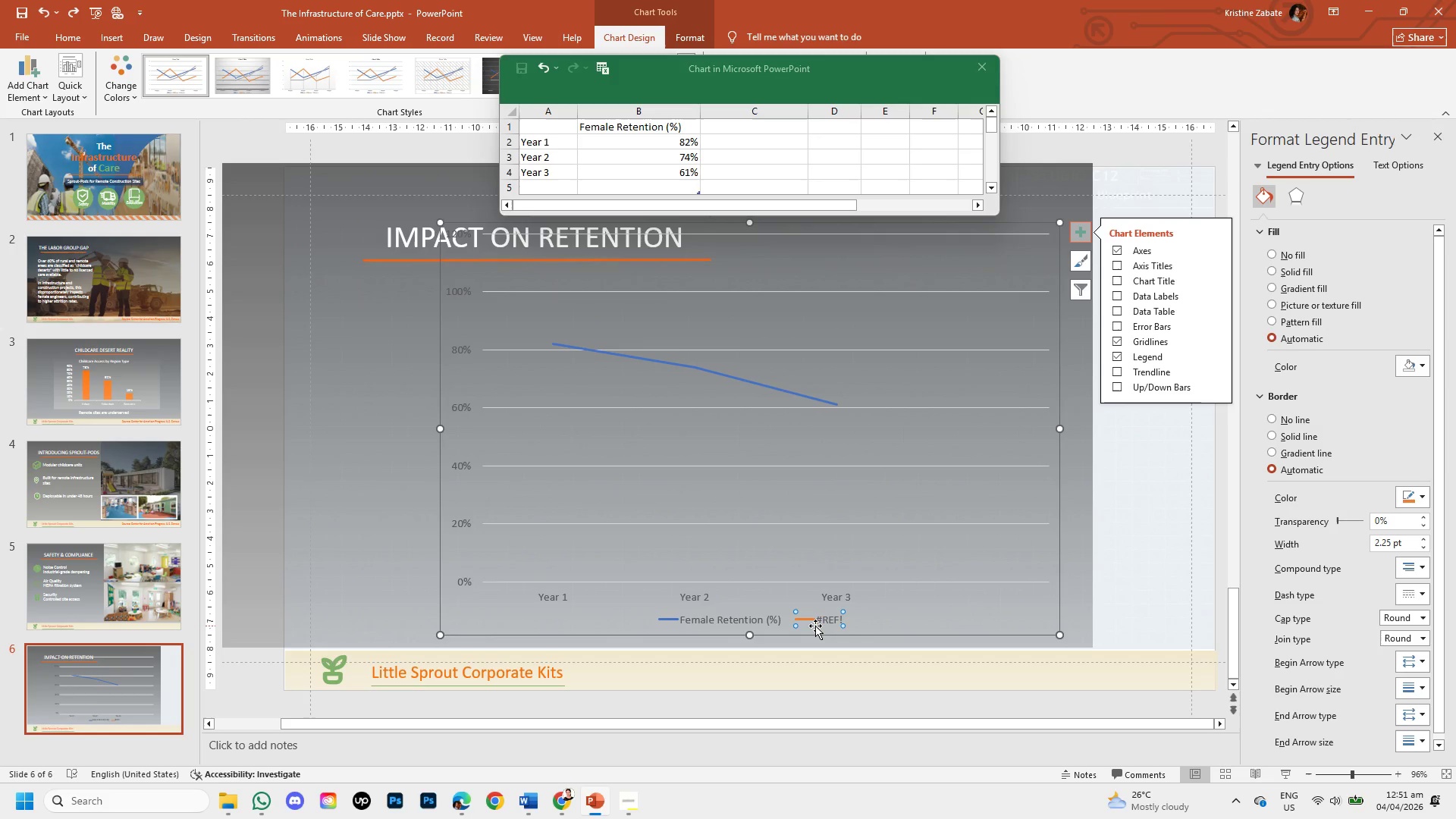 
left_click([815, 626])
 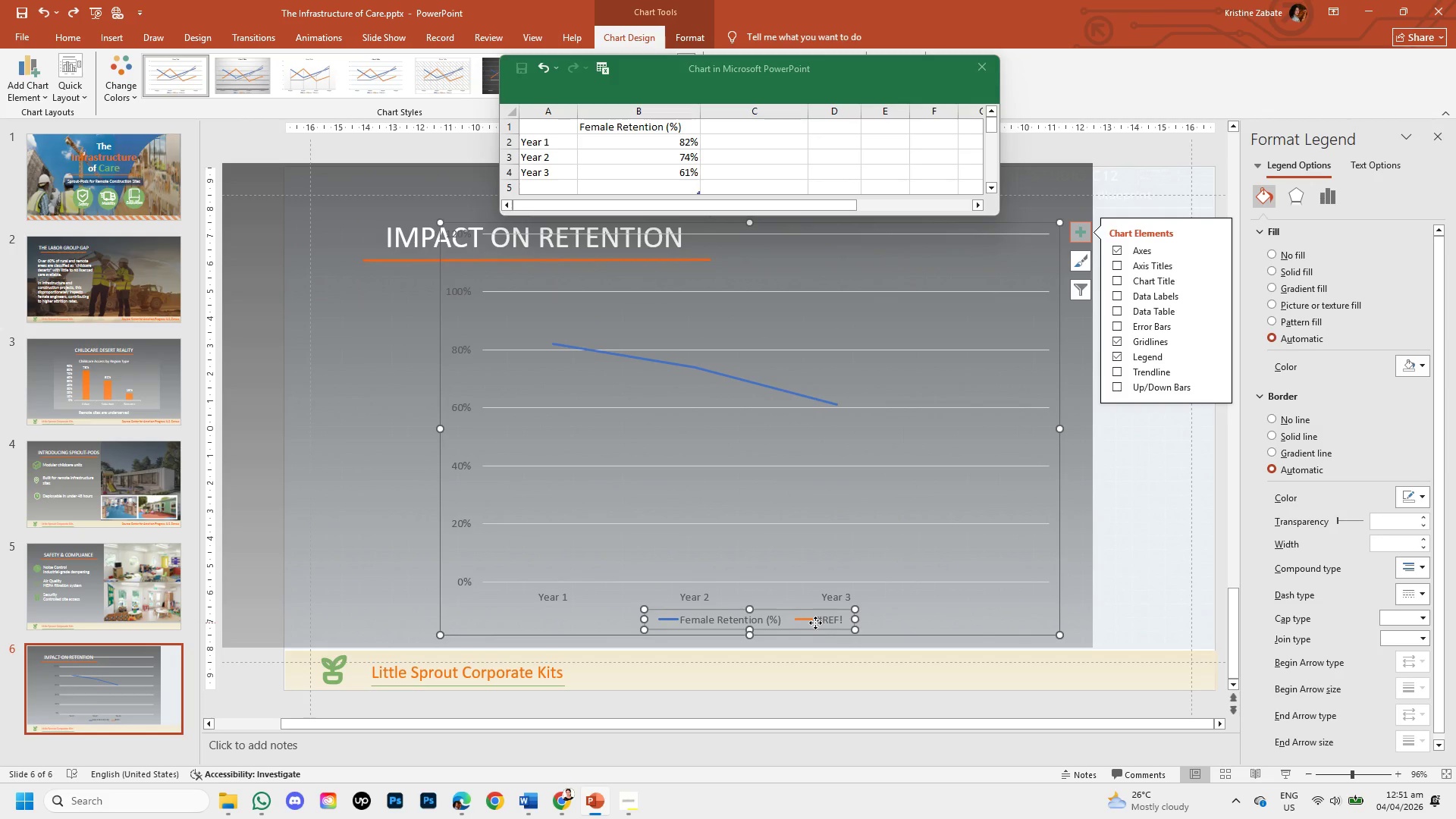 
double_click([815, 623])
 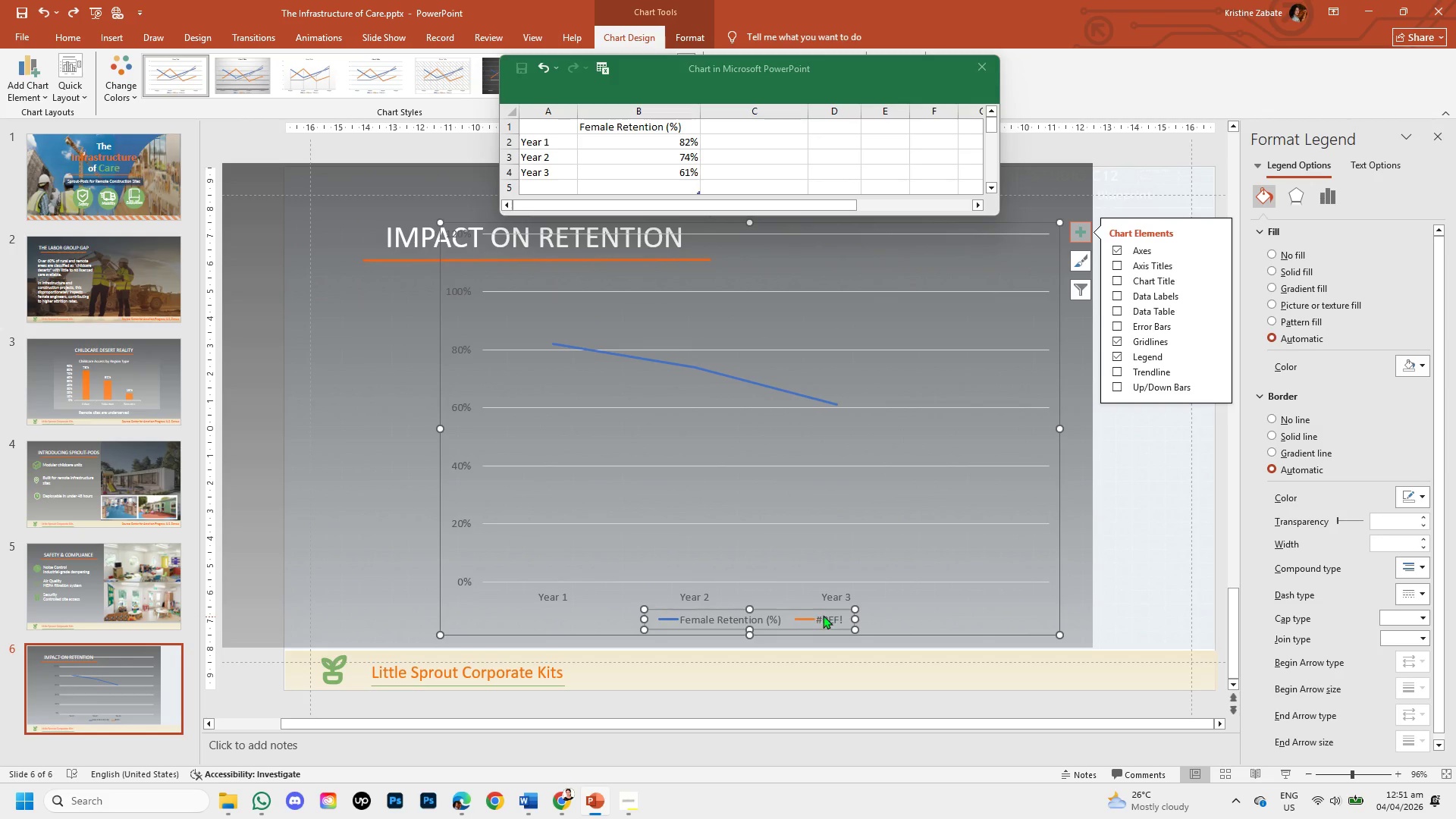 
left_click_drag(start_coordinate=[819, 617], to_coordinate=[823, 615])
 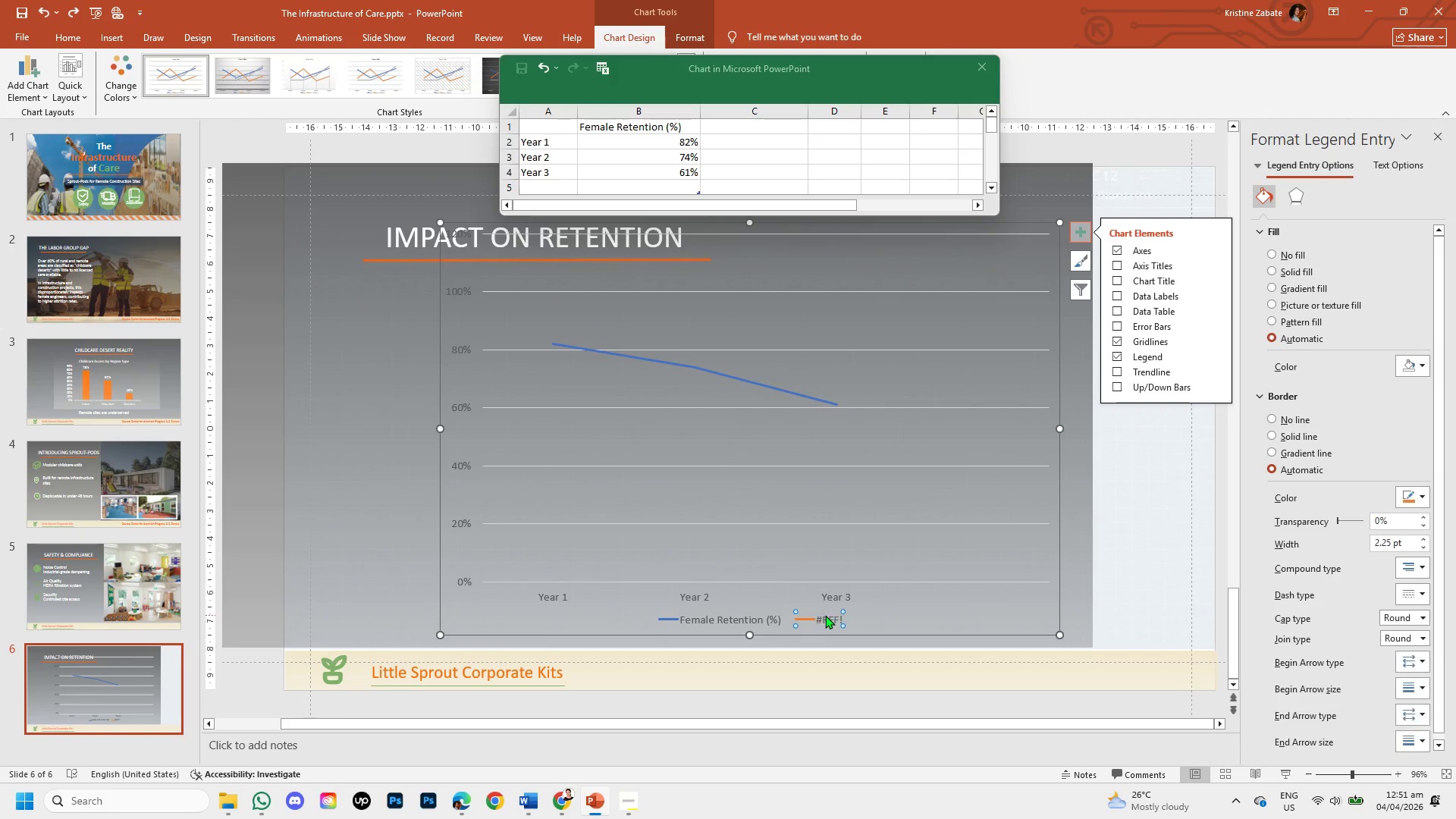 
double_click([825, 615])
 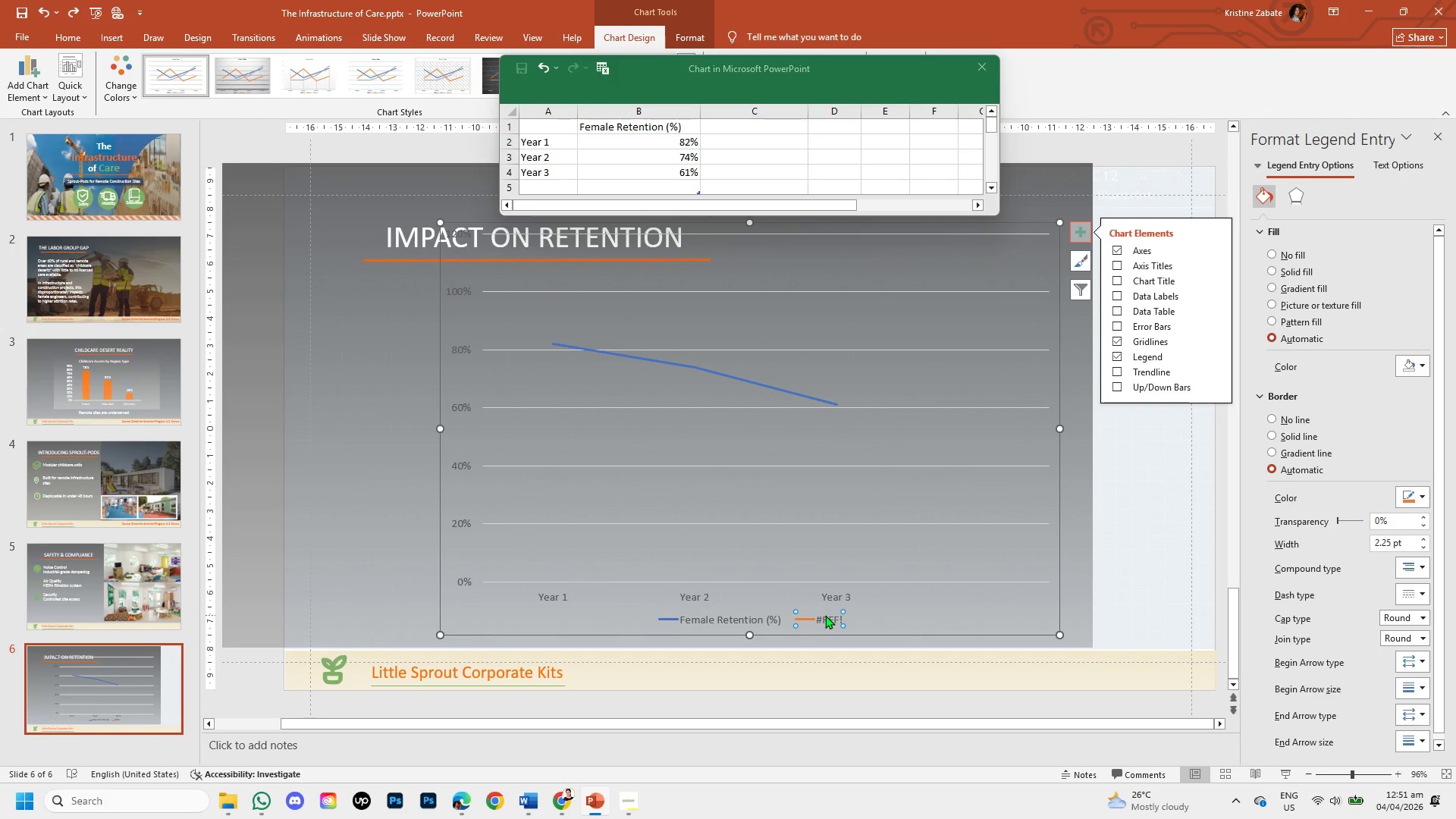 
key(Backspace)
 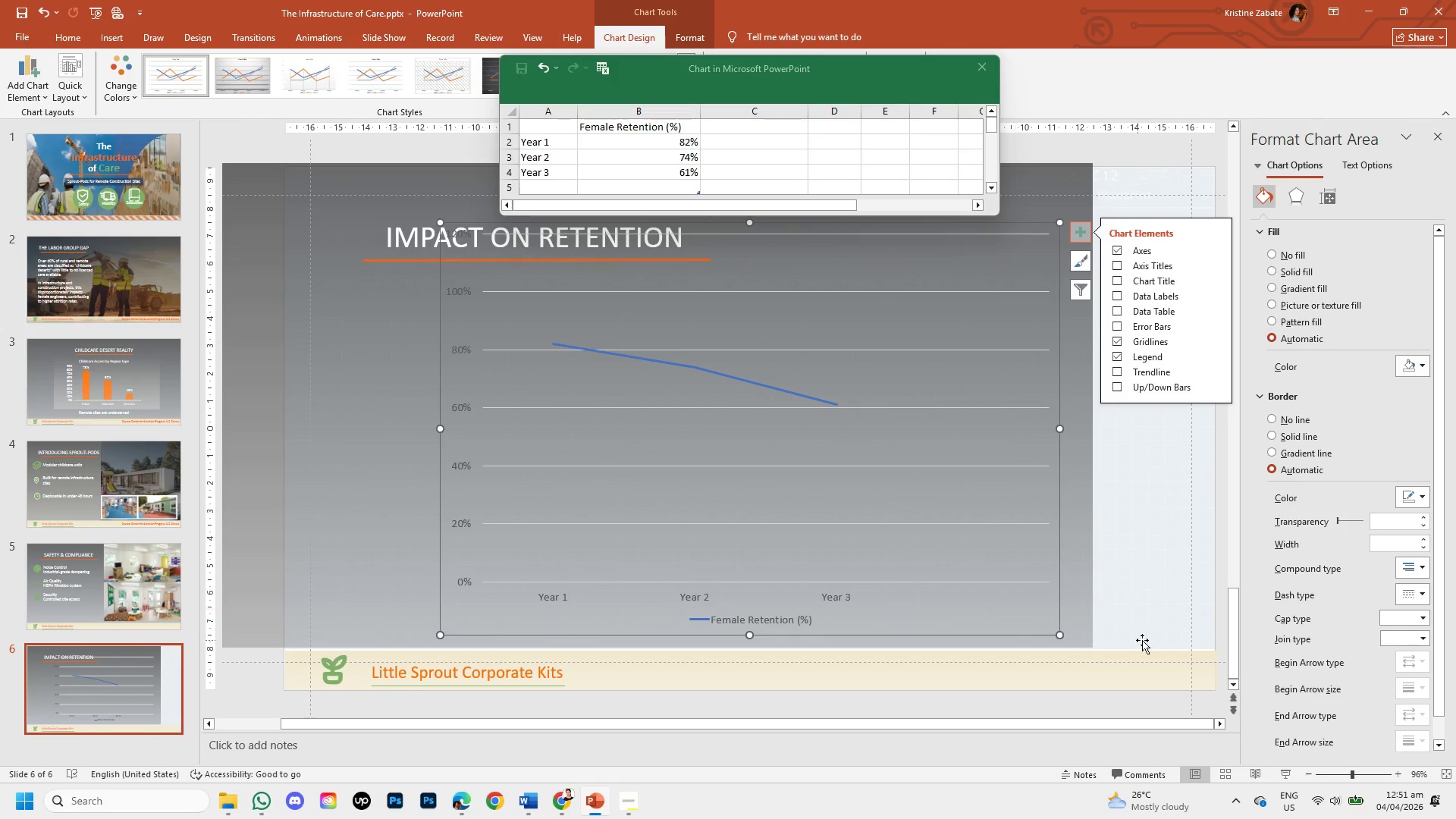 
left_click([1164, 612])
 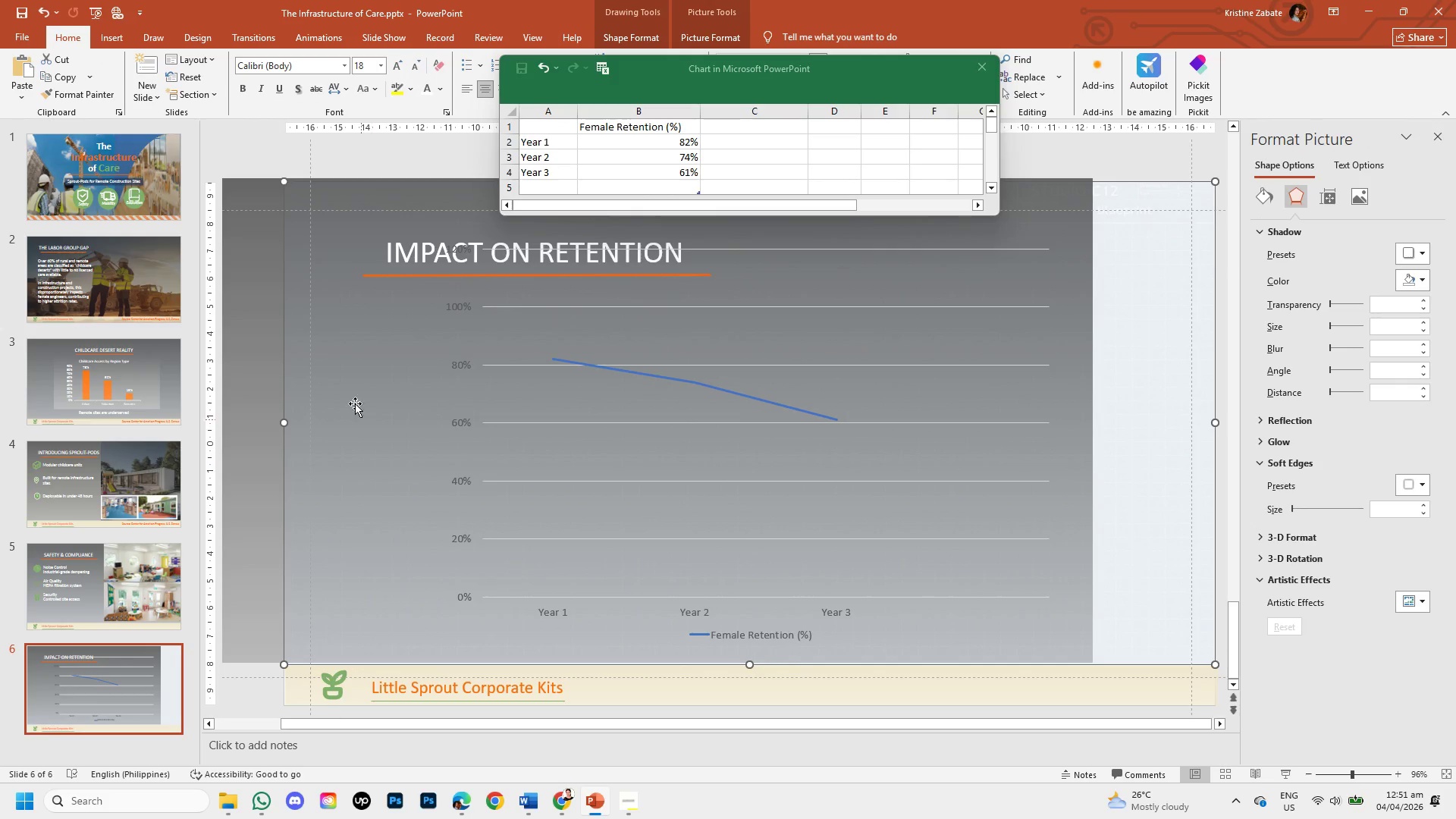 
wait(5.22)
 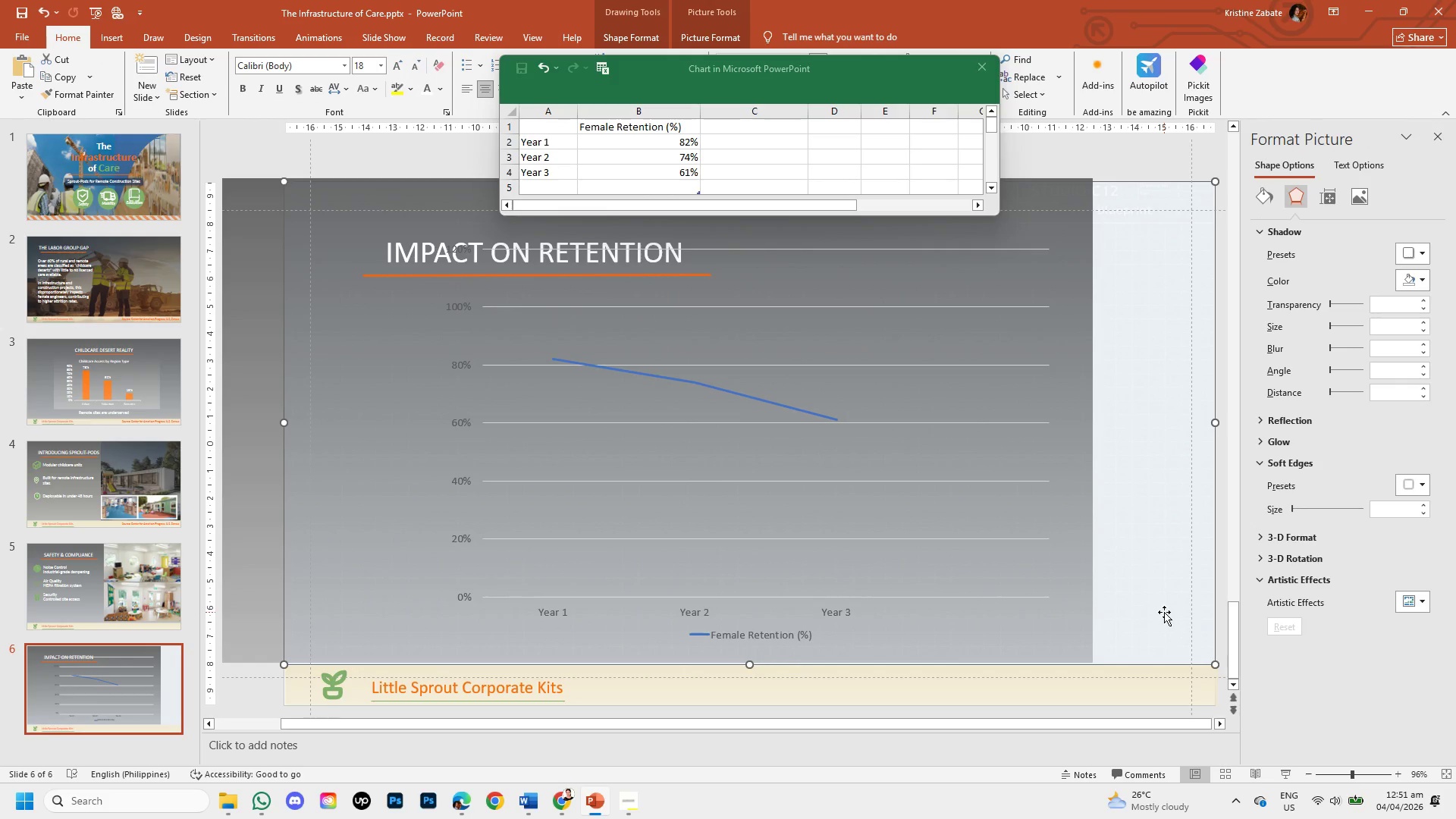 
left_click_drag(start_coordinate=[284, 178], to_coordinate=[515, 298])
 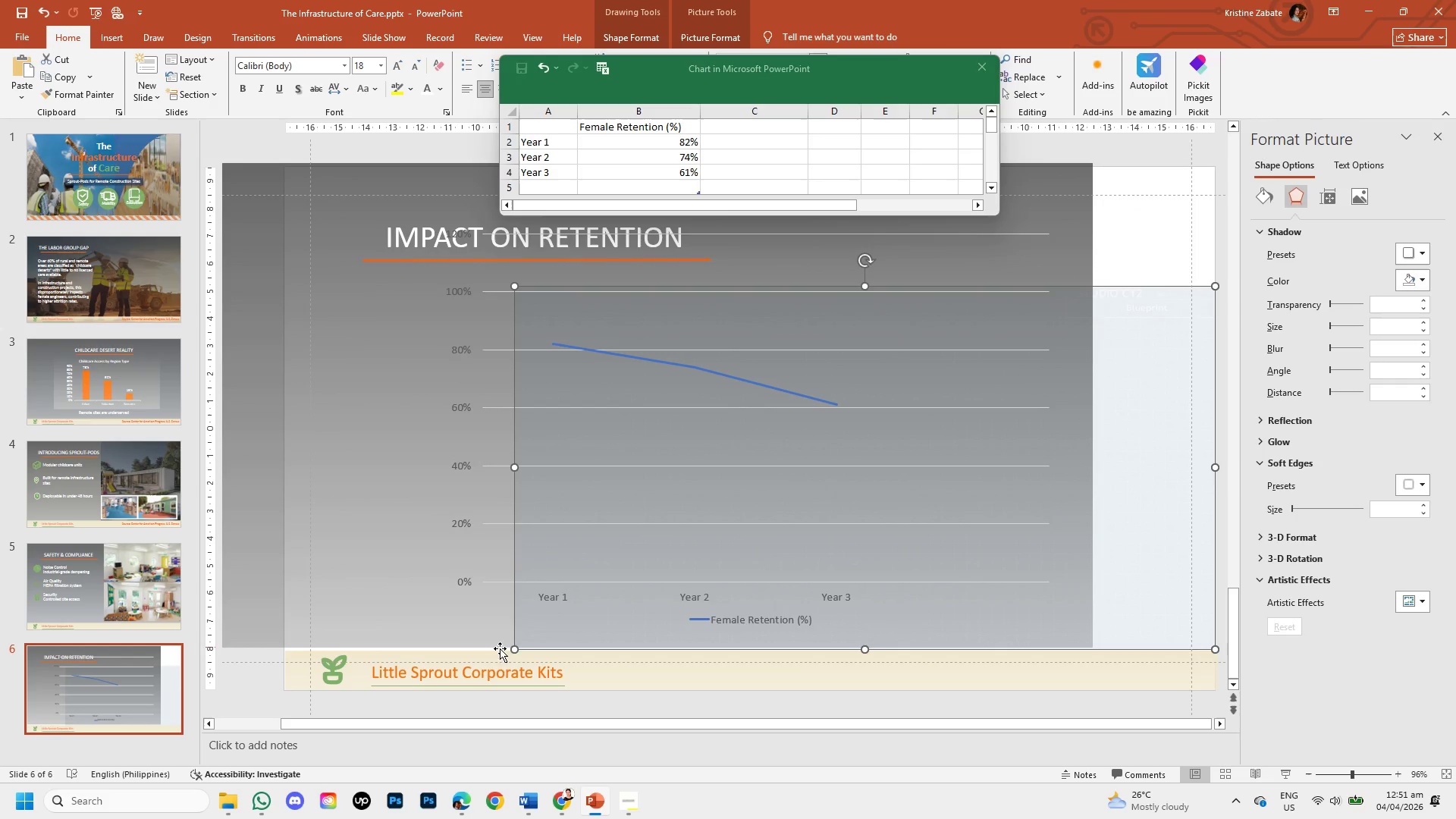 
left_click_drag(start_coordinate=[513, 648], to_coordinate=[555, 590])
 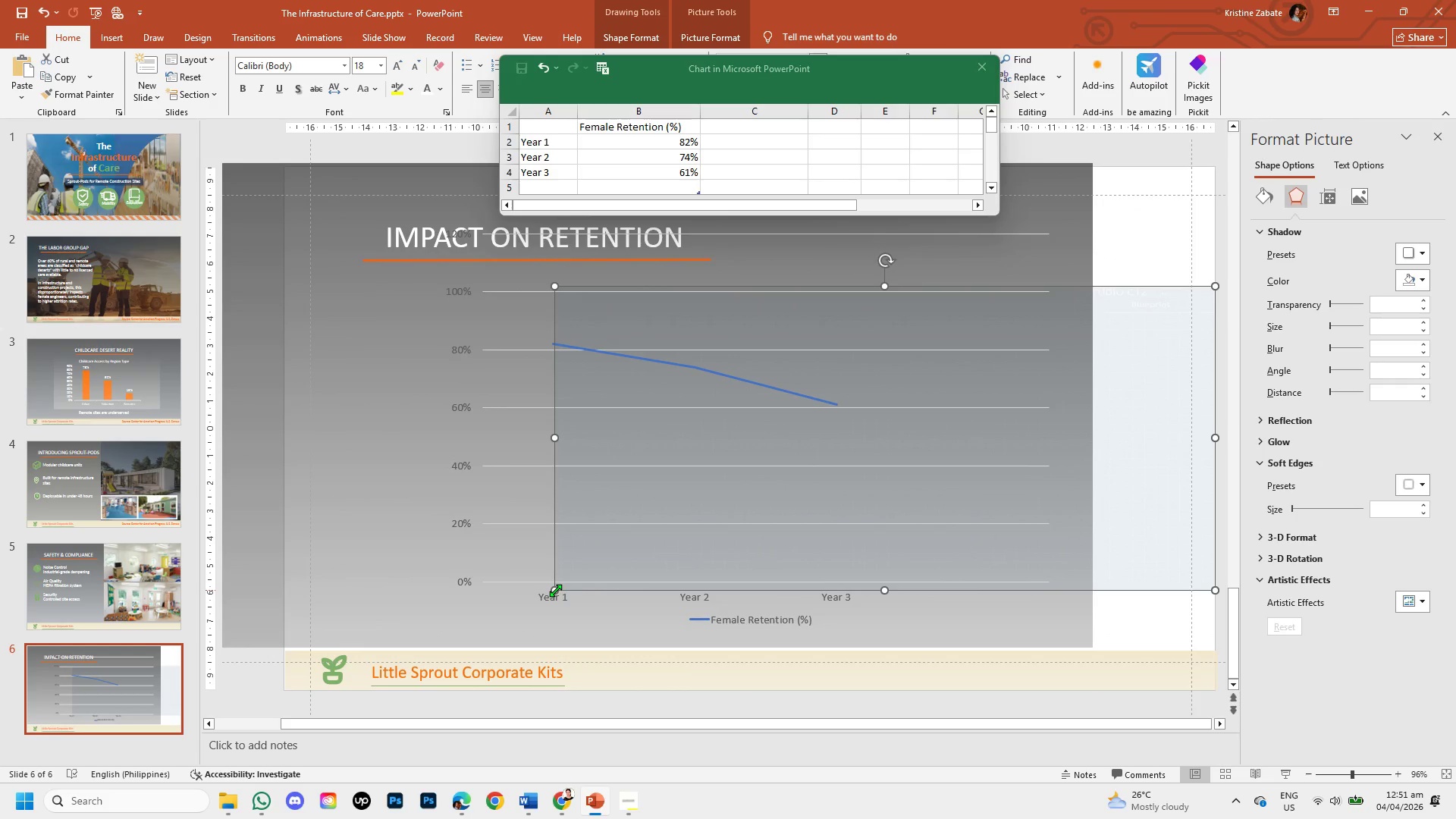 
key(Control+Z)
 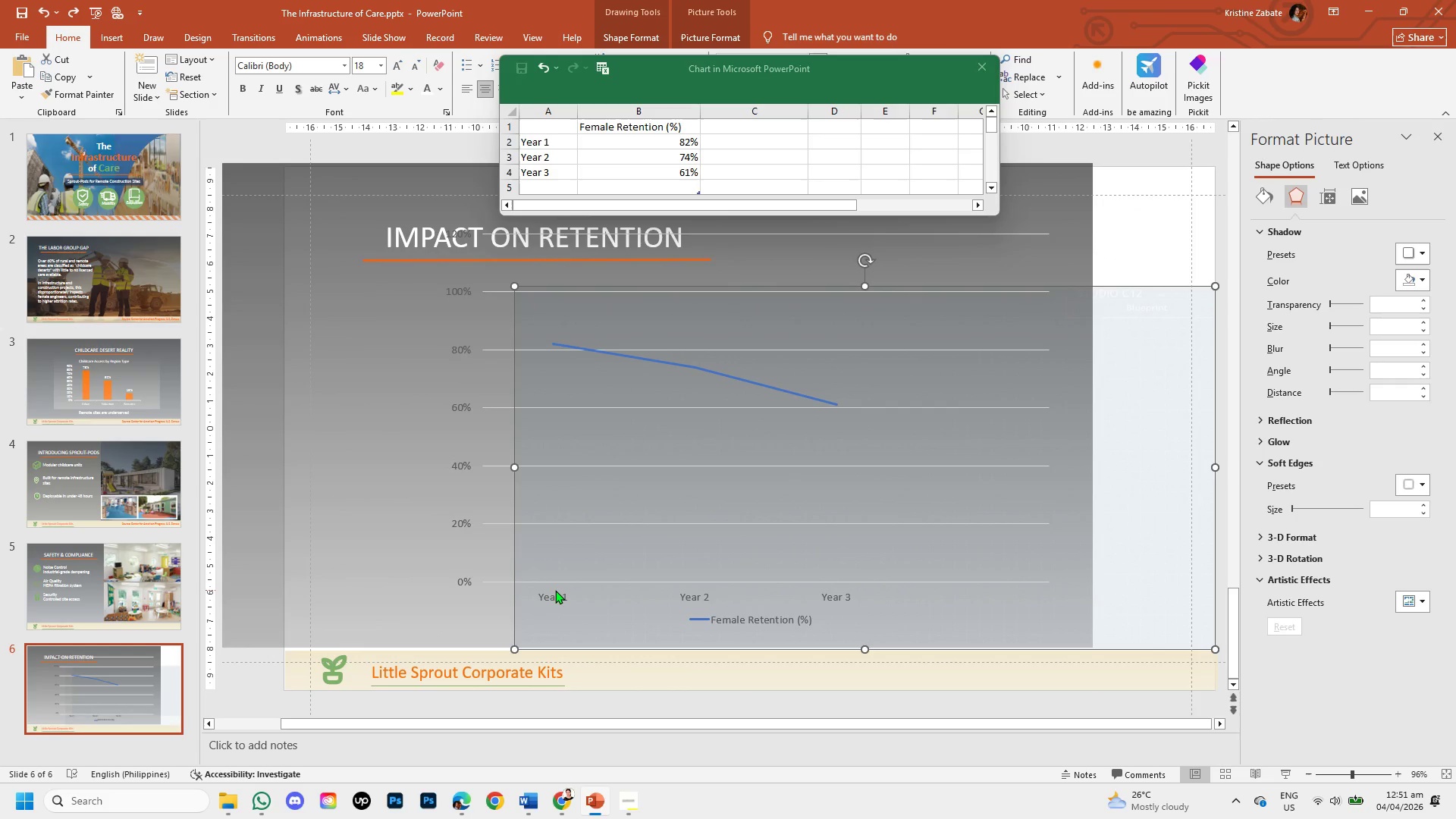 
key(Control+Z)
 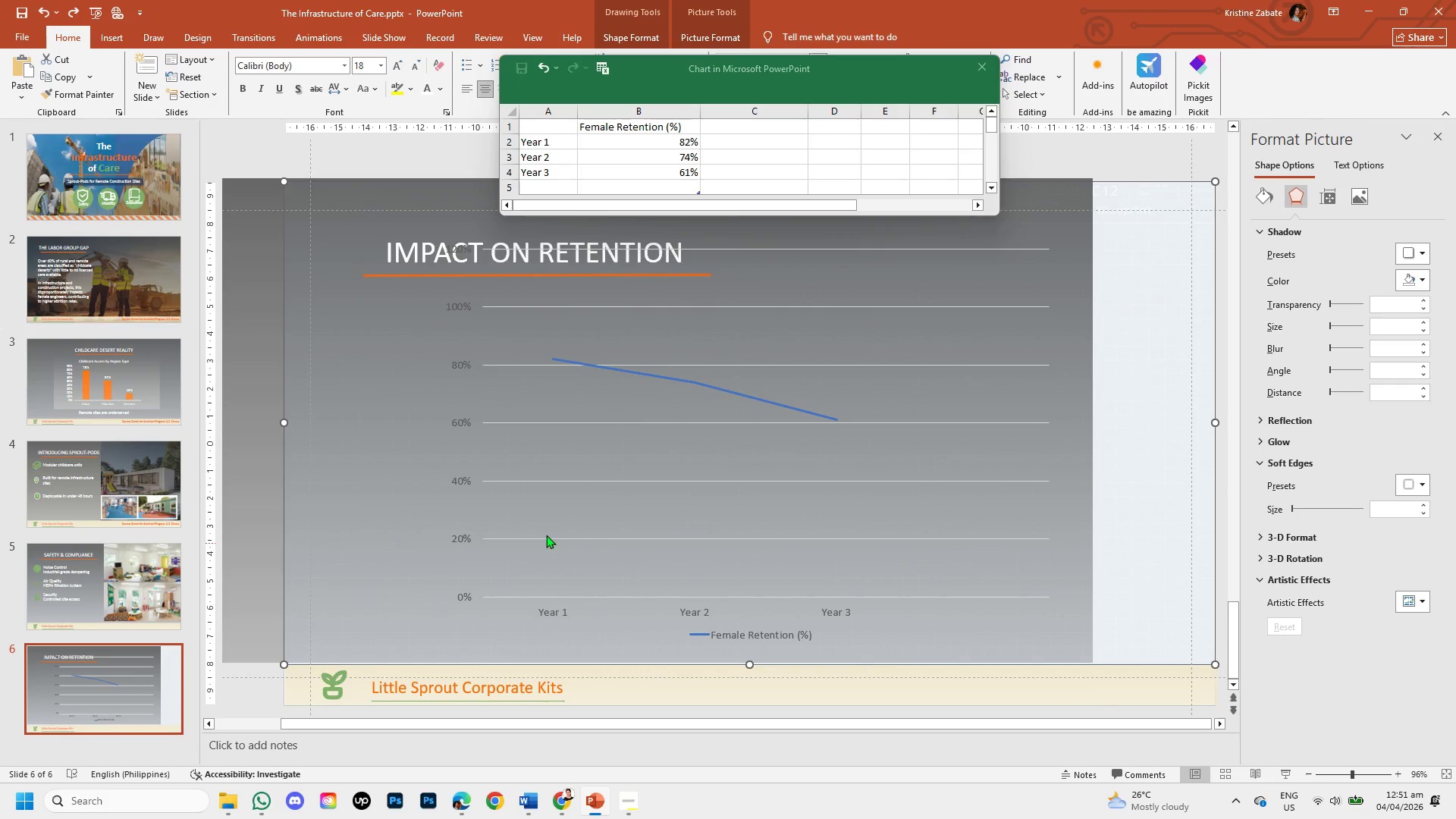 
left_click([551, 516])
 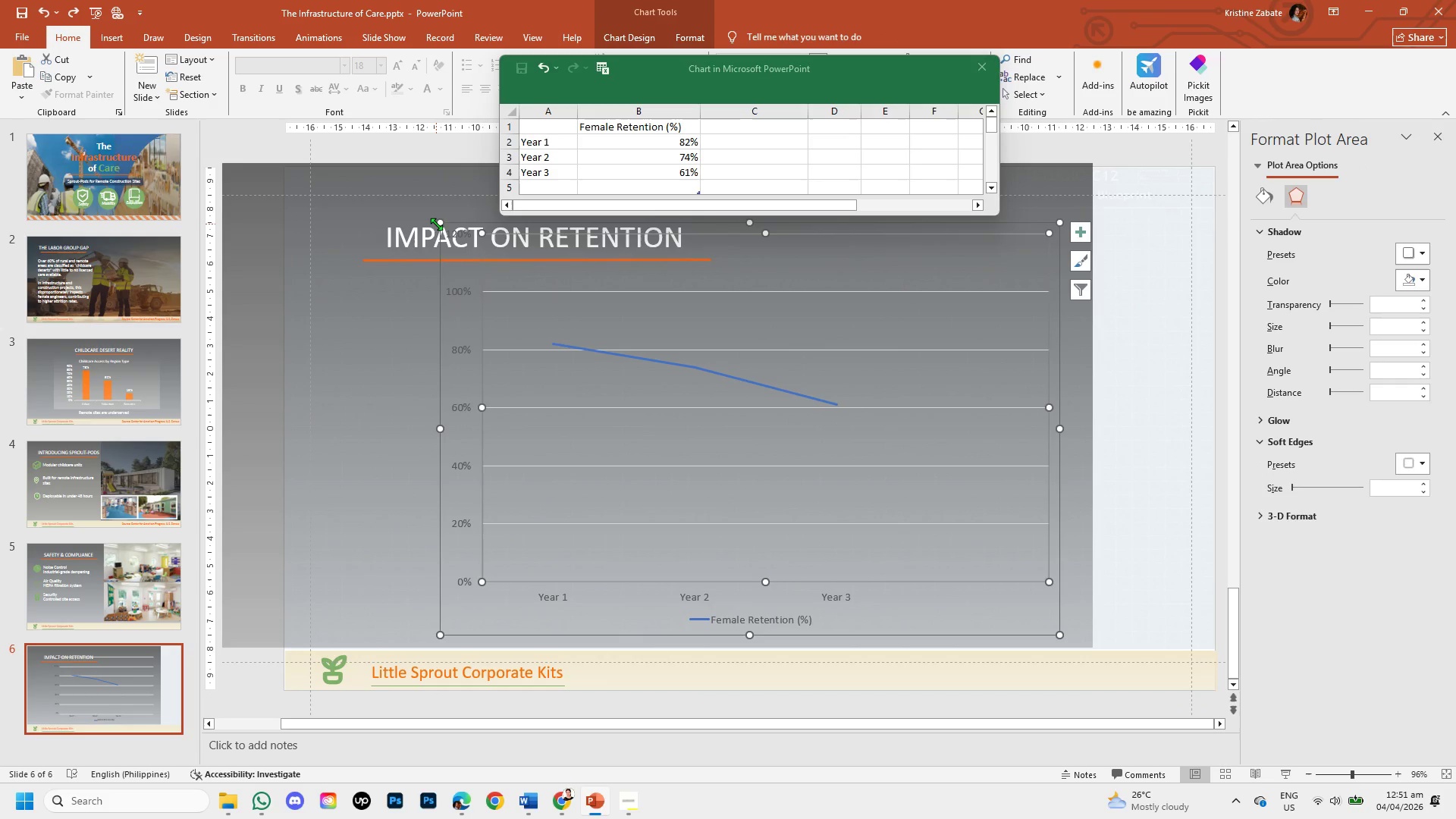 
left_click_drag(start_coordinate=[442, 225], to_coordinate=[541, 330])
 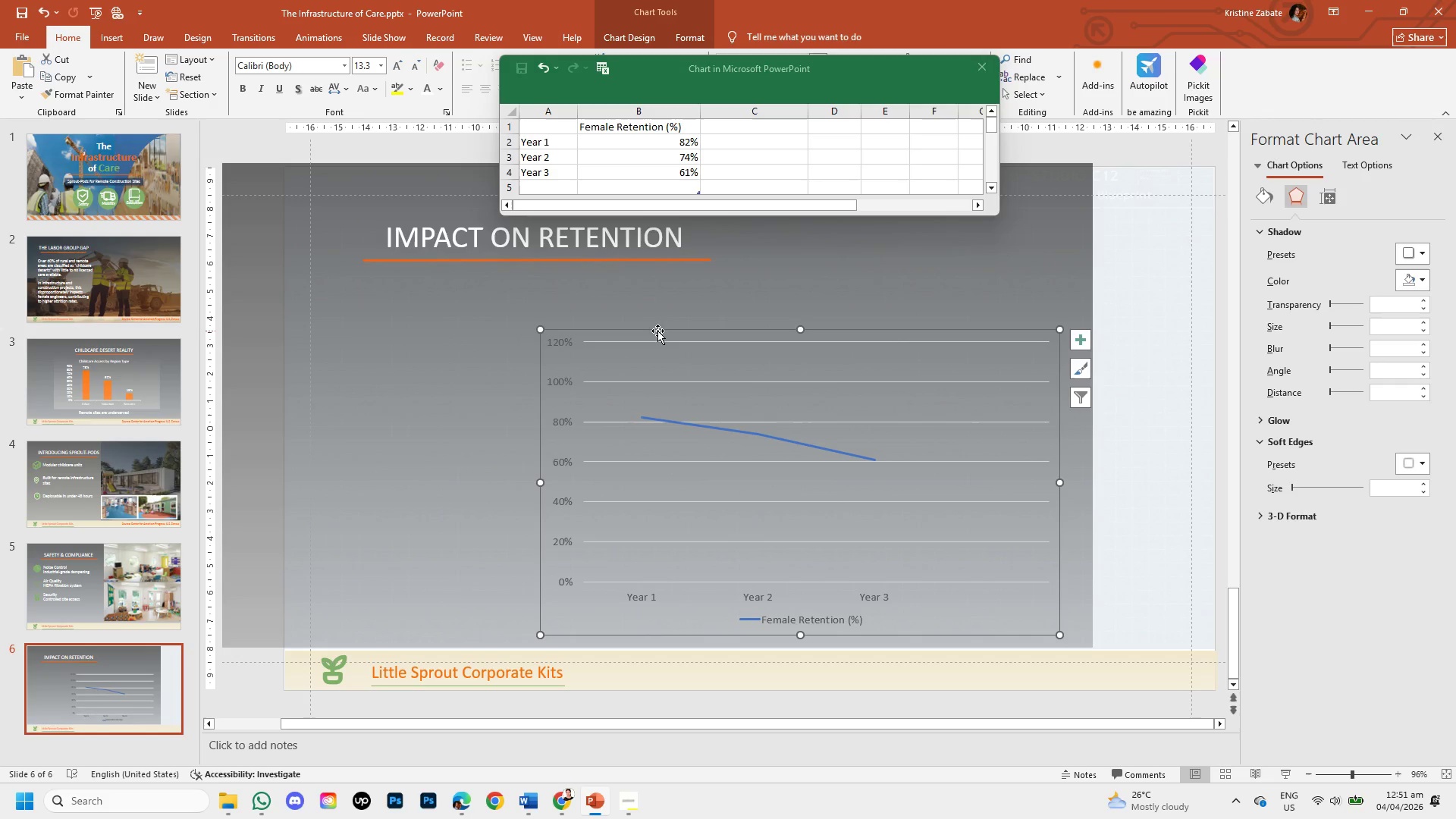 
left_click_drag(start_coordinate=[658, 328], to_coordinate=[613, 281])
 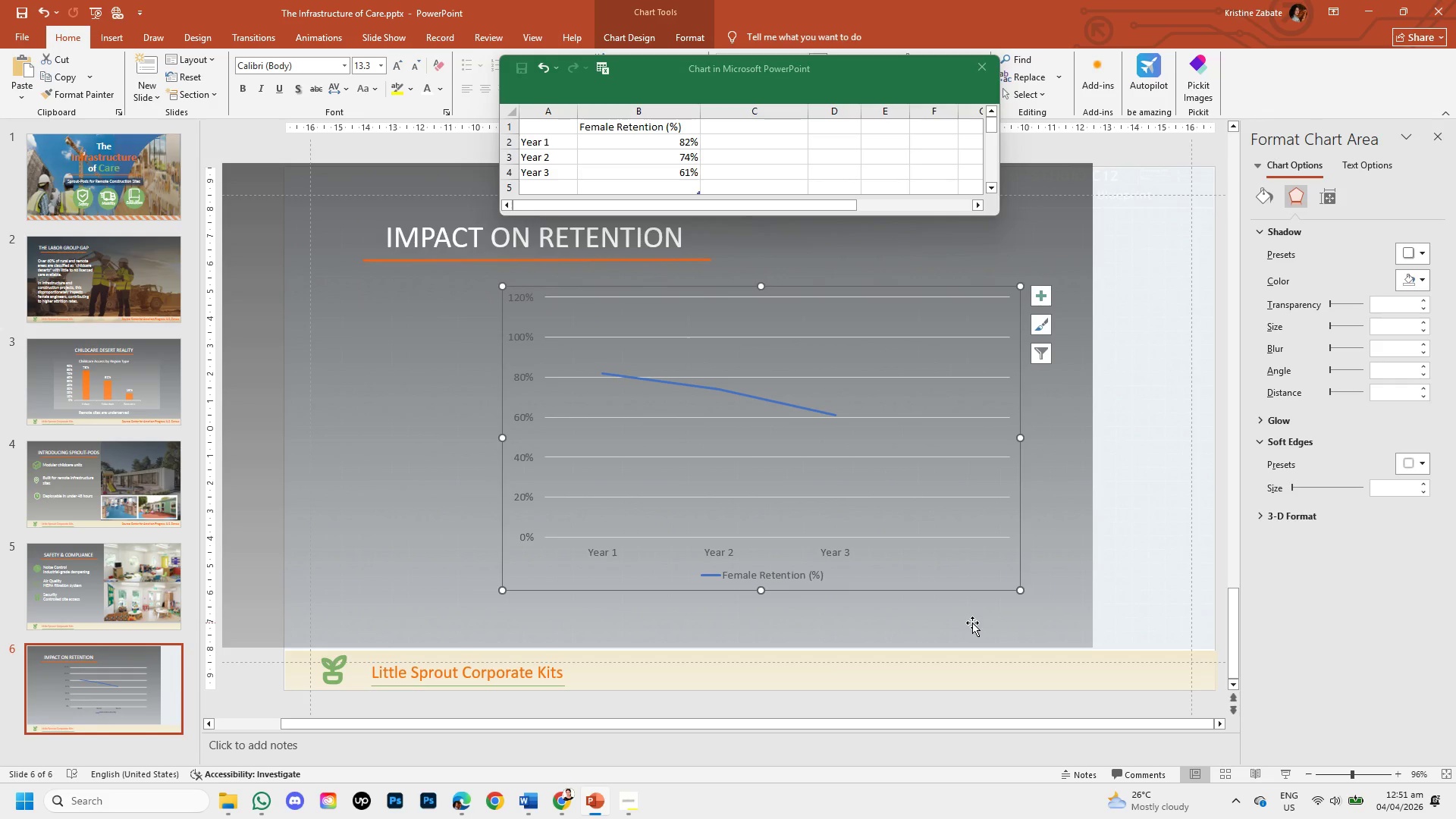 
wait(23.14)
 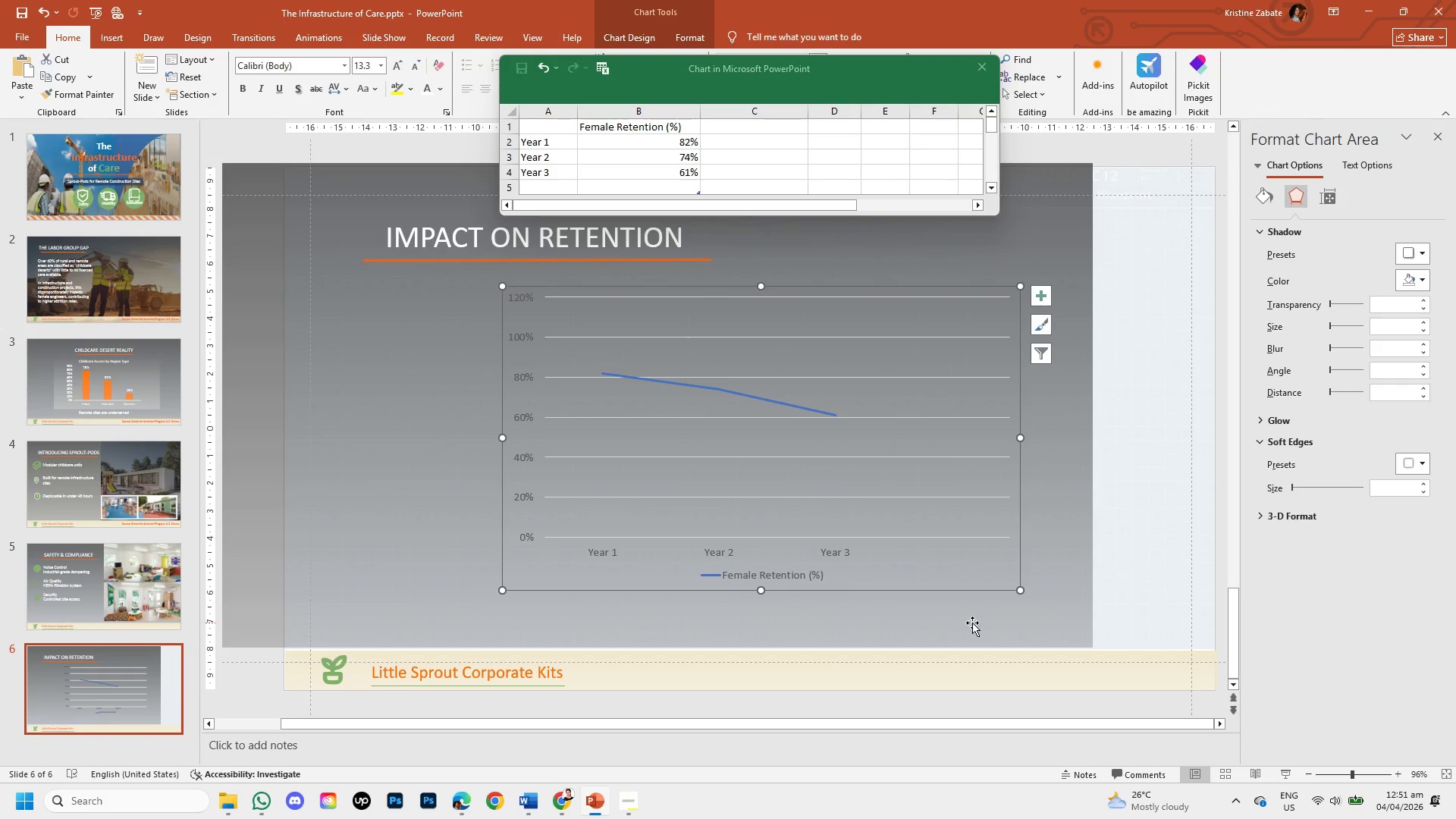 
double_click([654, 377])
 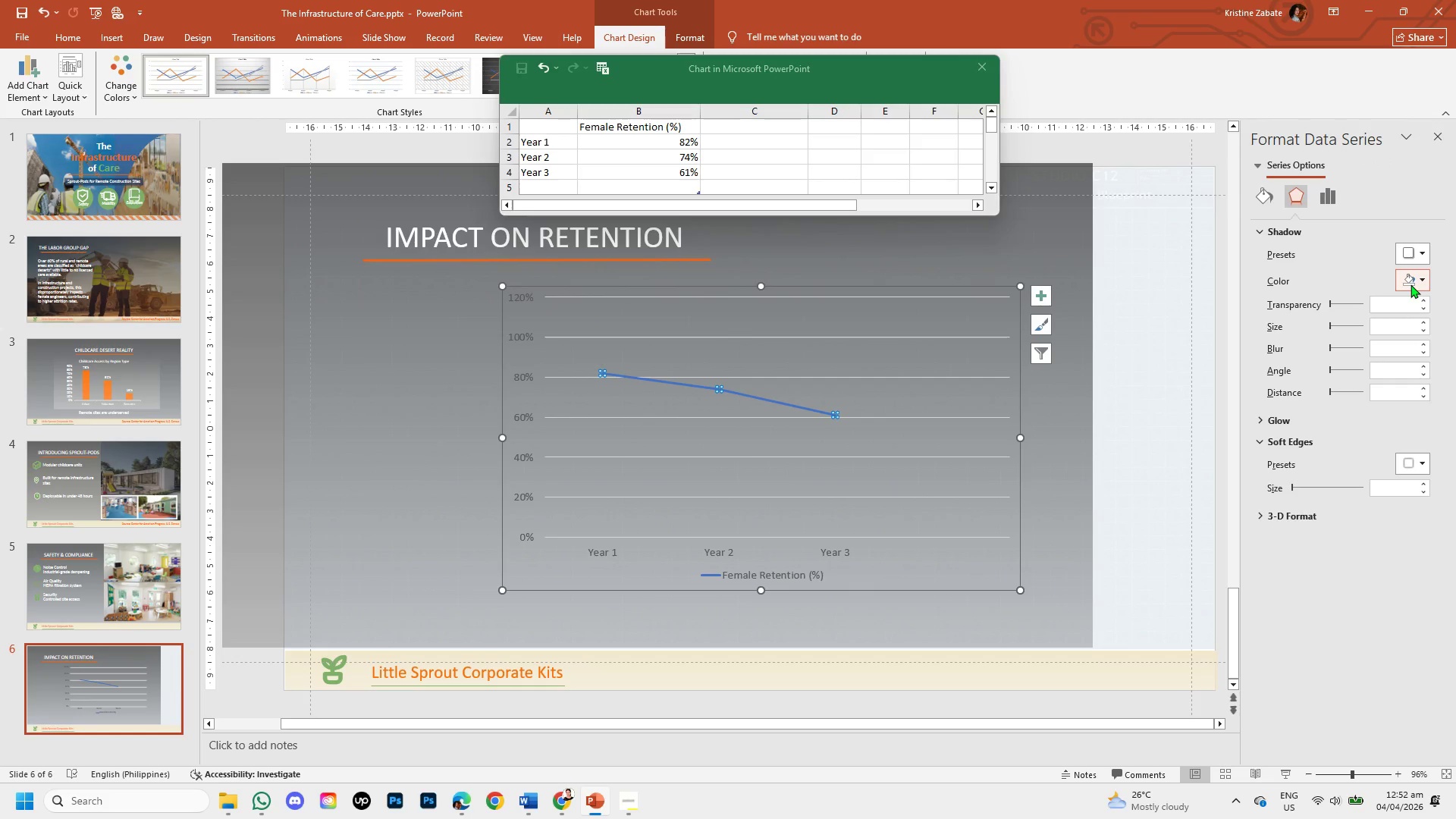 
left_click([1421, 282])
 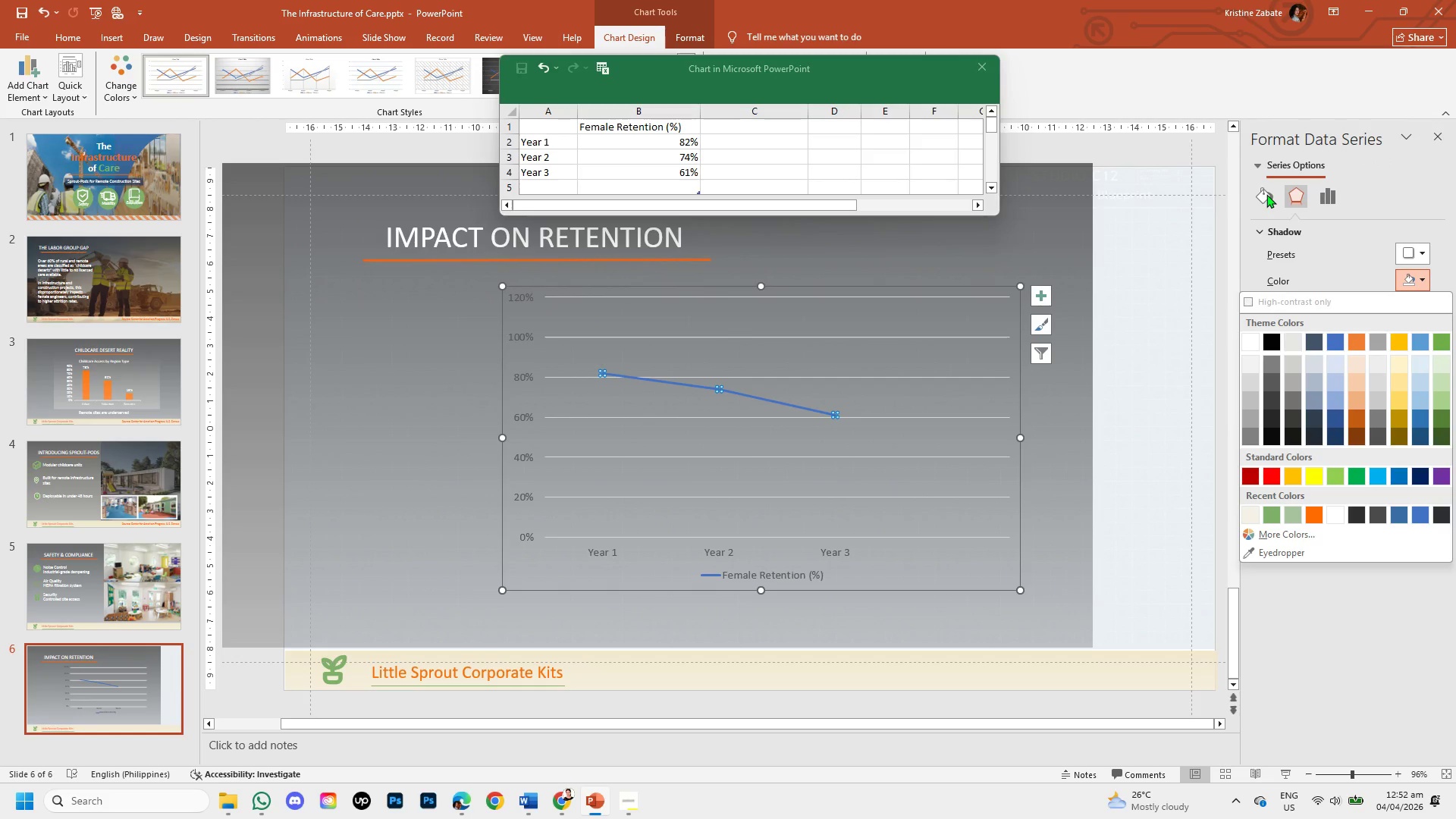 
left_click([1266, 194])
 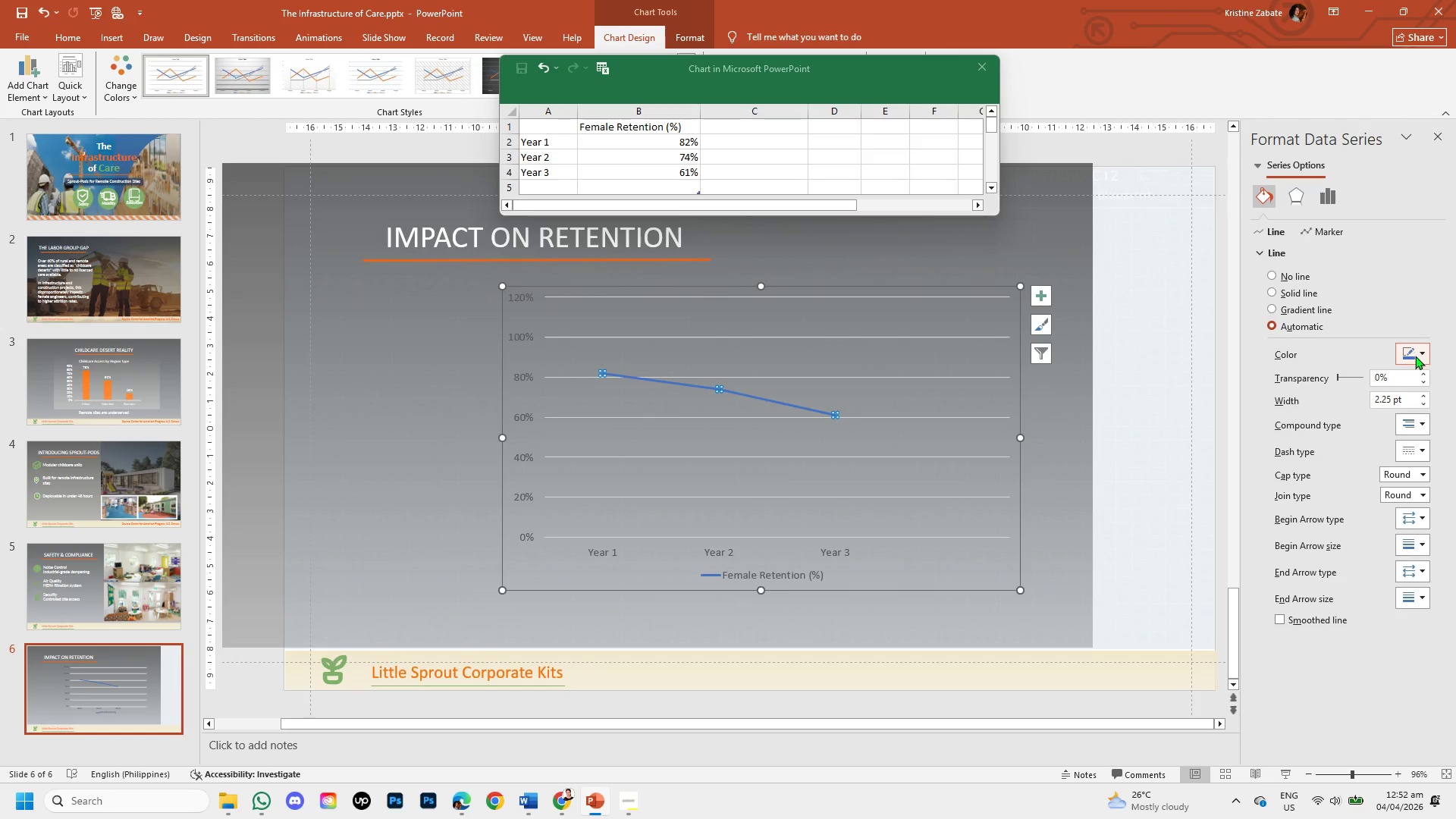 
left_click([1420, 354])
 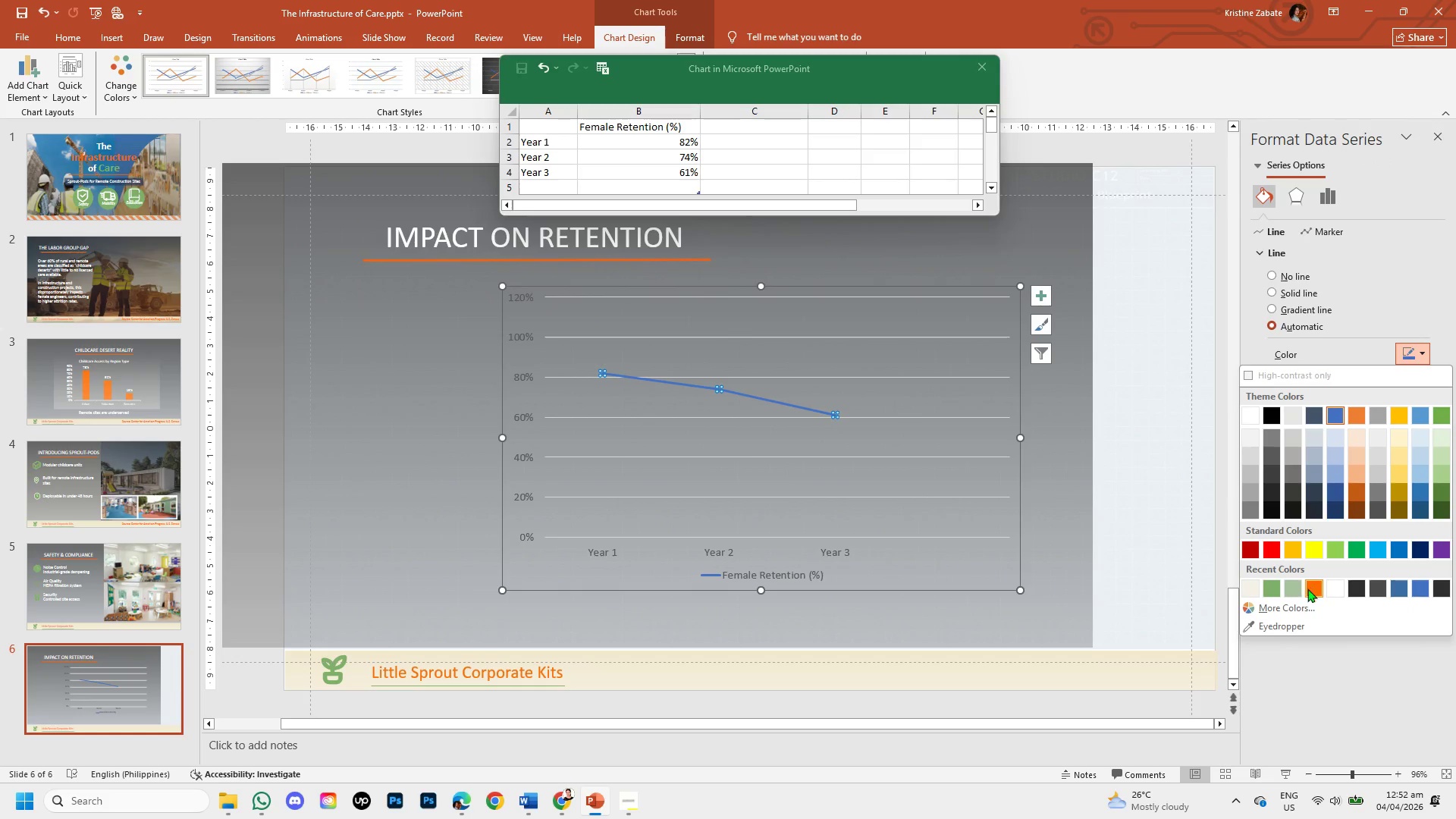 
left_click([1303, 587])
 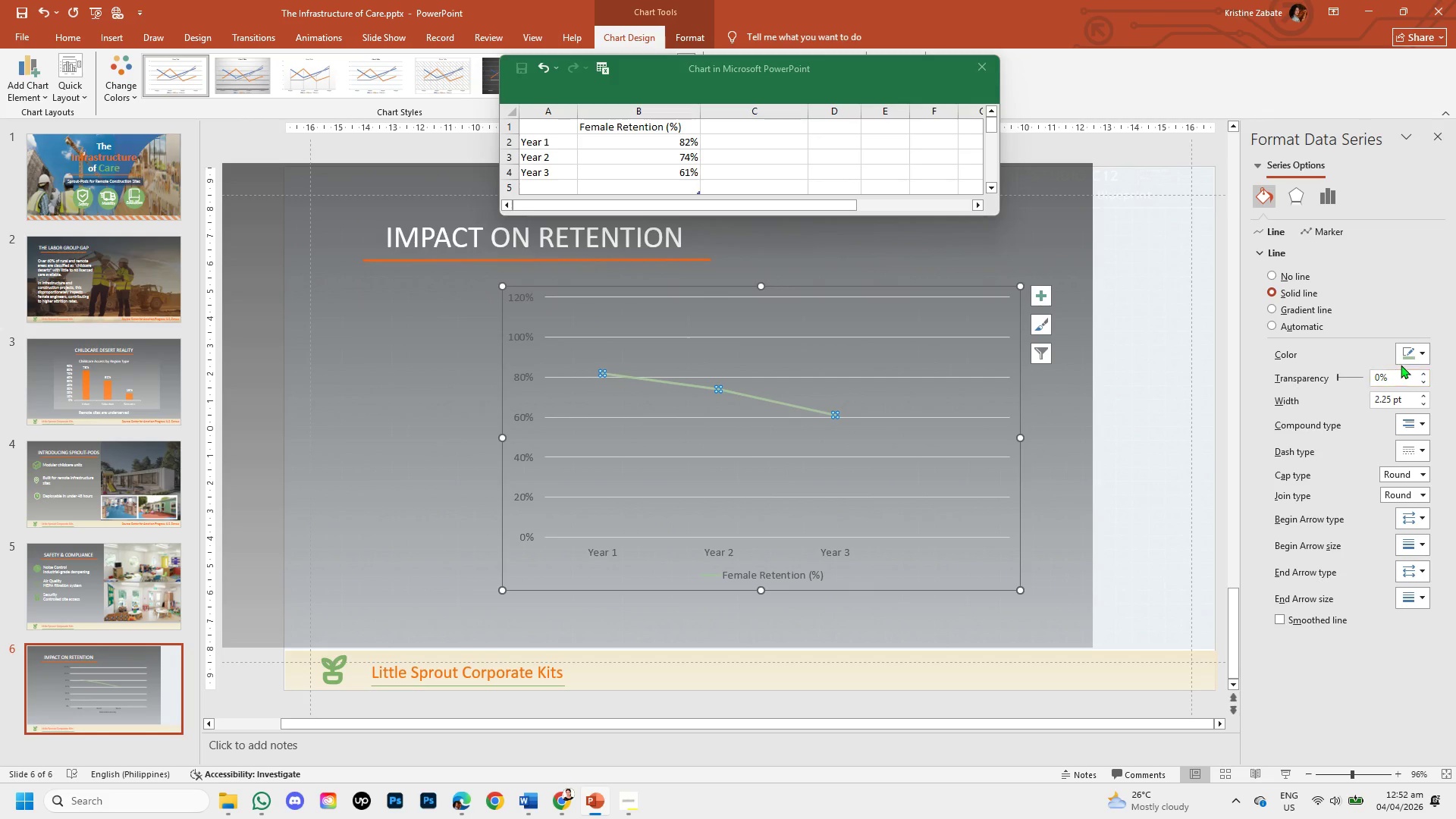 
left_click([1427, 350])
 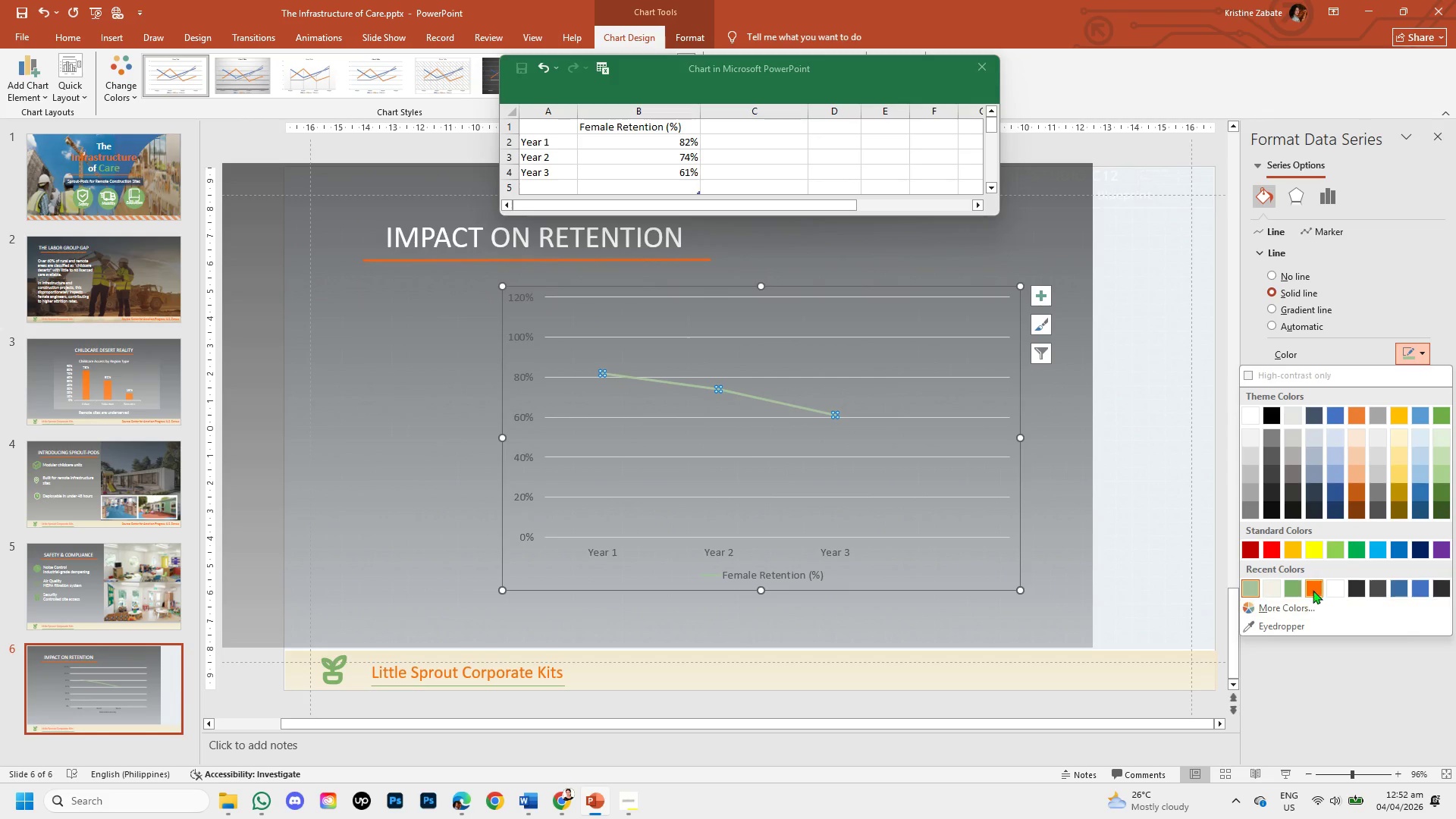 
left_click([1313, 590])
 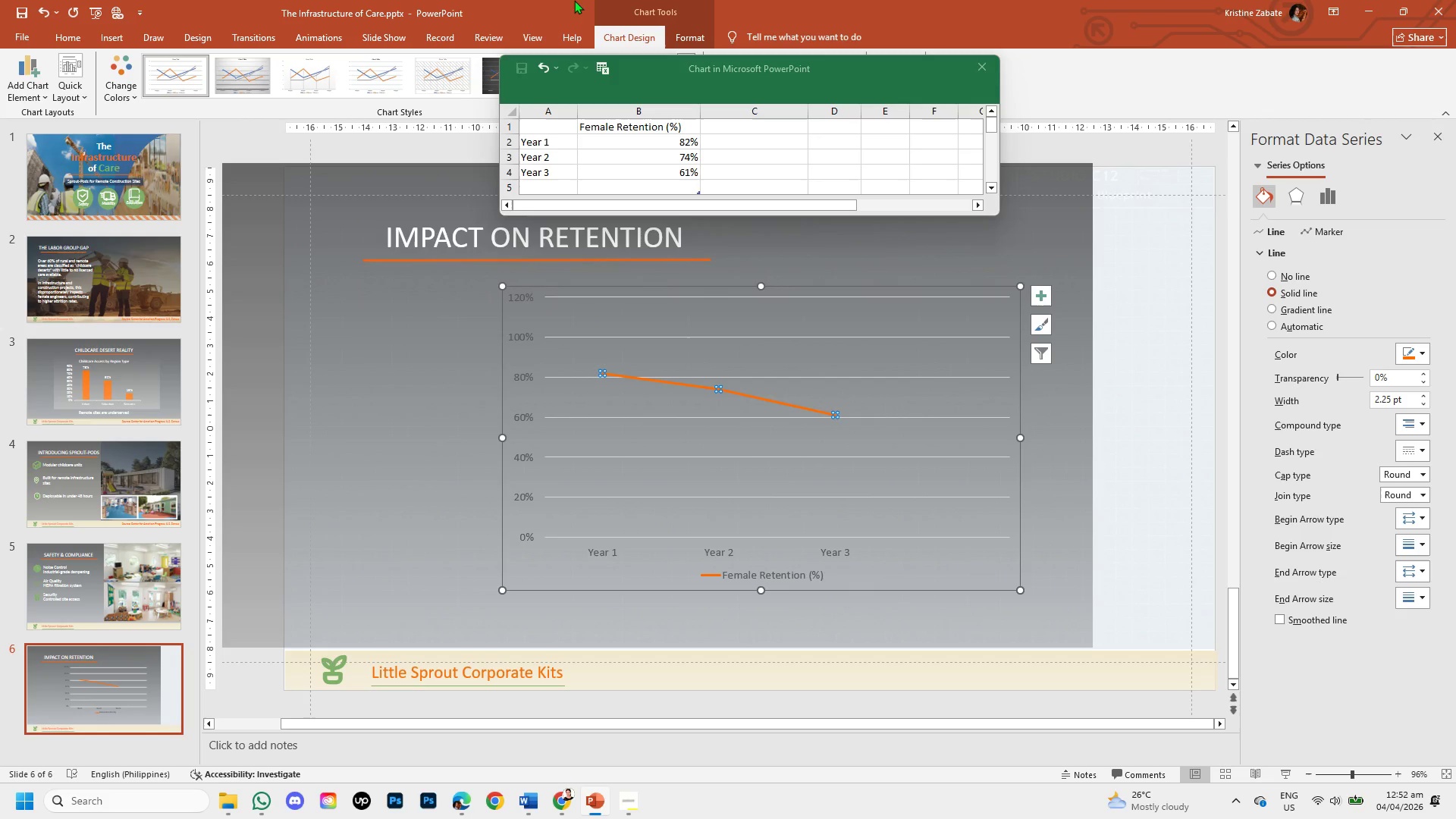 
wait(26.24)
 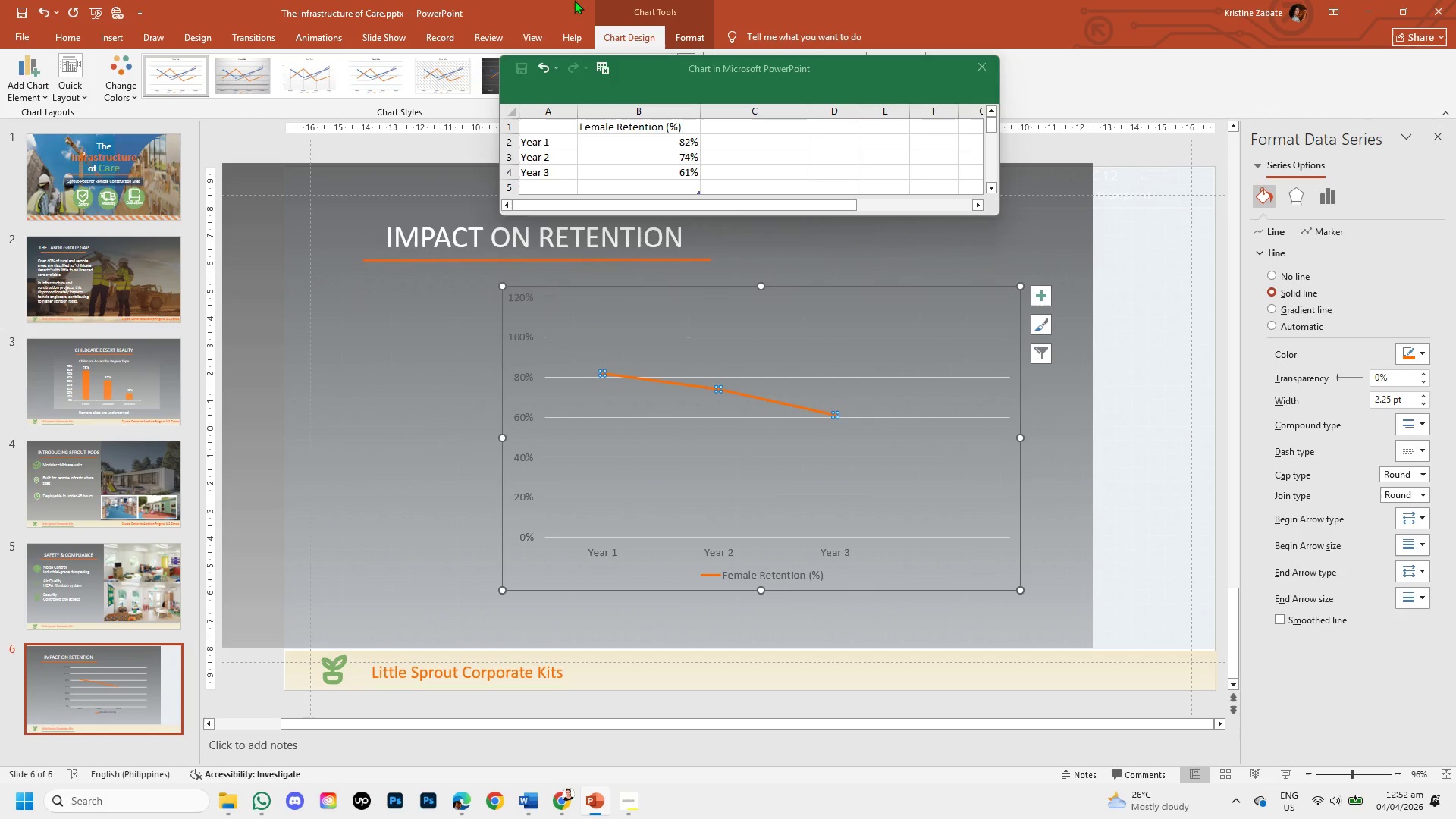 
mouse_move([1021, 299])
 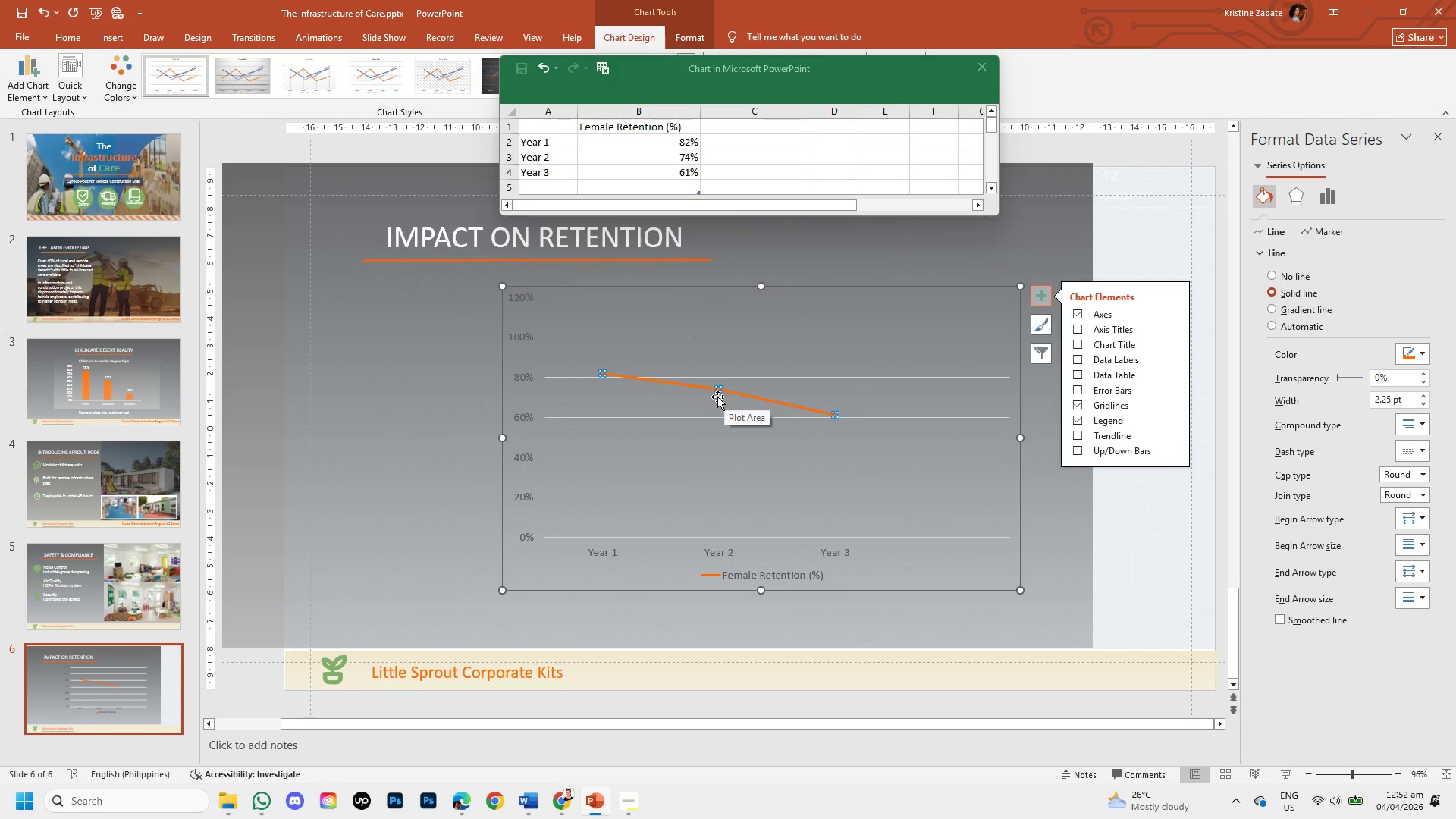 
left_click([716, 388])
 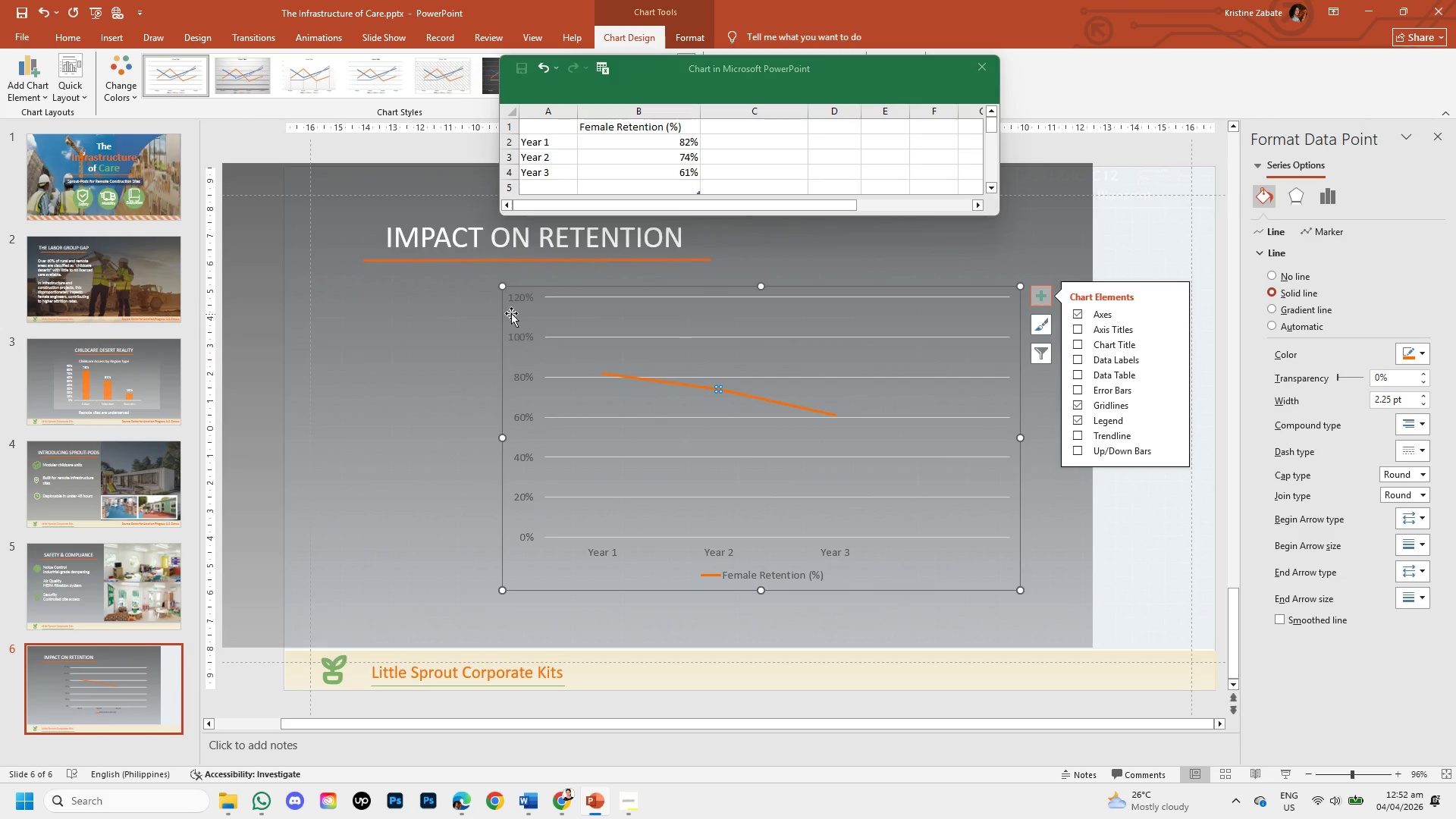 
left_click([522, 290])
 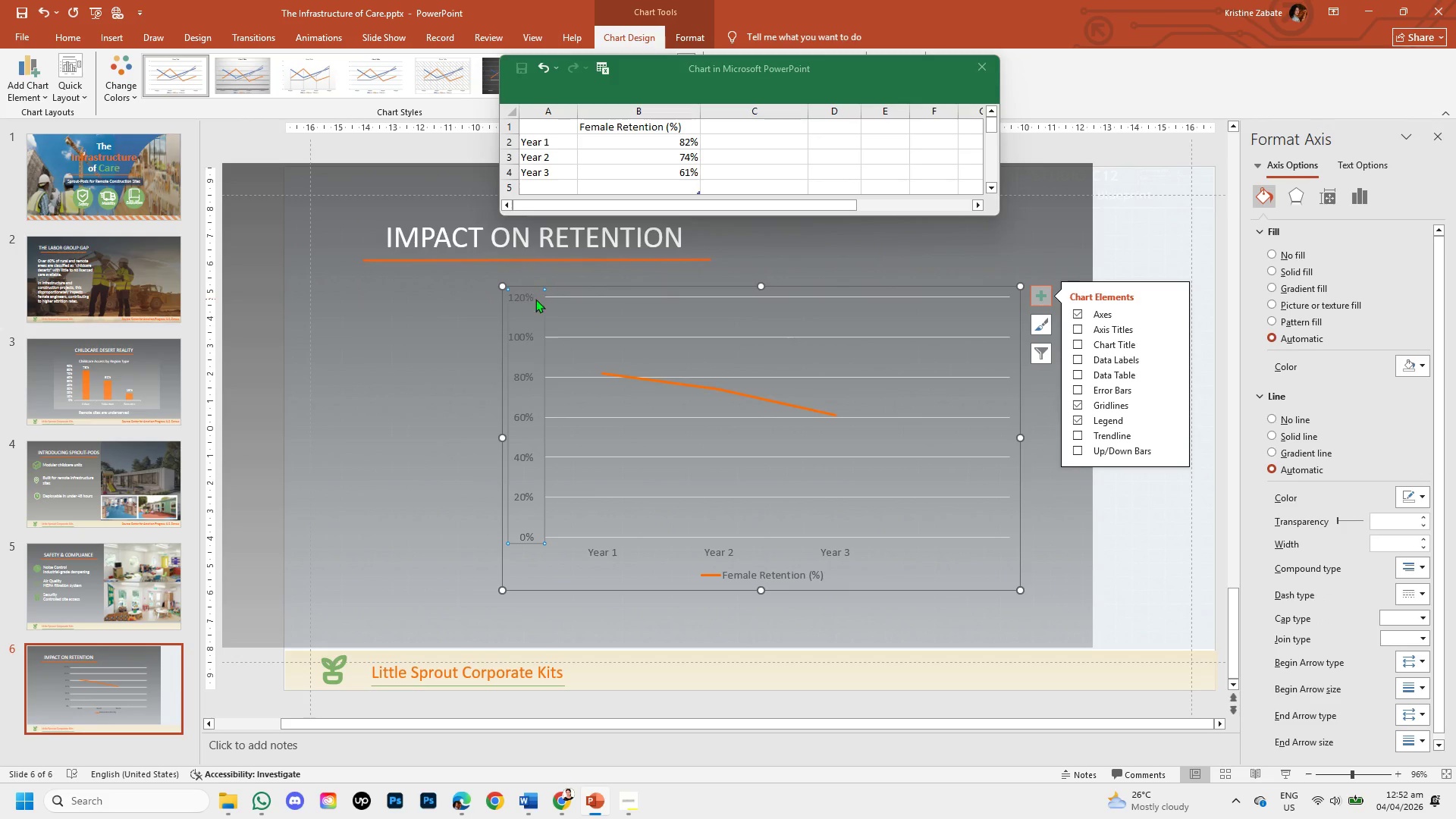 
double_click([532, 297])
 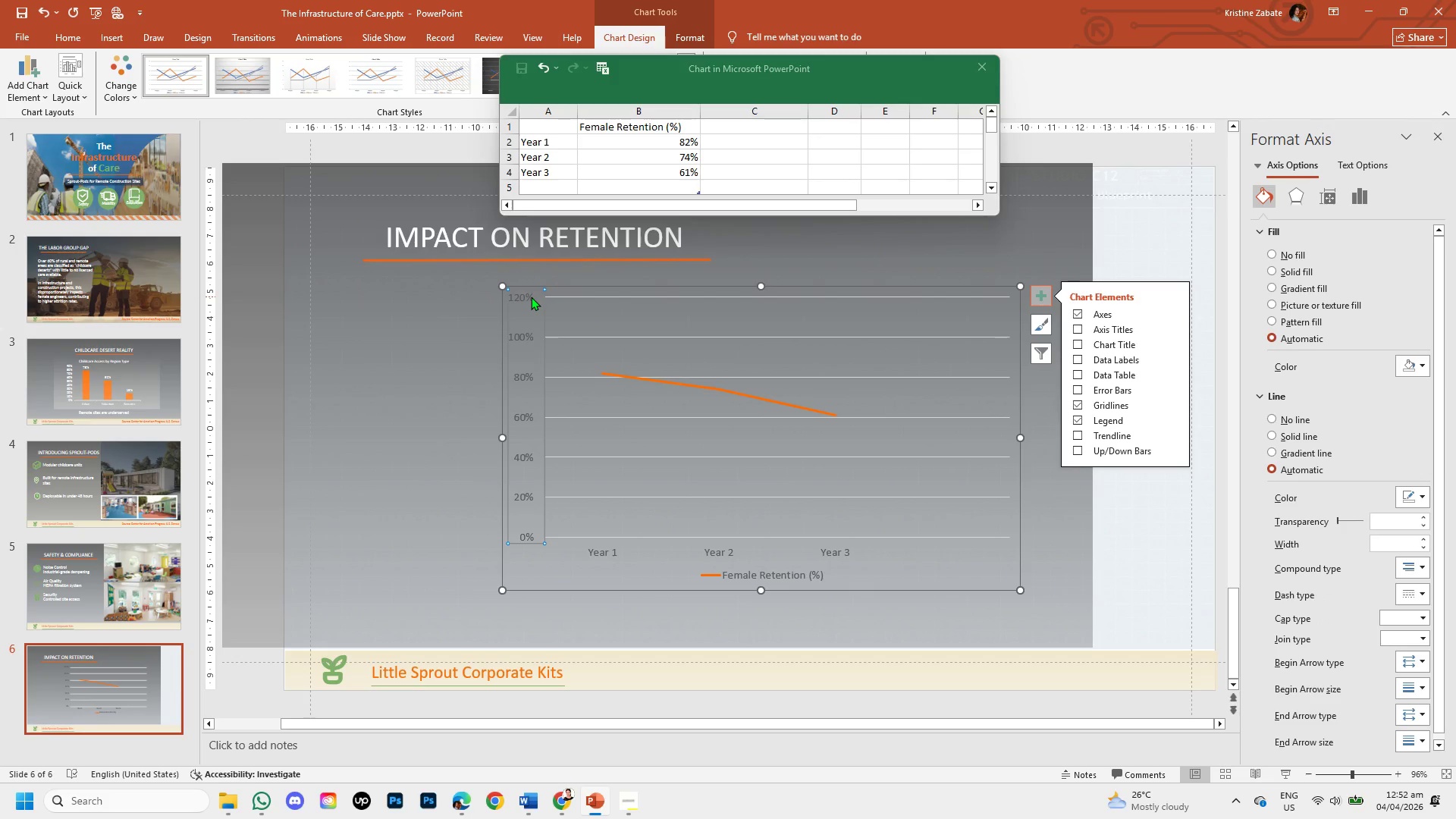 
double_click([531, 297])
 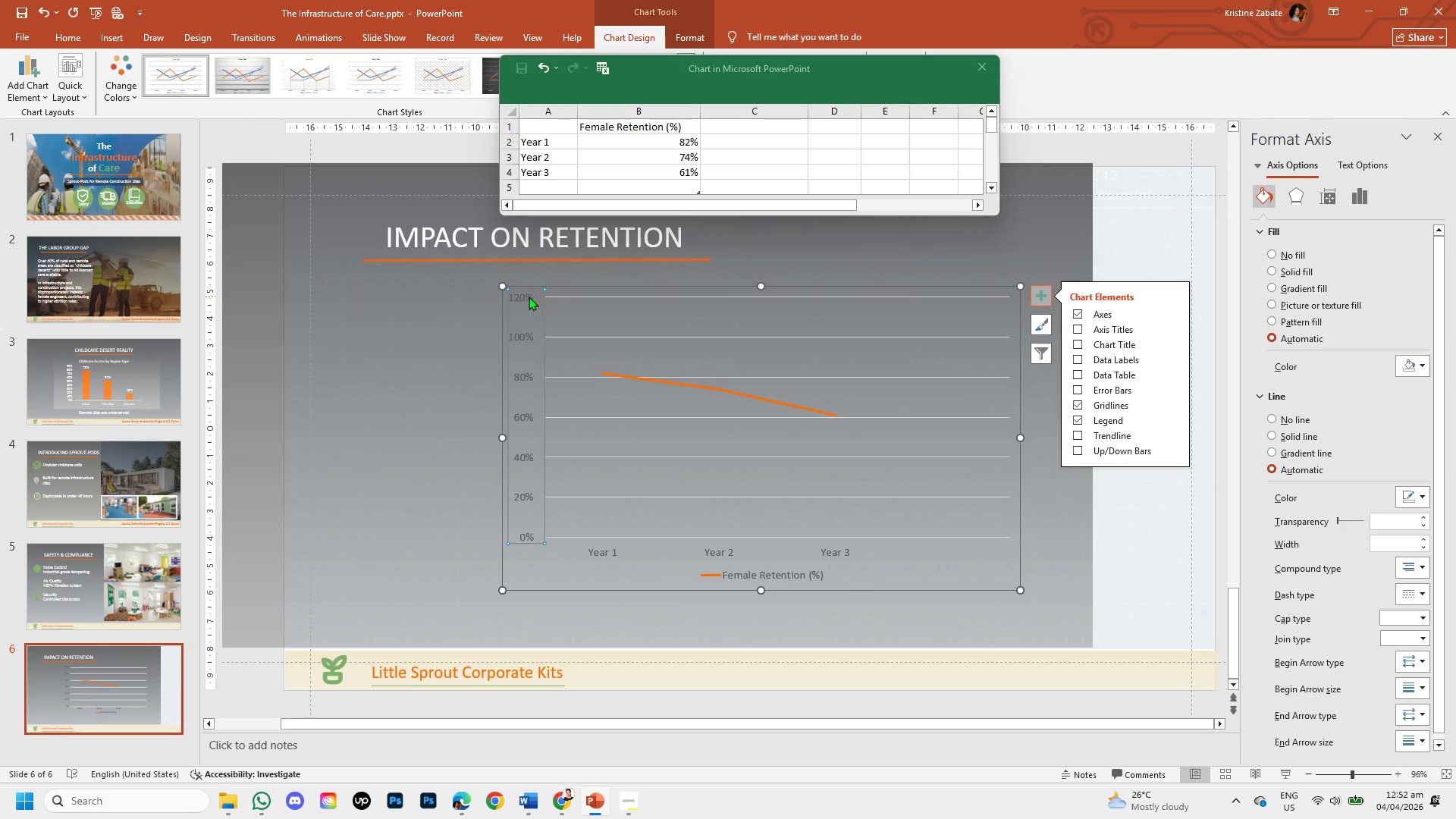 
left_click_drag(start_coordinate=[531, 297], to_coordinate=[511, 301])
 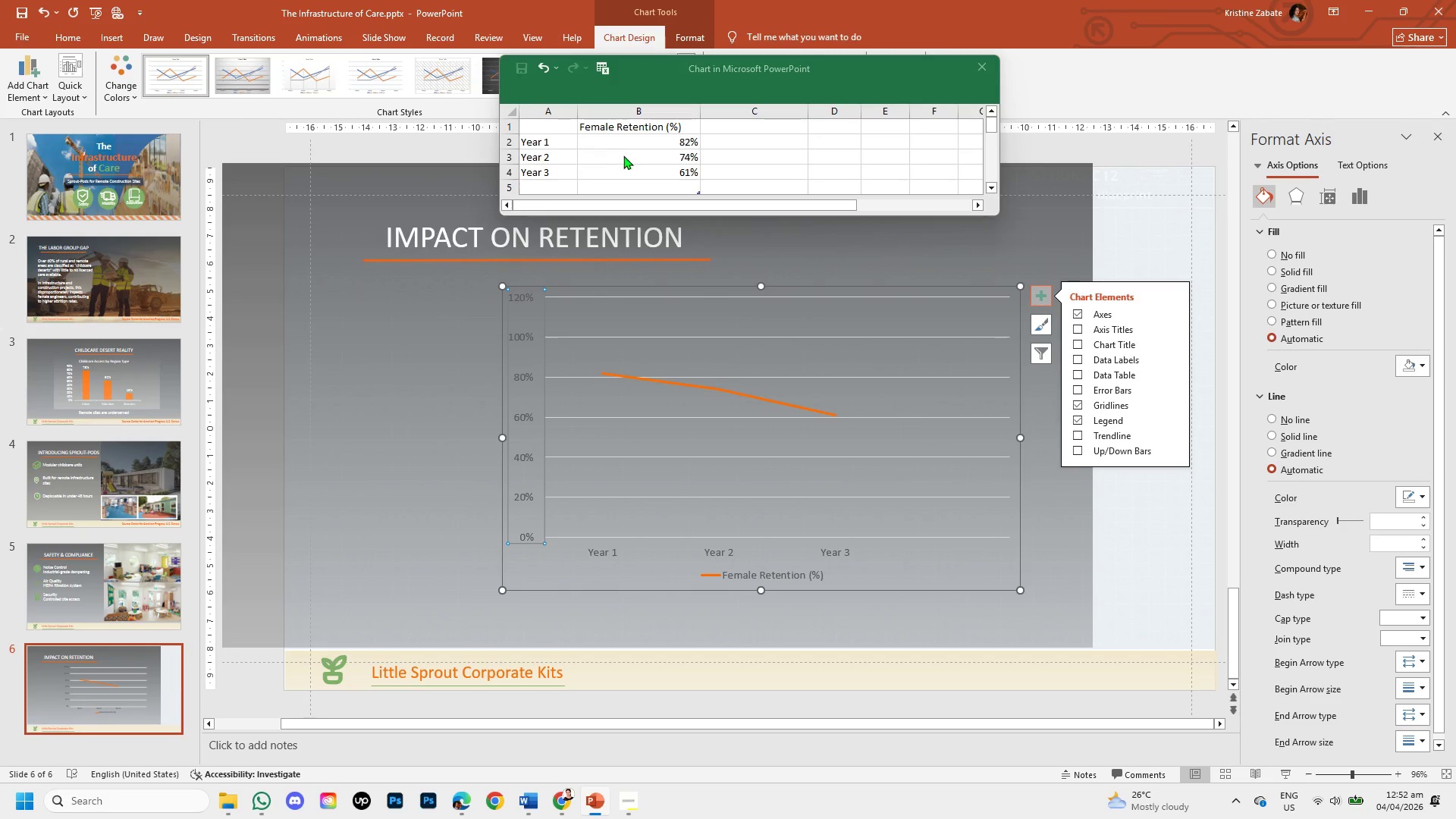 
scroll: coordinate [628, 158], scroll_direction: up, amount: 1.0
 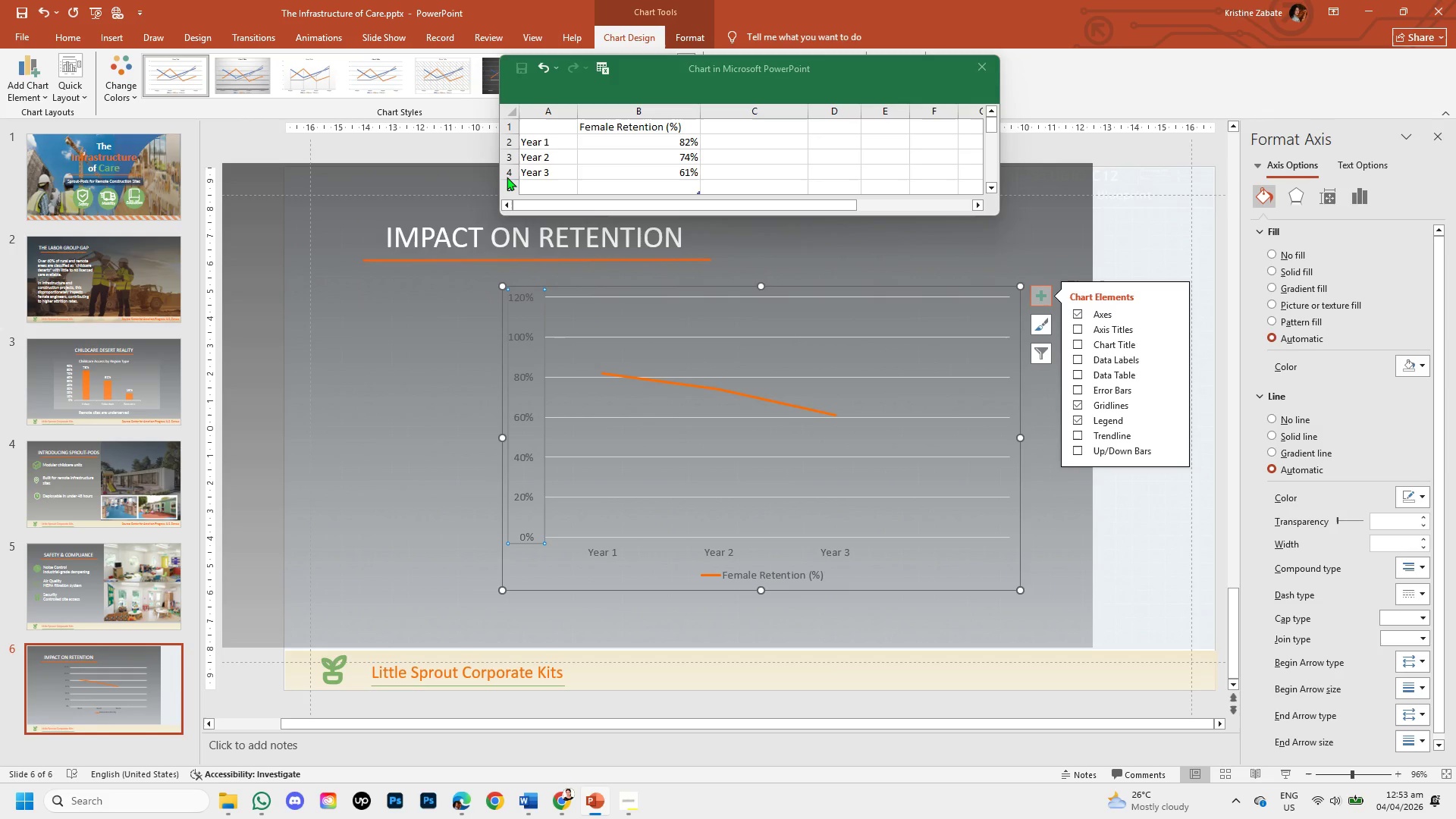 
wait(29.33)
 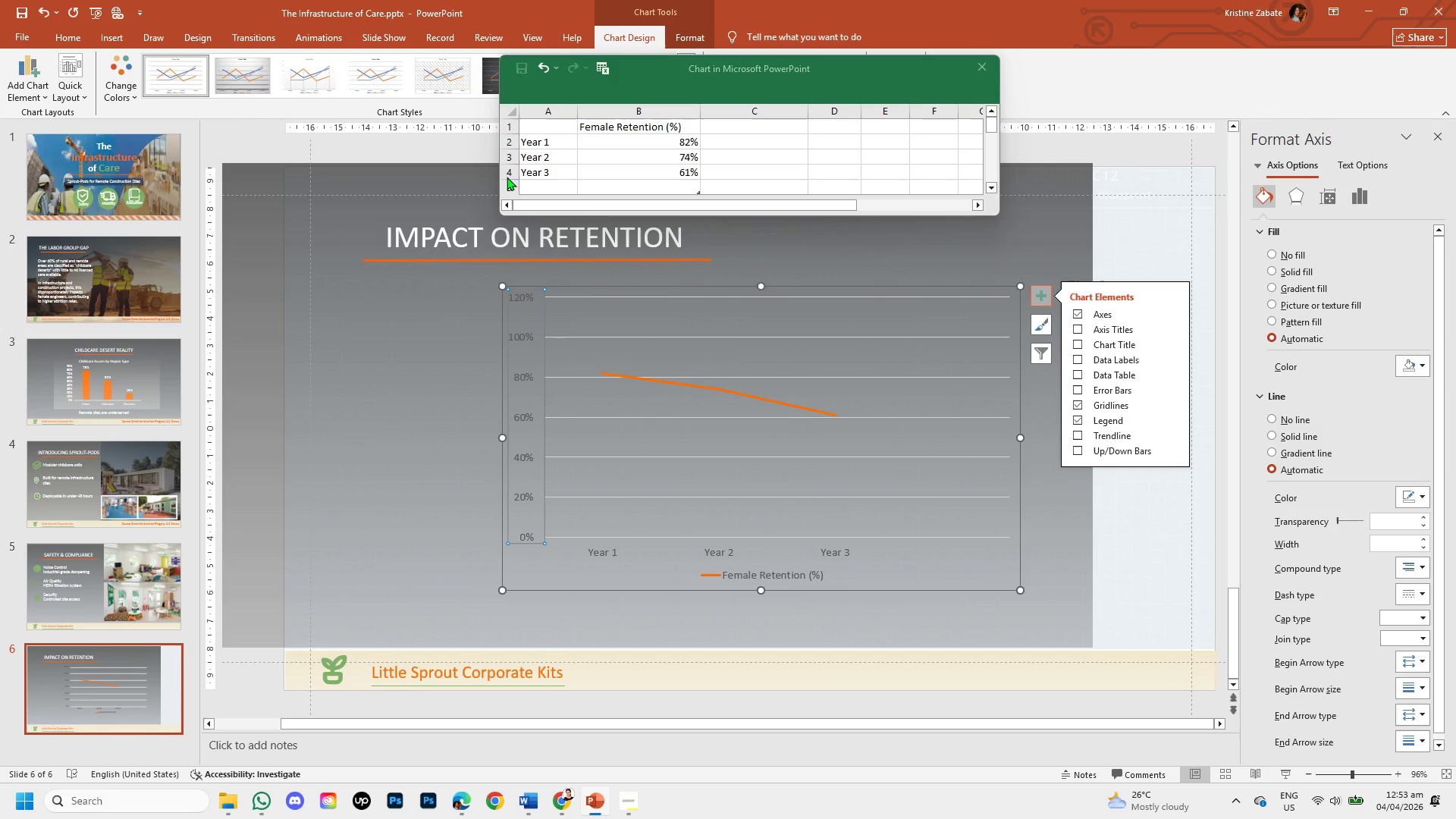 
left_click([705, 143])
 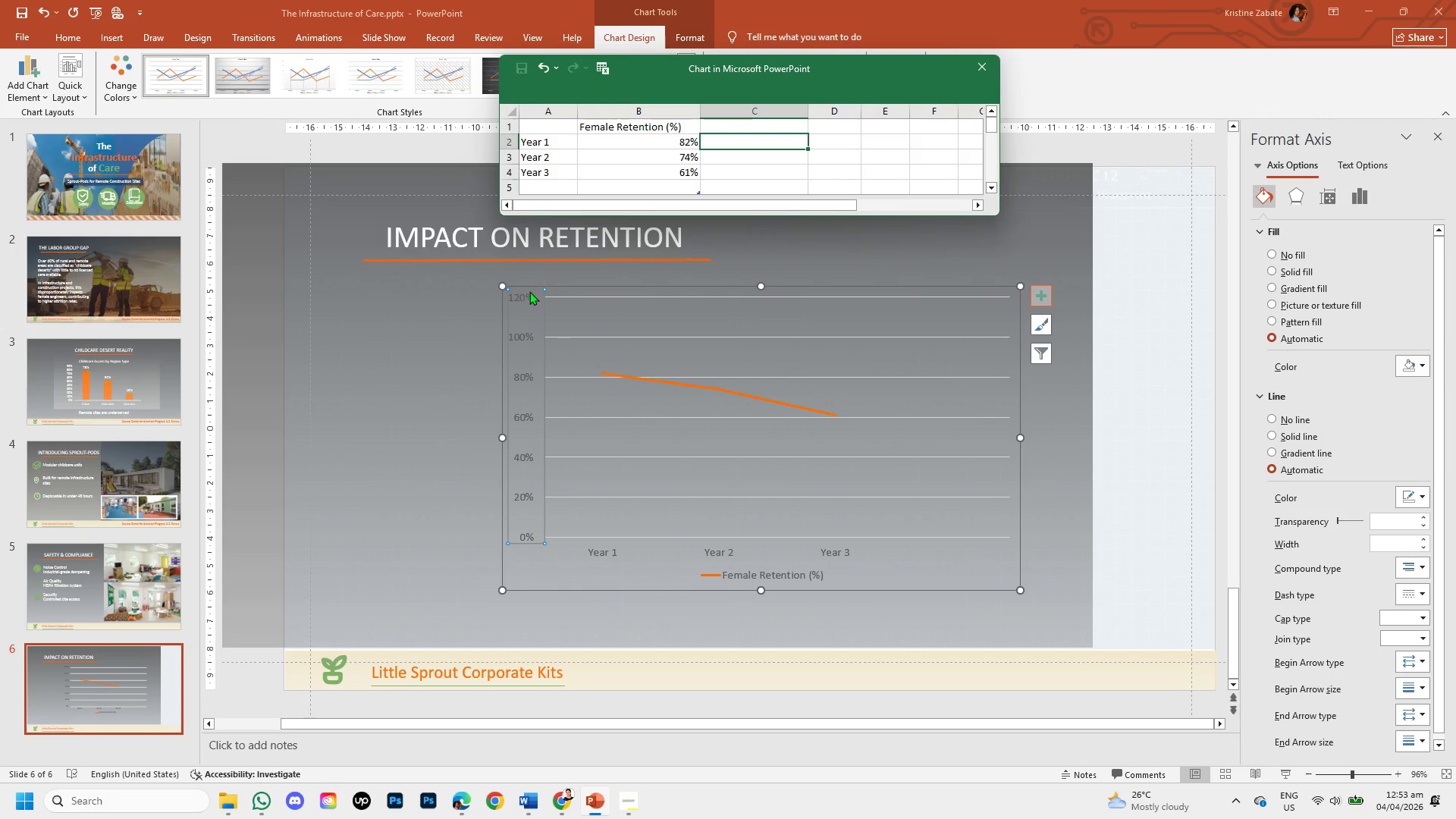 
left_click([546, 288])
 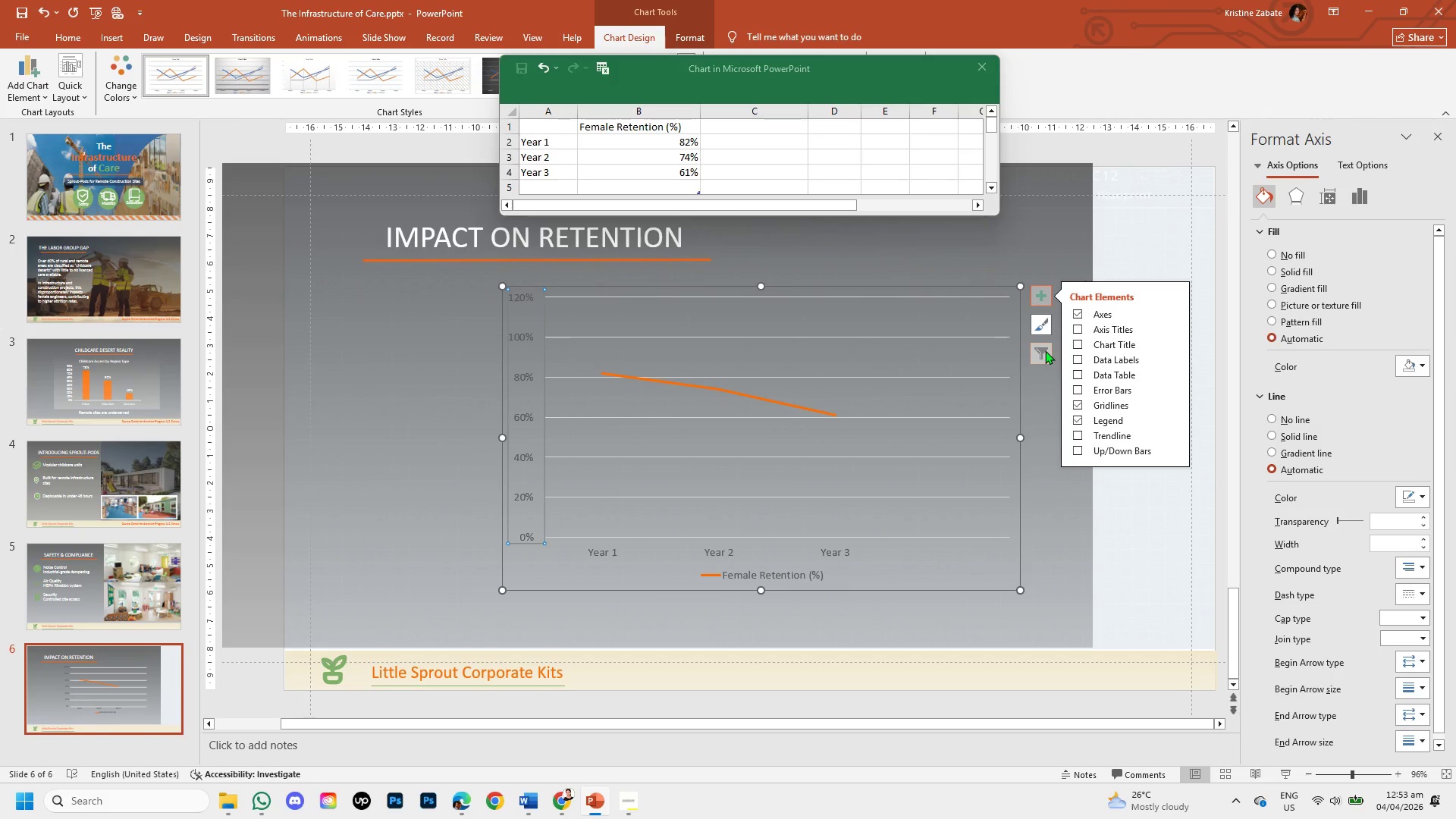 
left_click([1045, 350])
 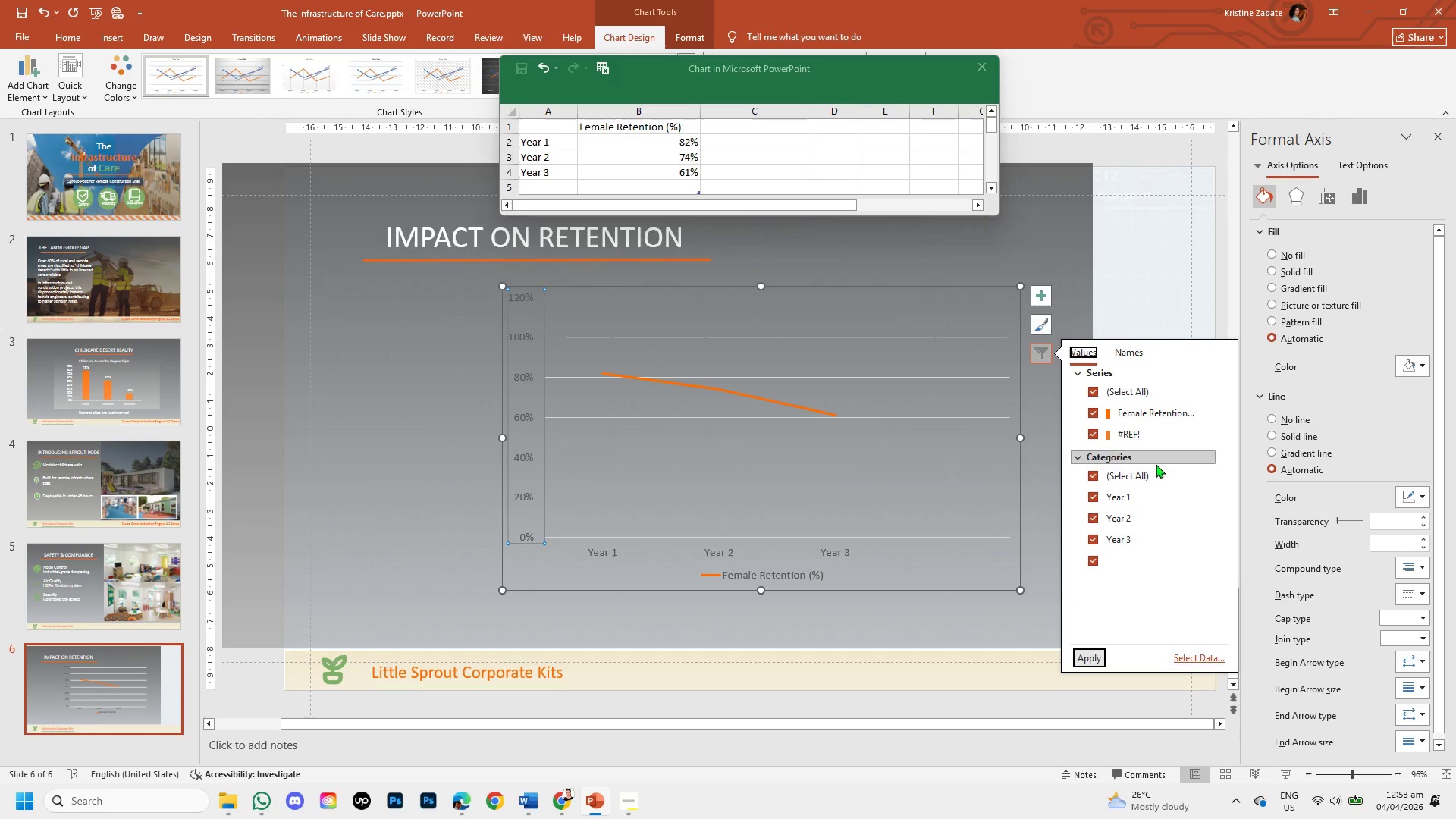 
left_click([1096, 476])
 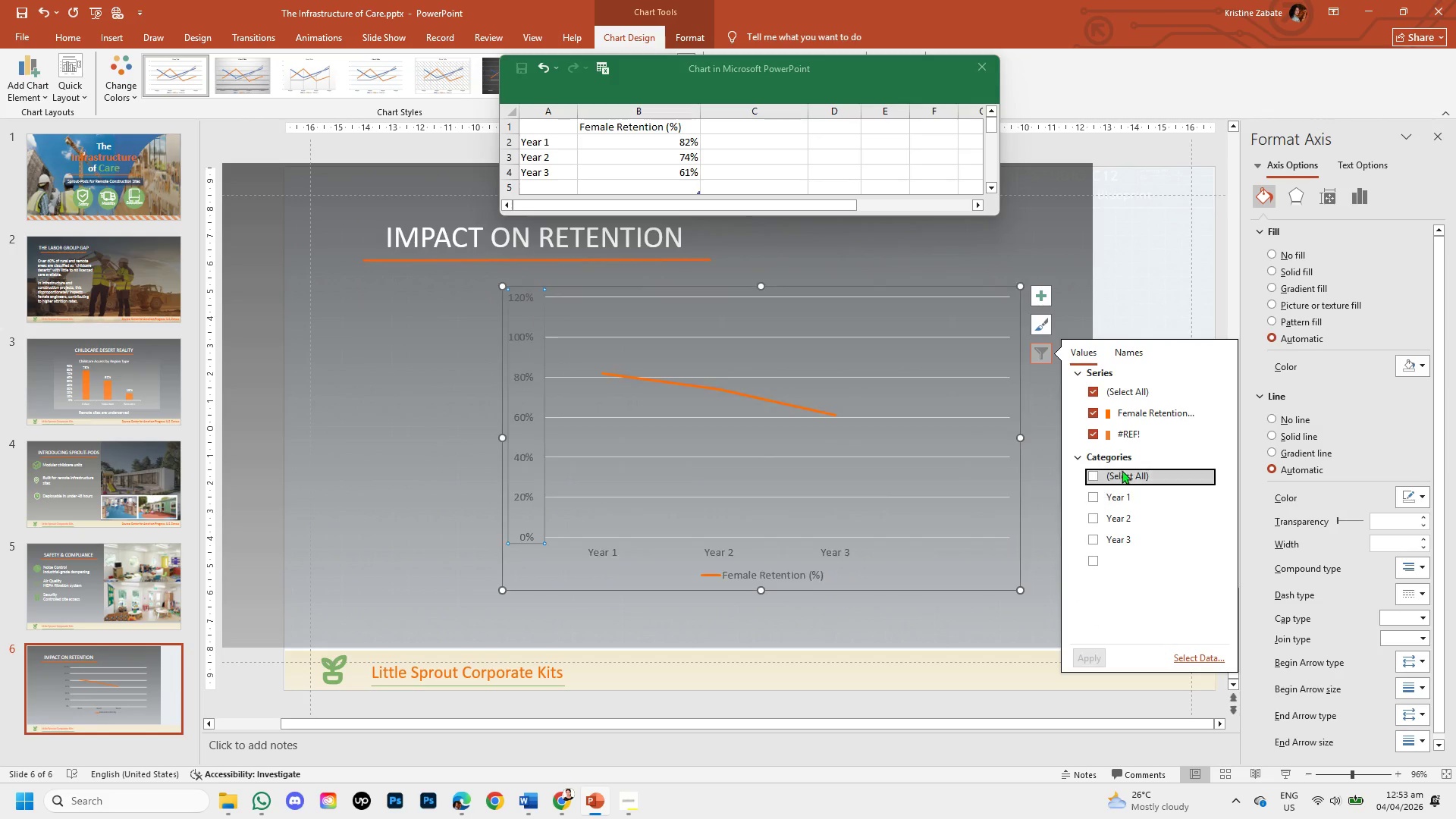 
left_click([1093, 431])
 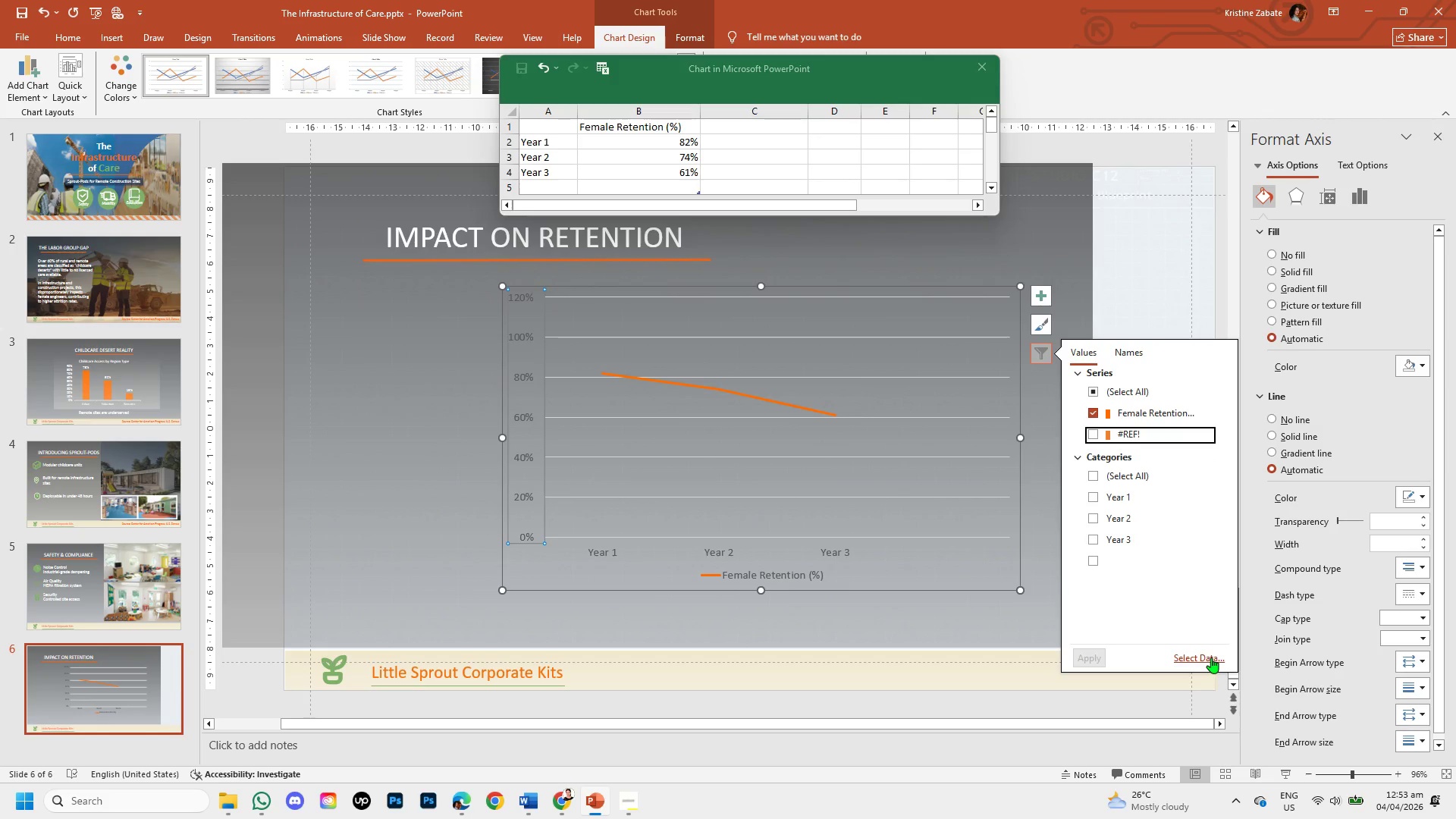 
wait(5.02)
 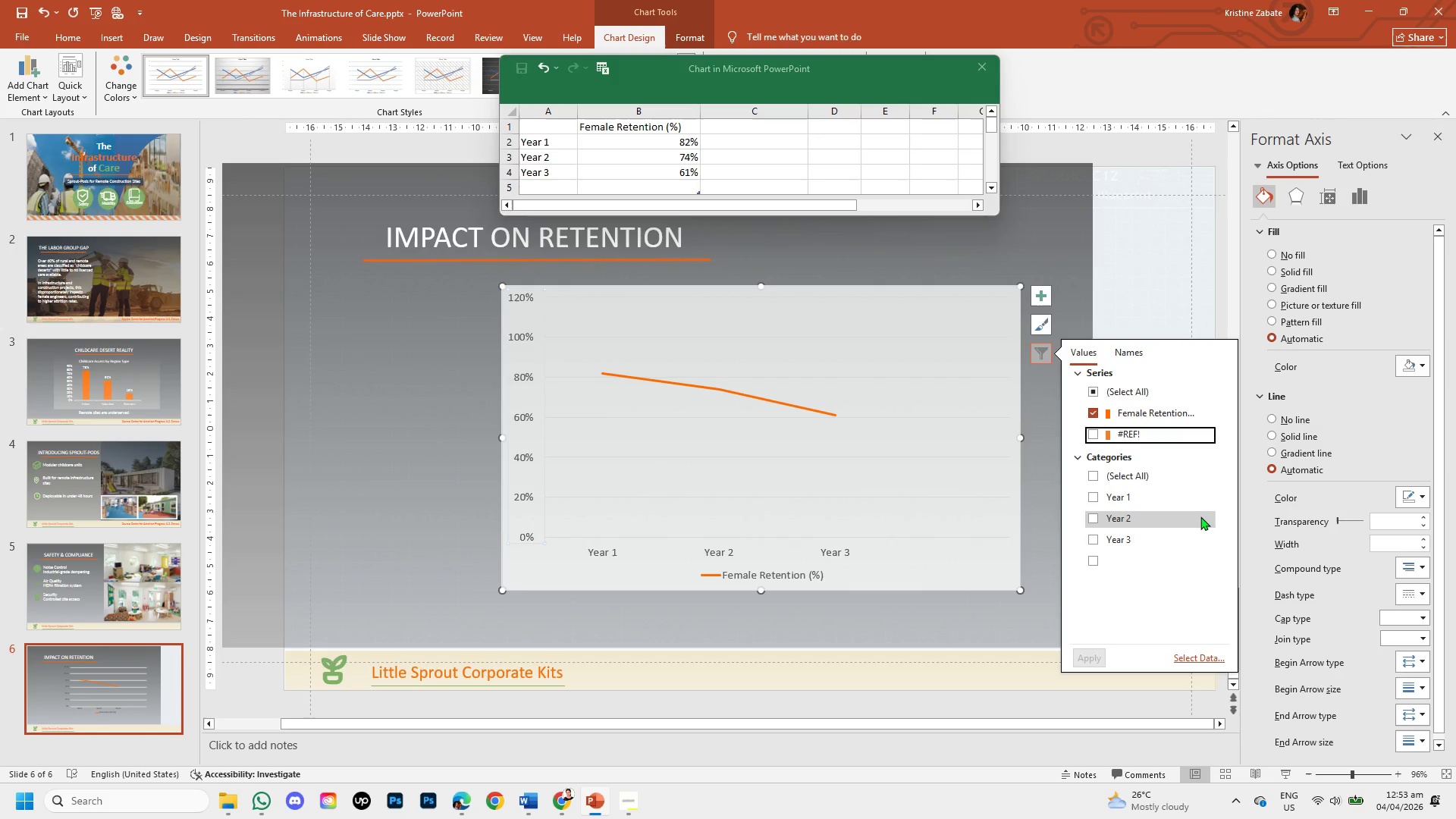 
left_click([1119, 350])
 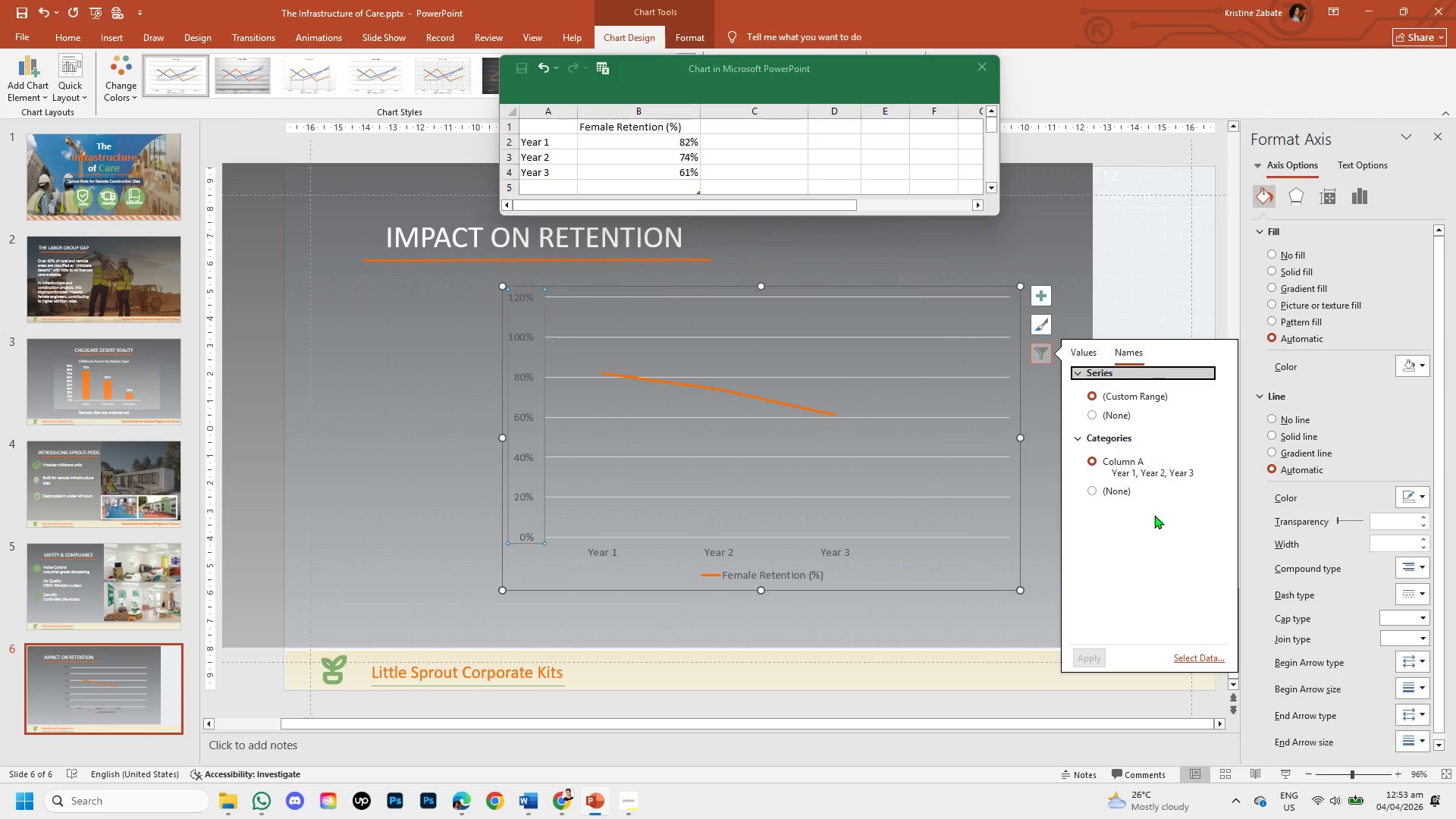 
wait(12.94)
 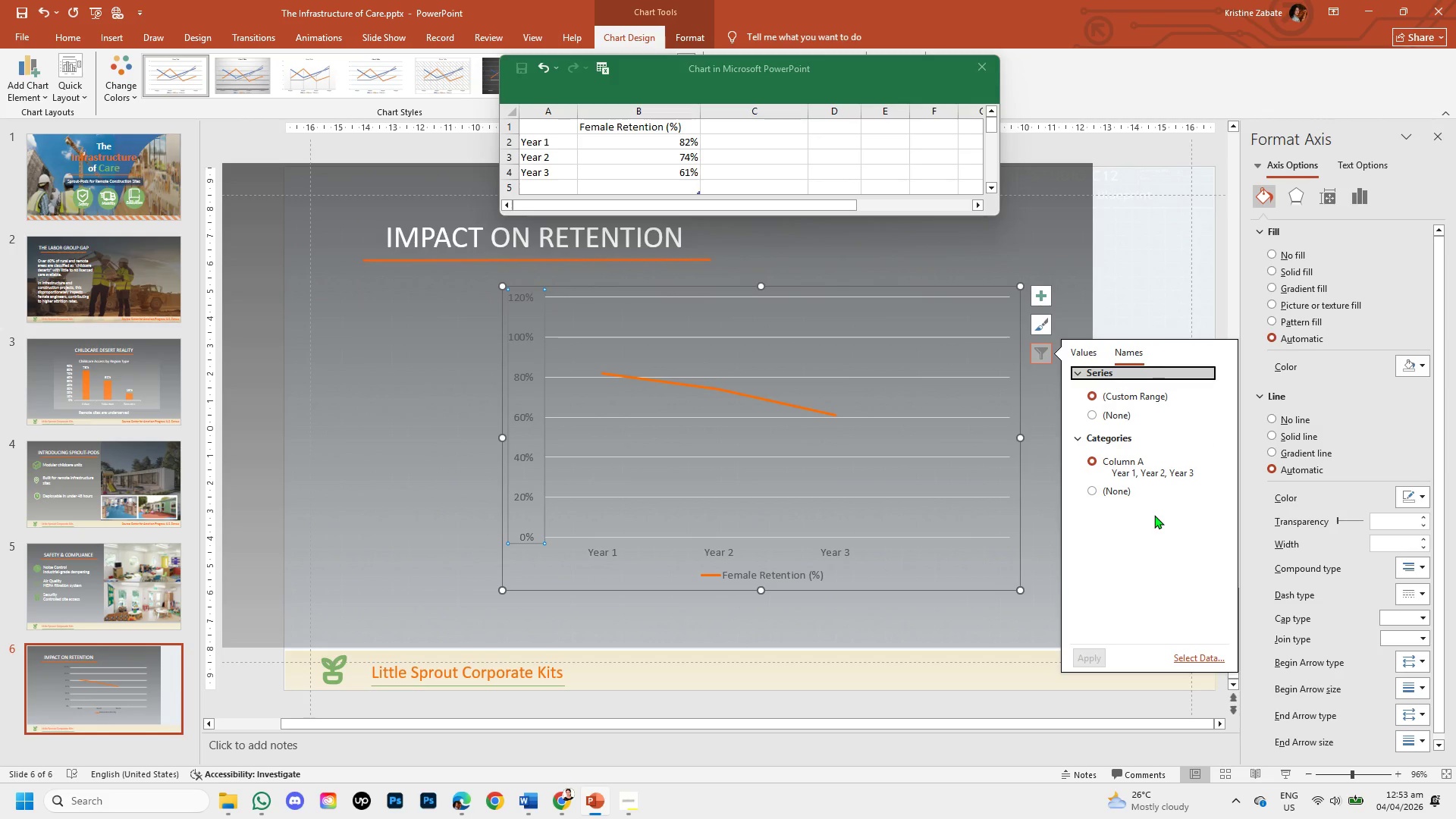 
left_click([1188, 309])
 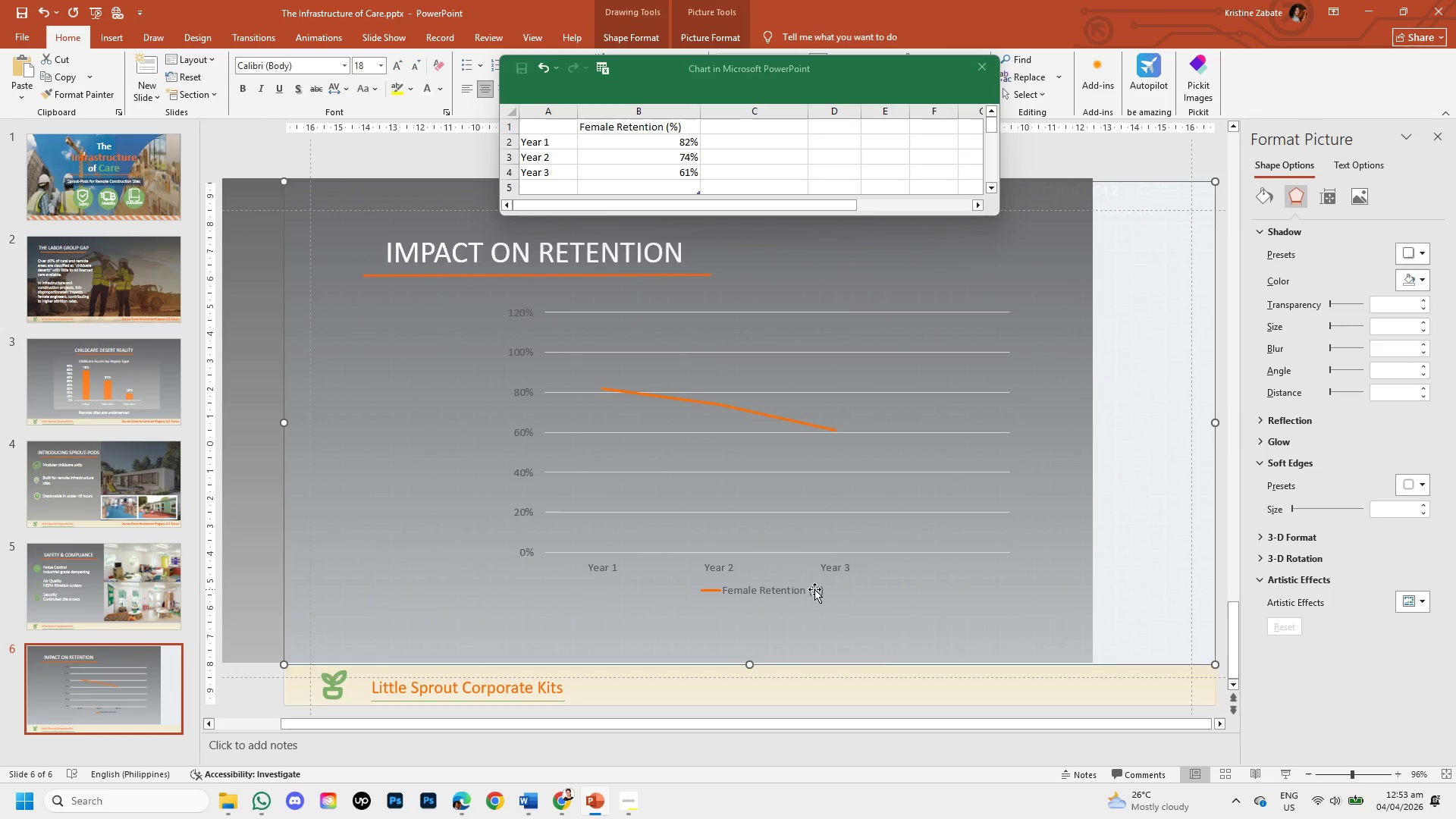 
double_click([814, 589])
 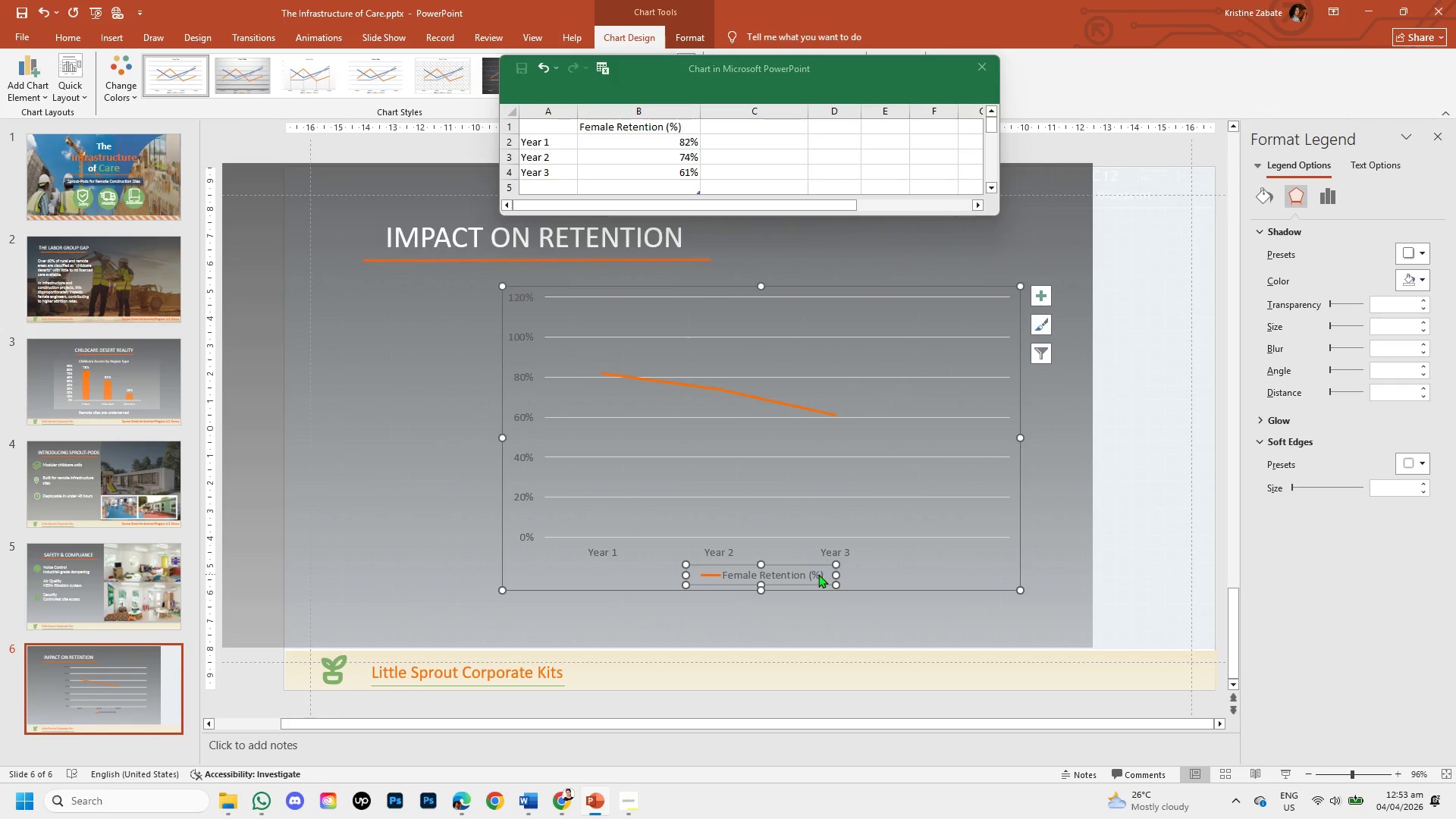 
left_click_drag(start_coordinate=[819, 570], to_coordinate=[819, 574])
 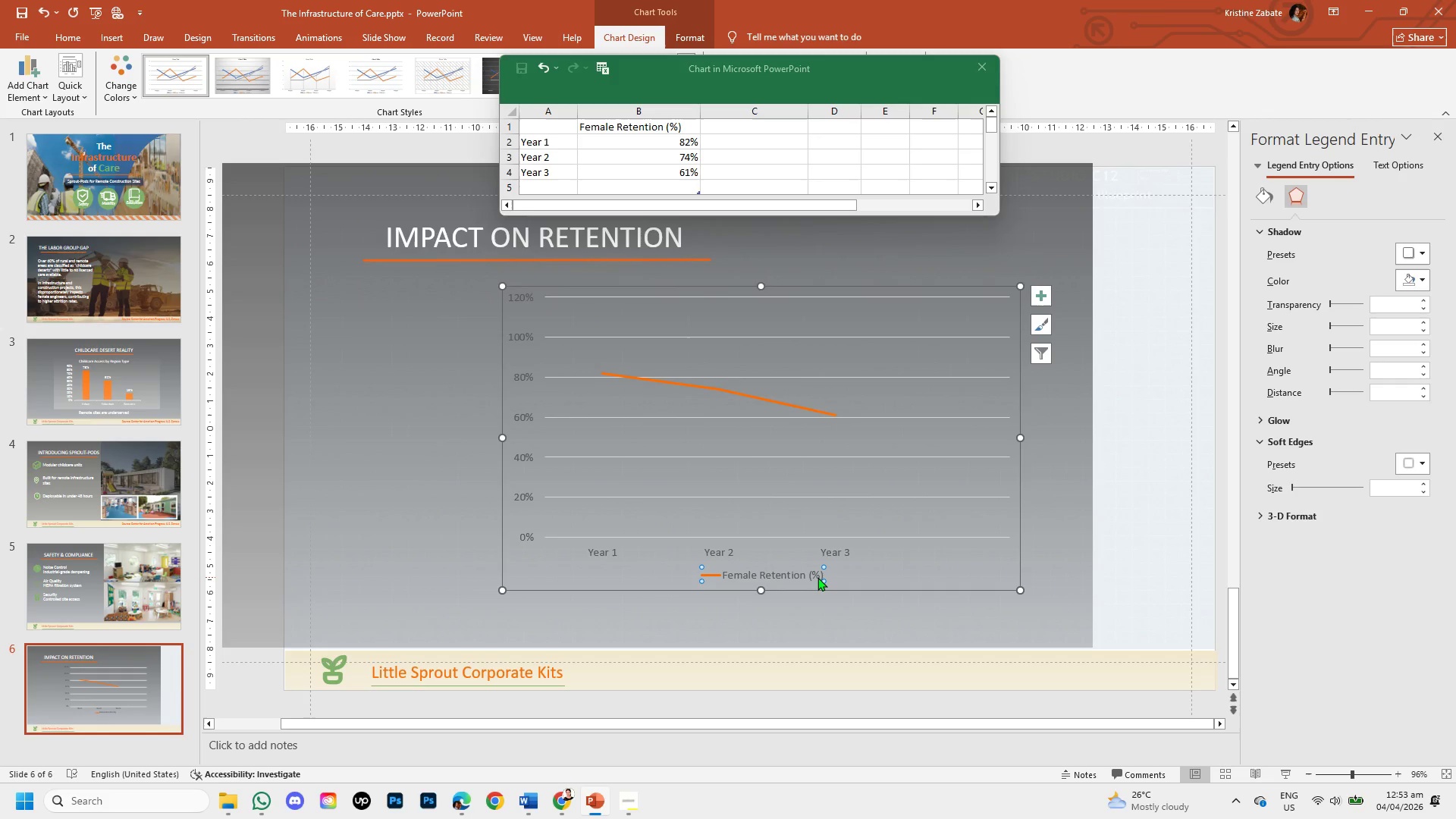 
double_click([817, 577])
 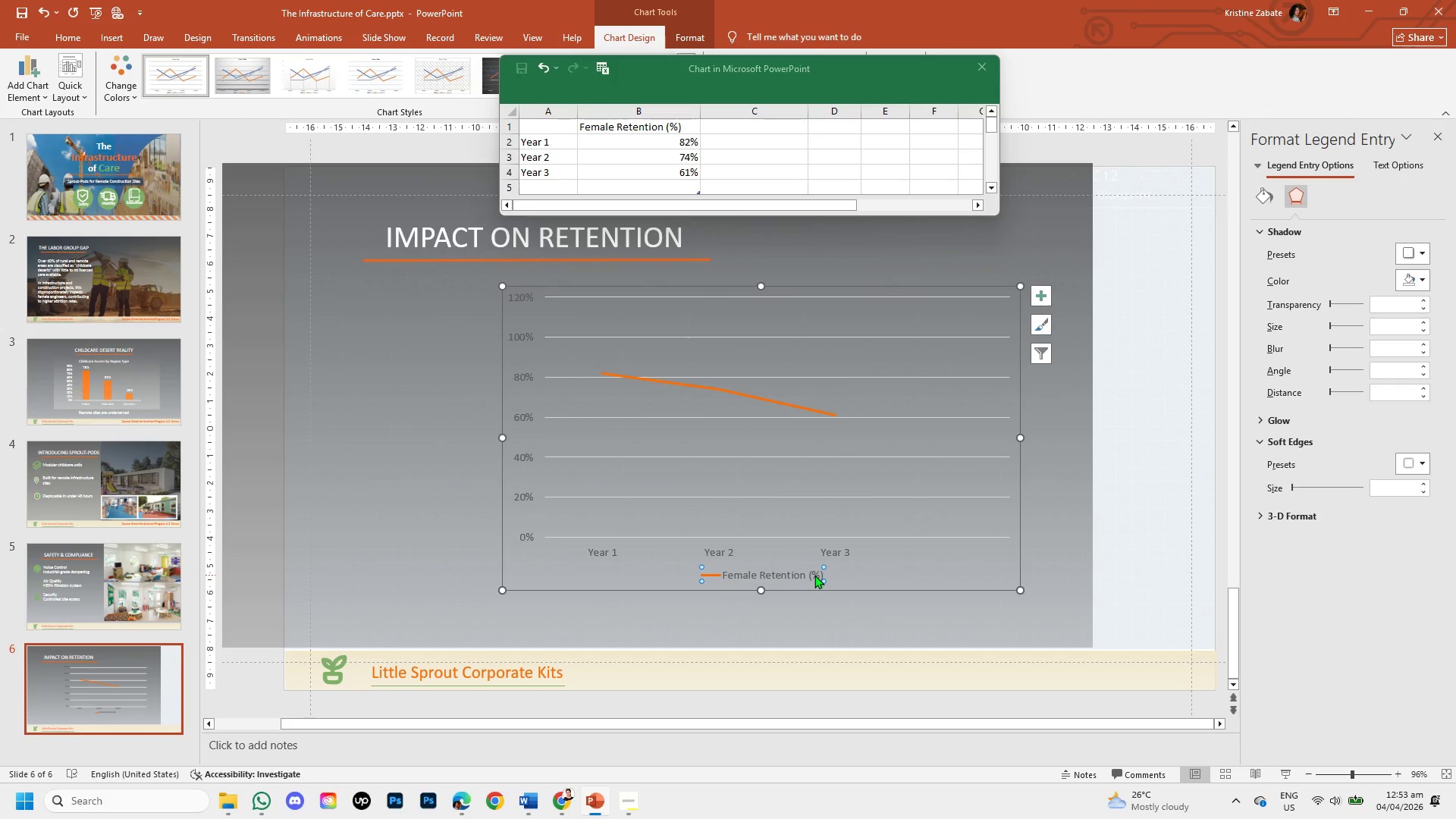 
double_click([814, 575])
 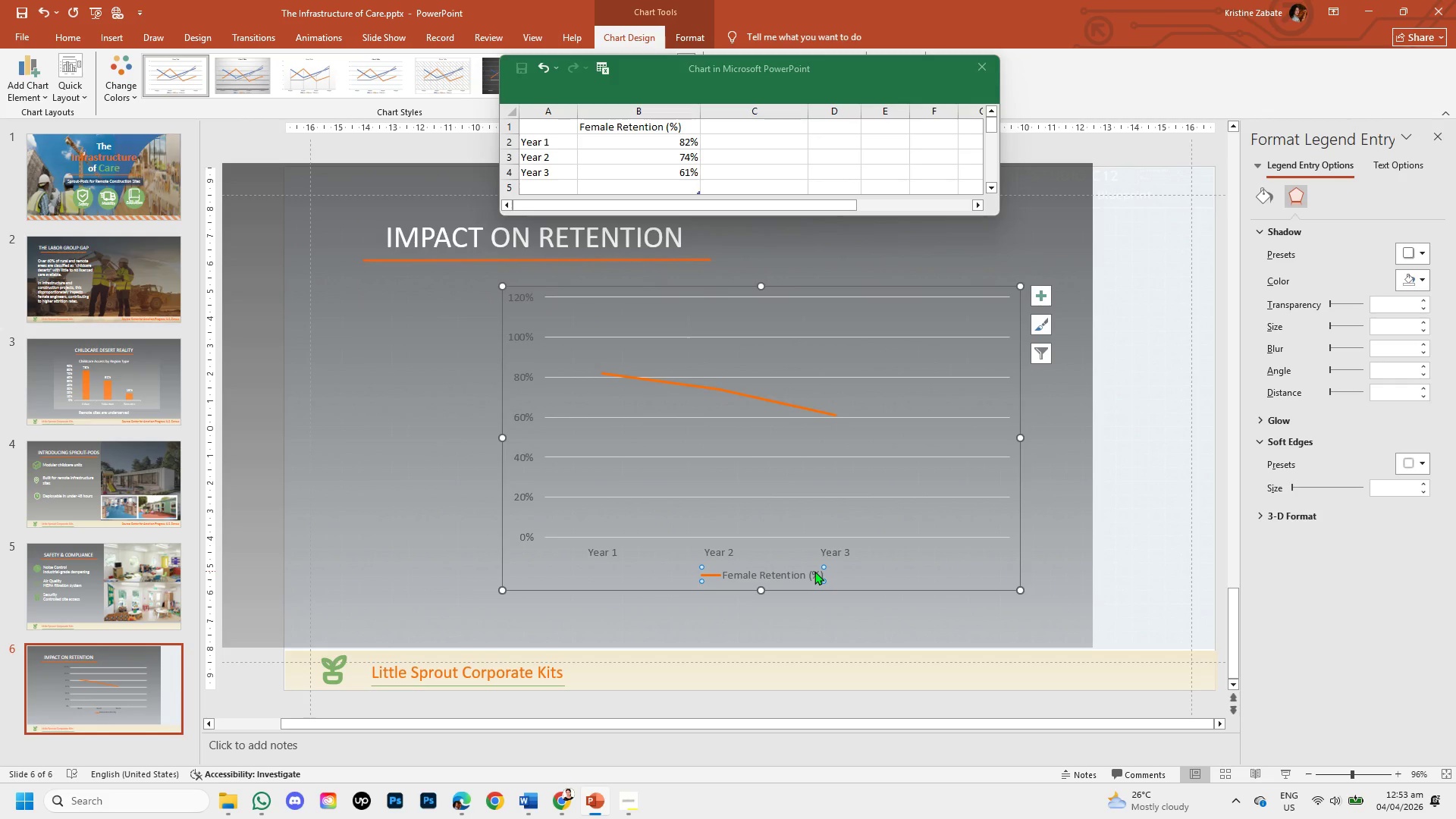 
right_click([814, 571])
 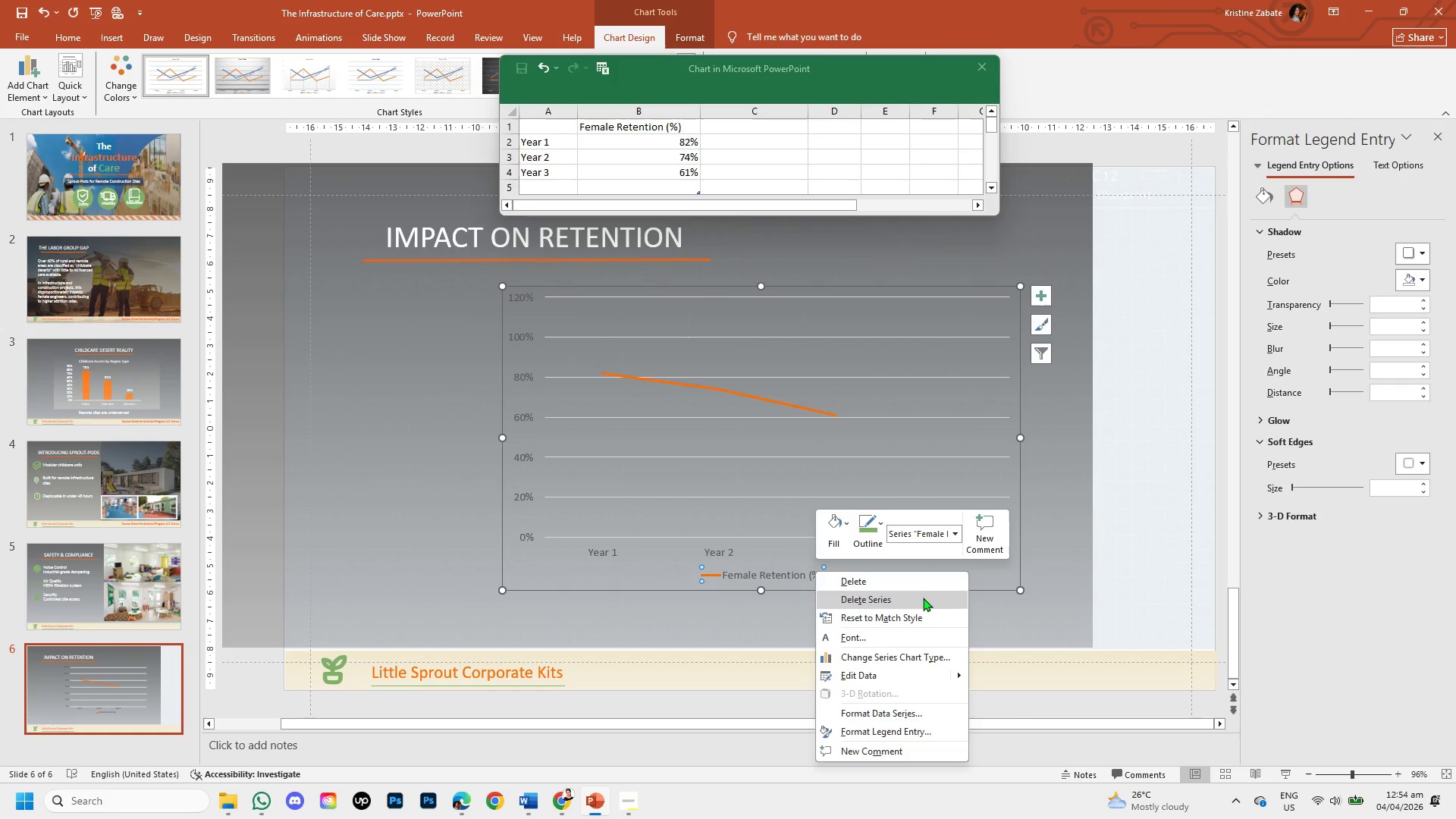 
wait(9.59)
 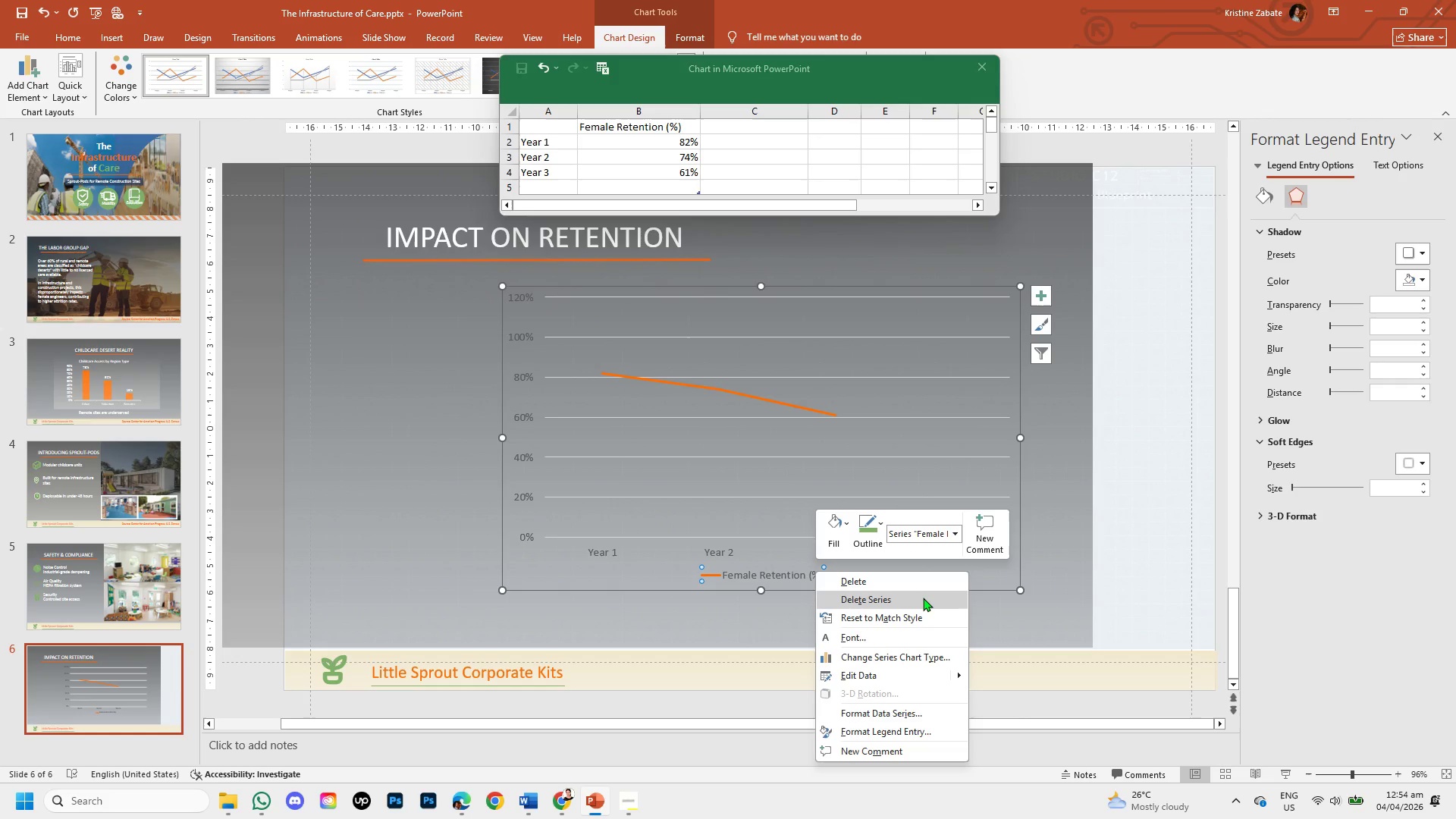 
left_click([928, 715])
 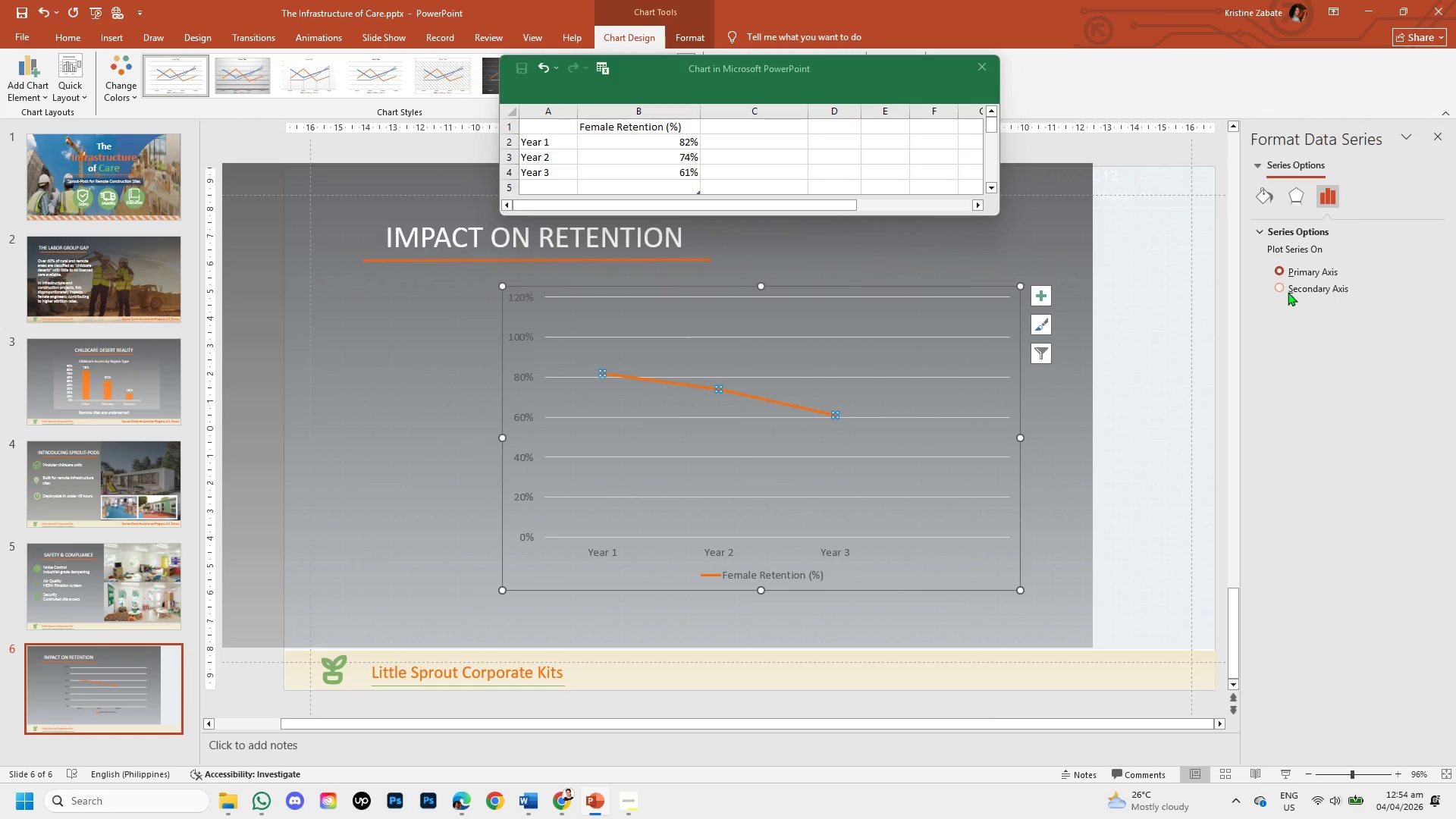 
left_click([1278, 287])
 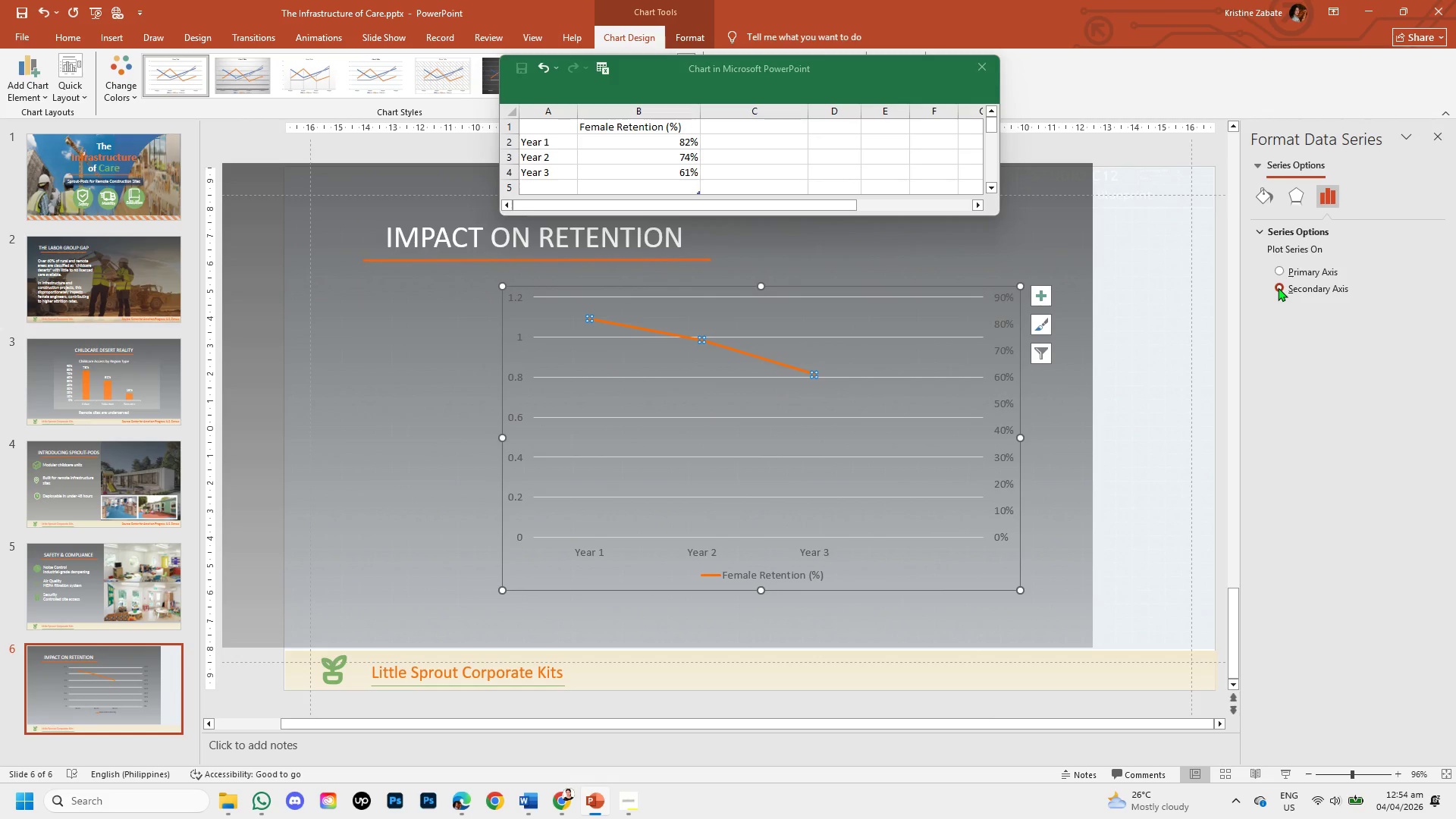 
wait(6.5)
 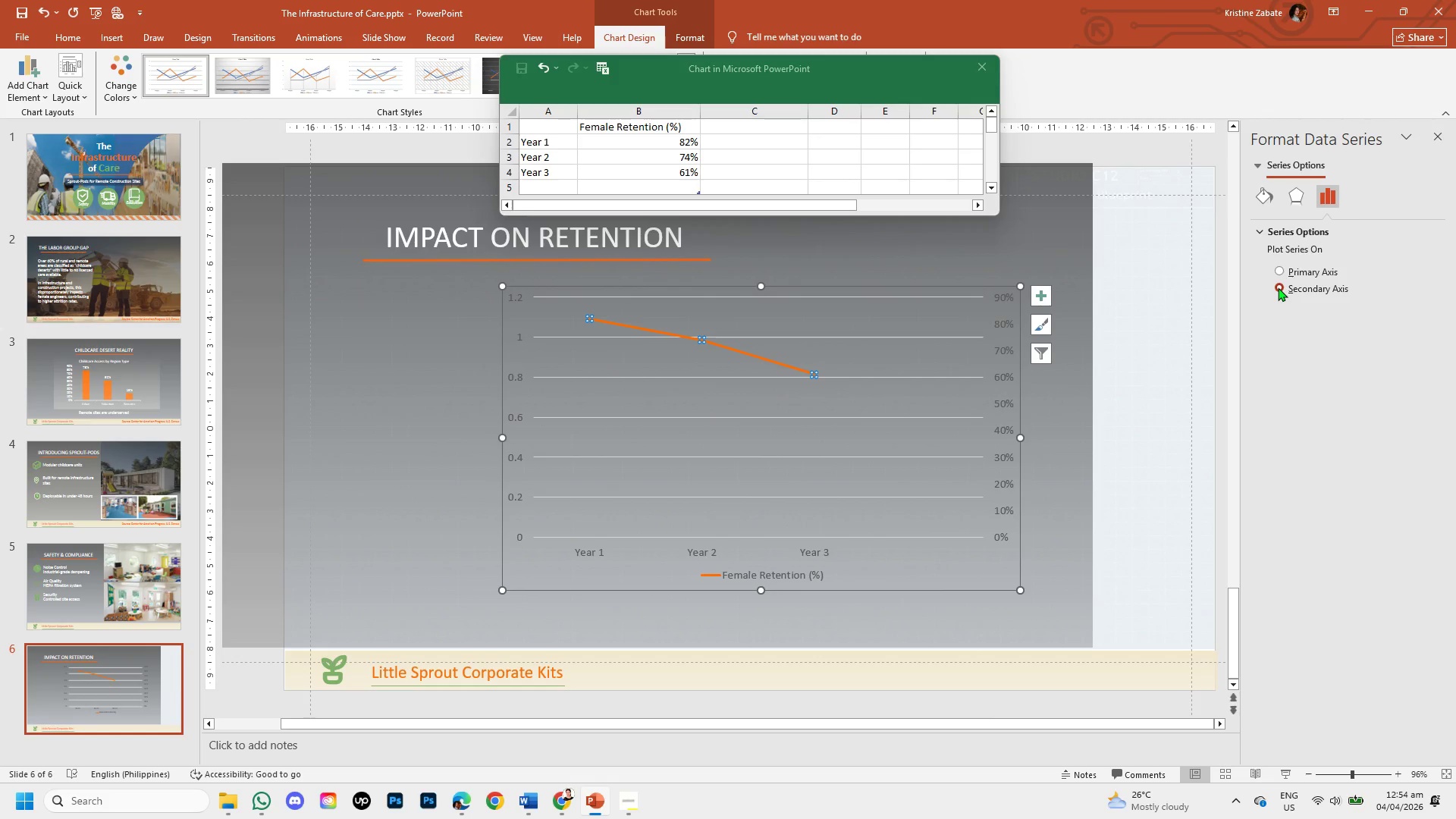 
left_click([1282, 272])
 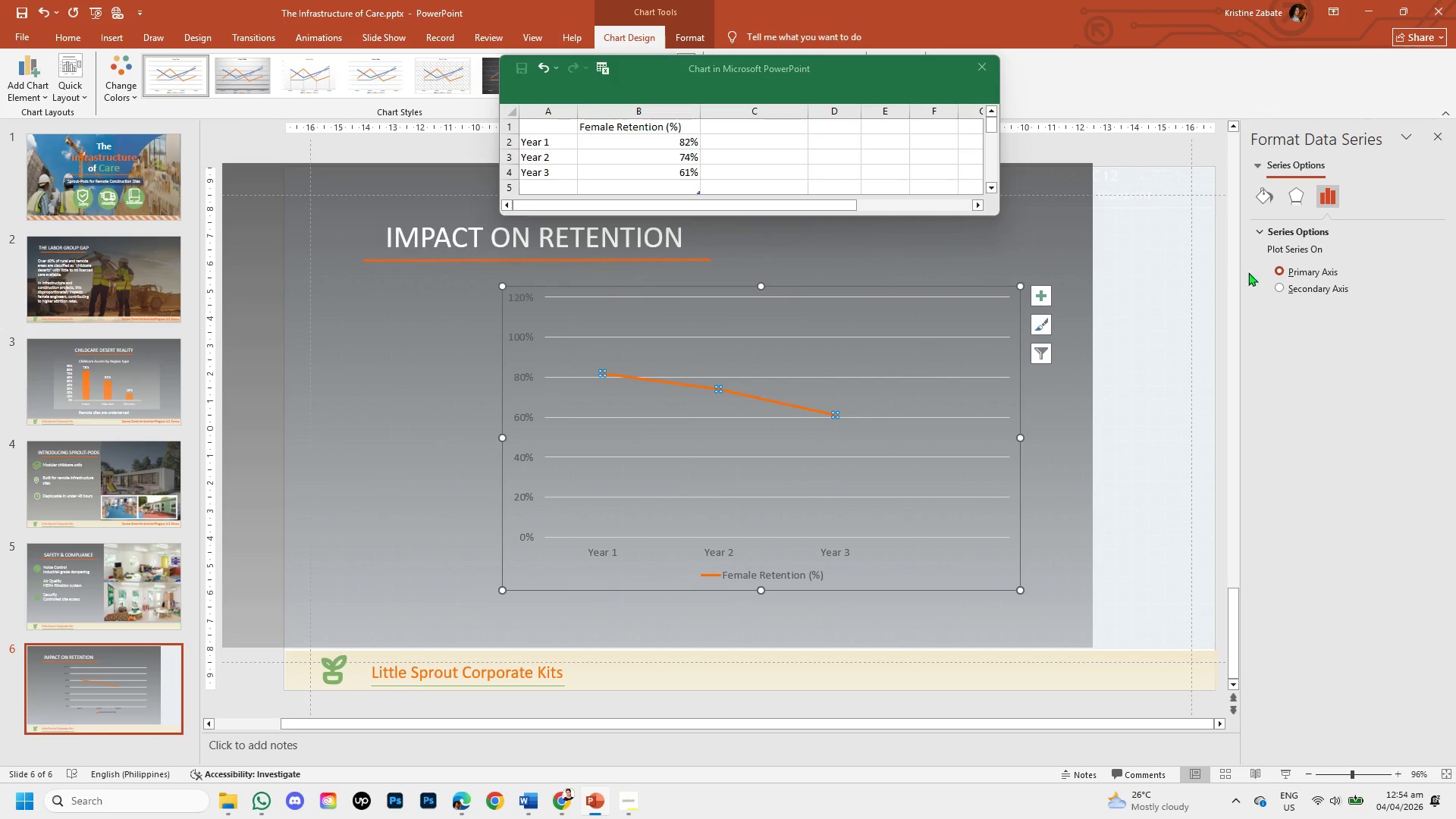 
left_click([1261, 231])
 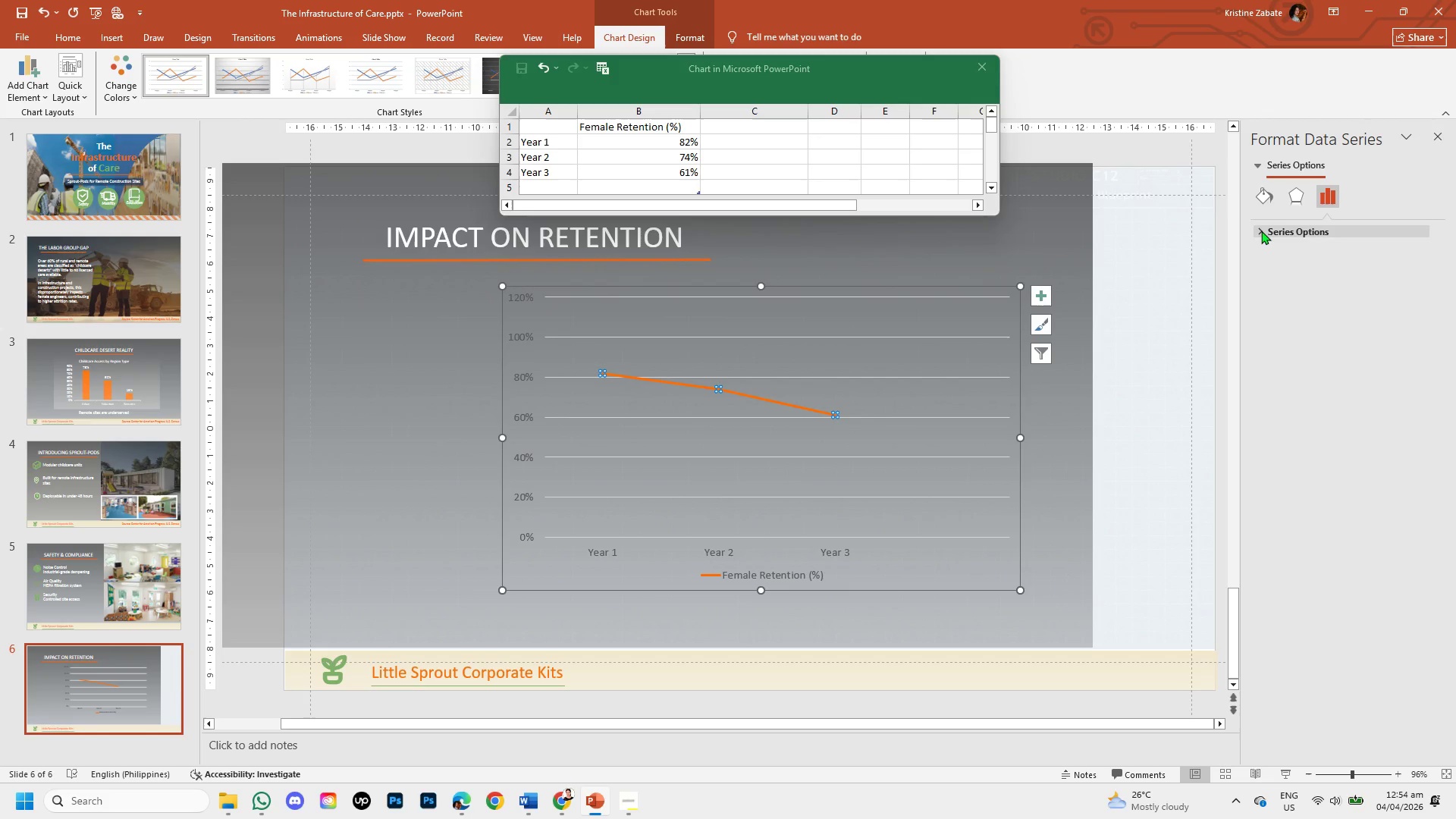 
left_click([1261, 231])
 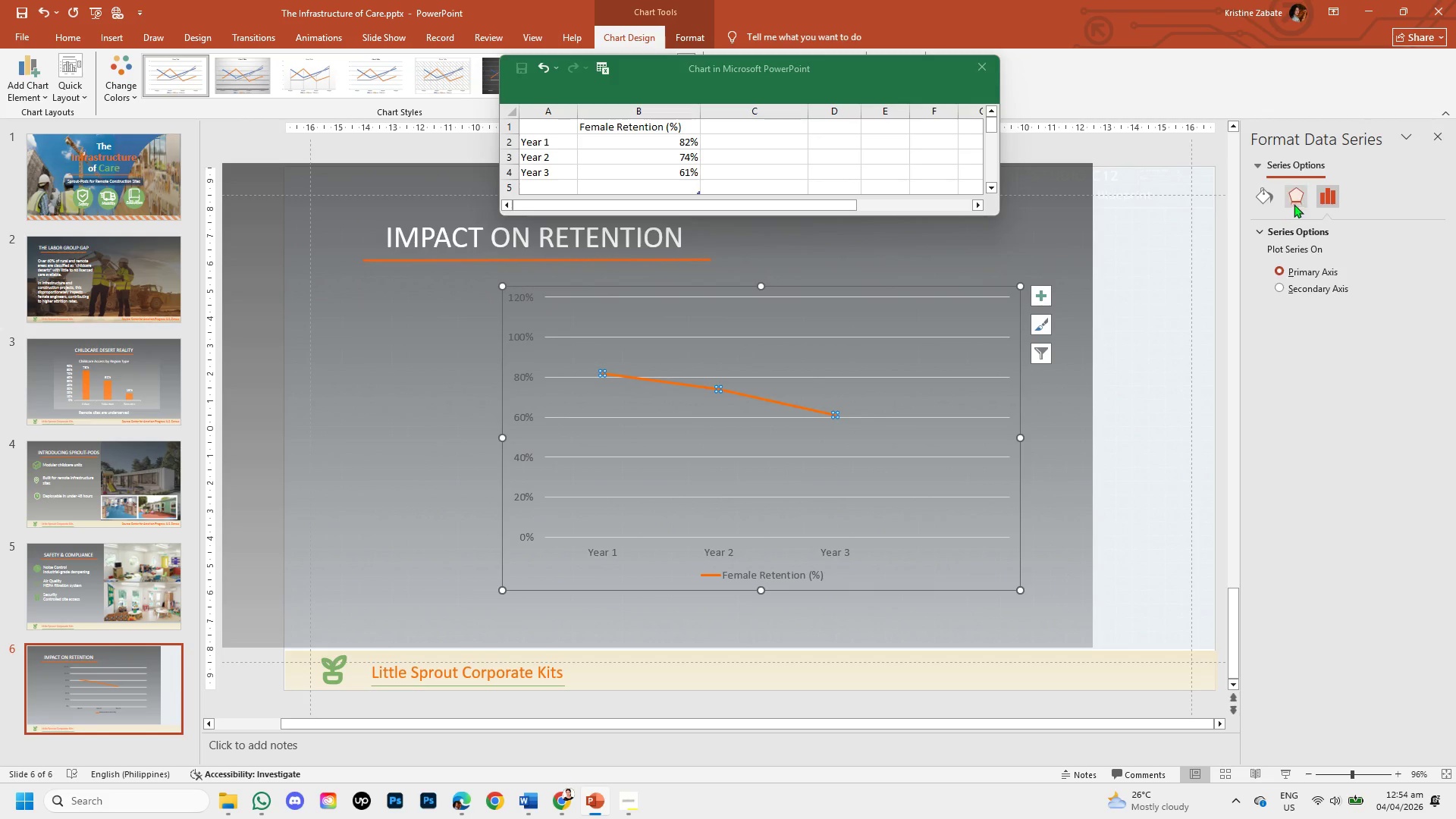 
left_click([1300, 197])
 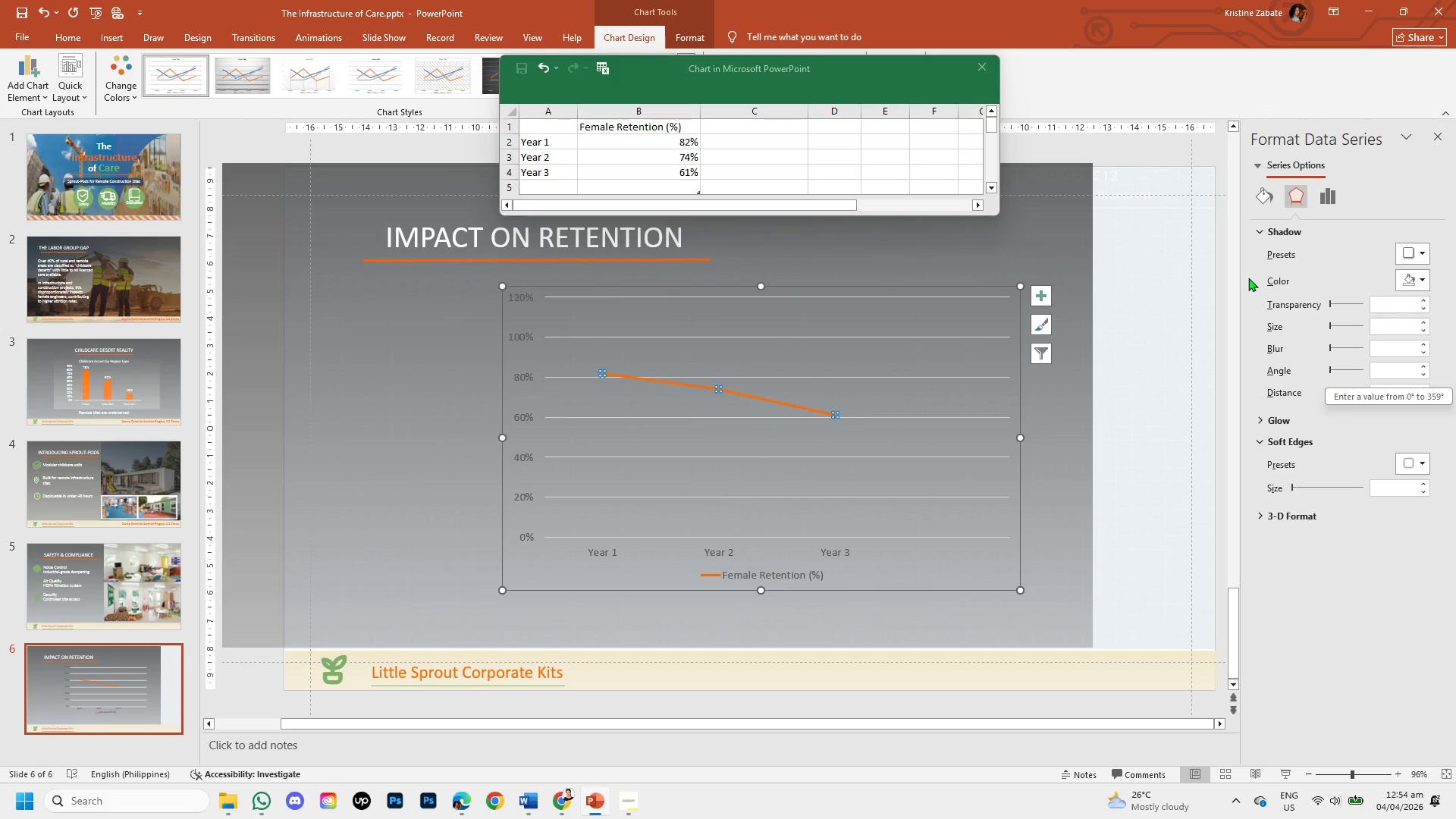 
left_click([1268, 190])
 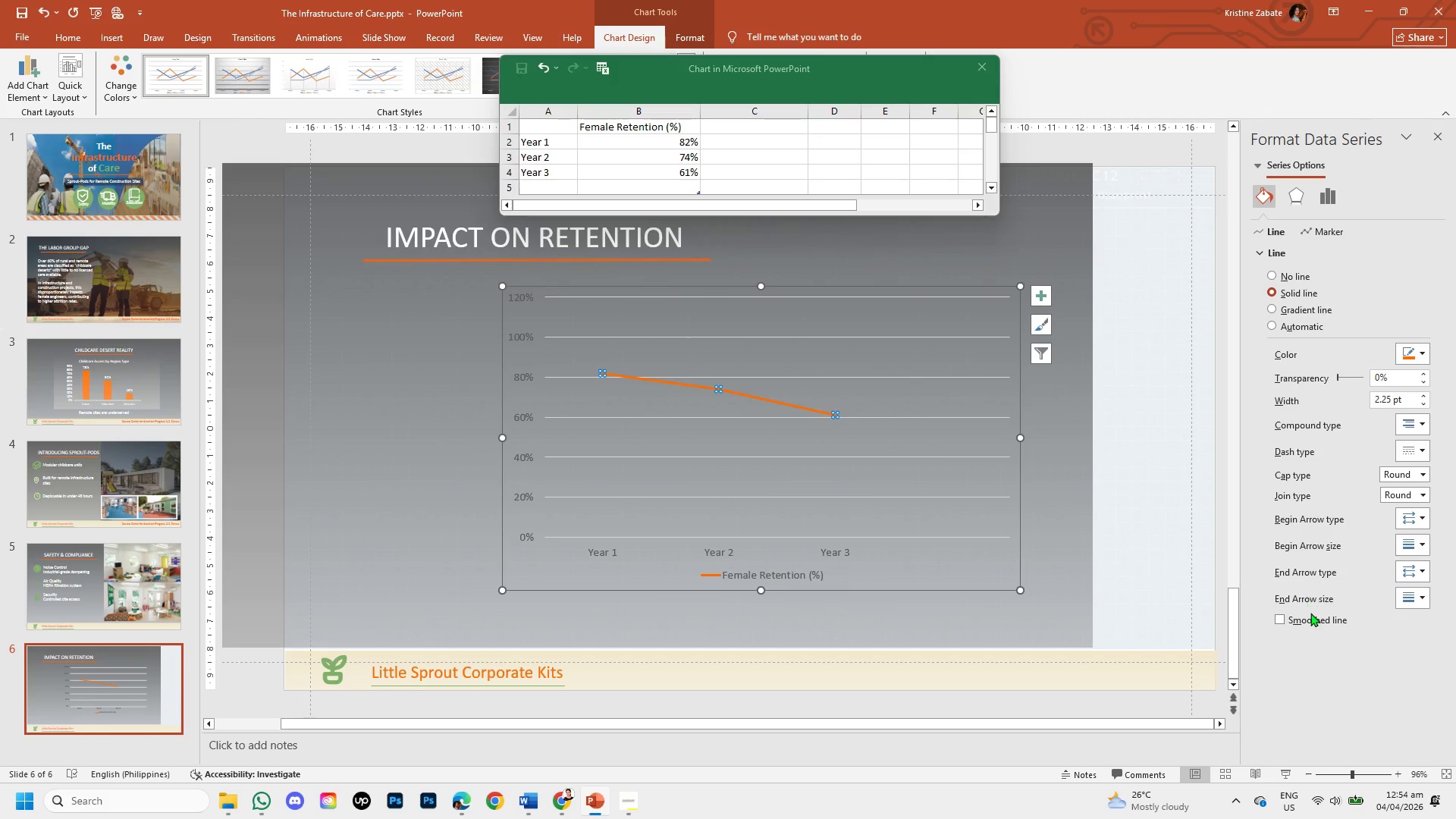 
wait(10.33)
 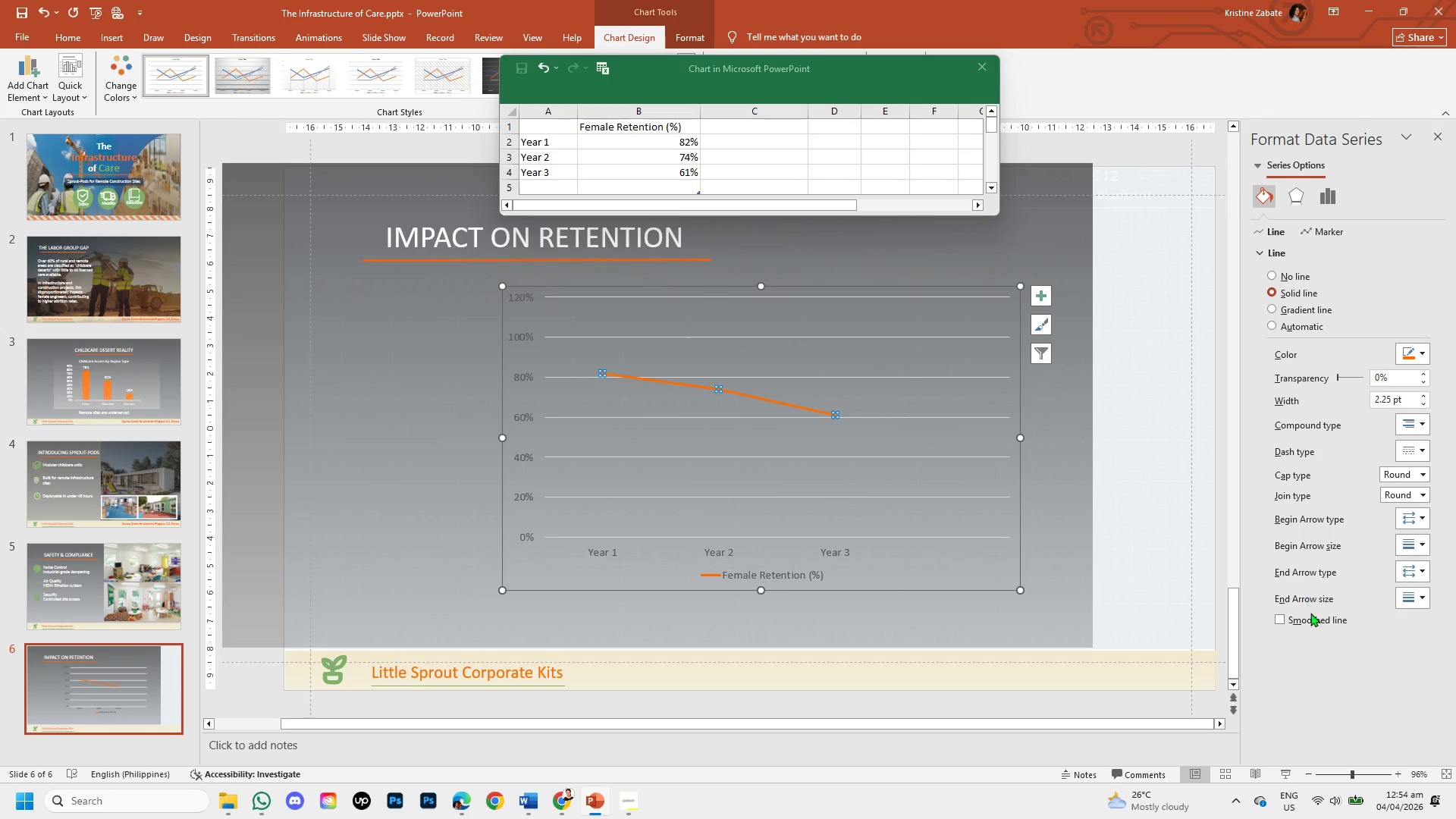 
left_click([1040, 328])
 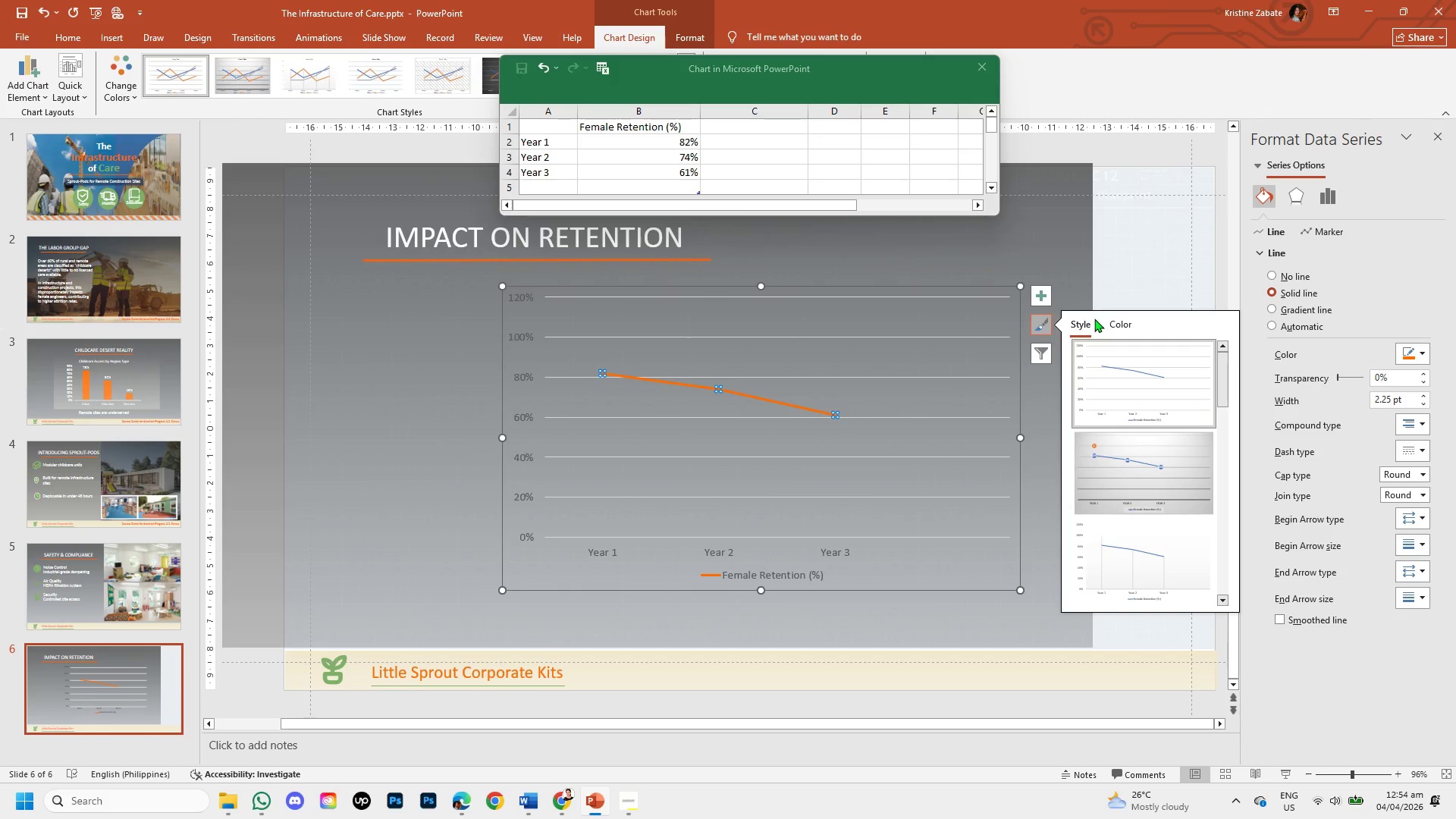 
left_click([1113, 324])
 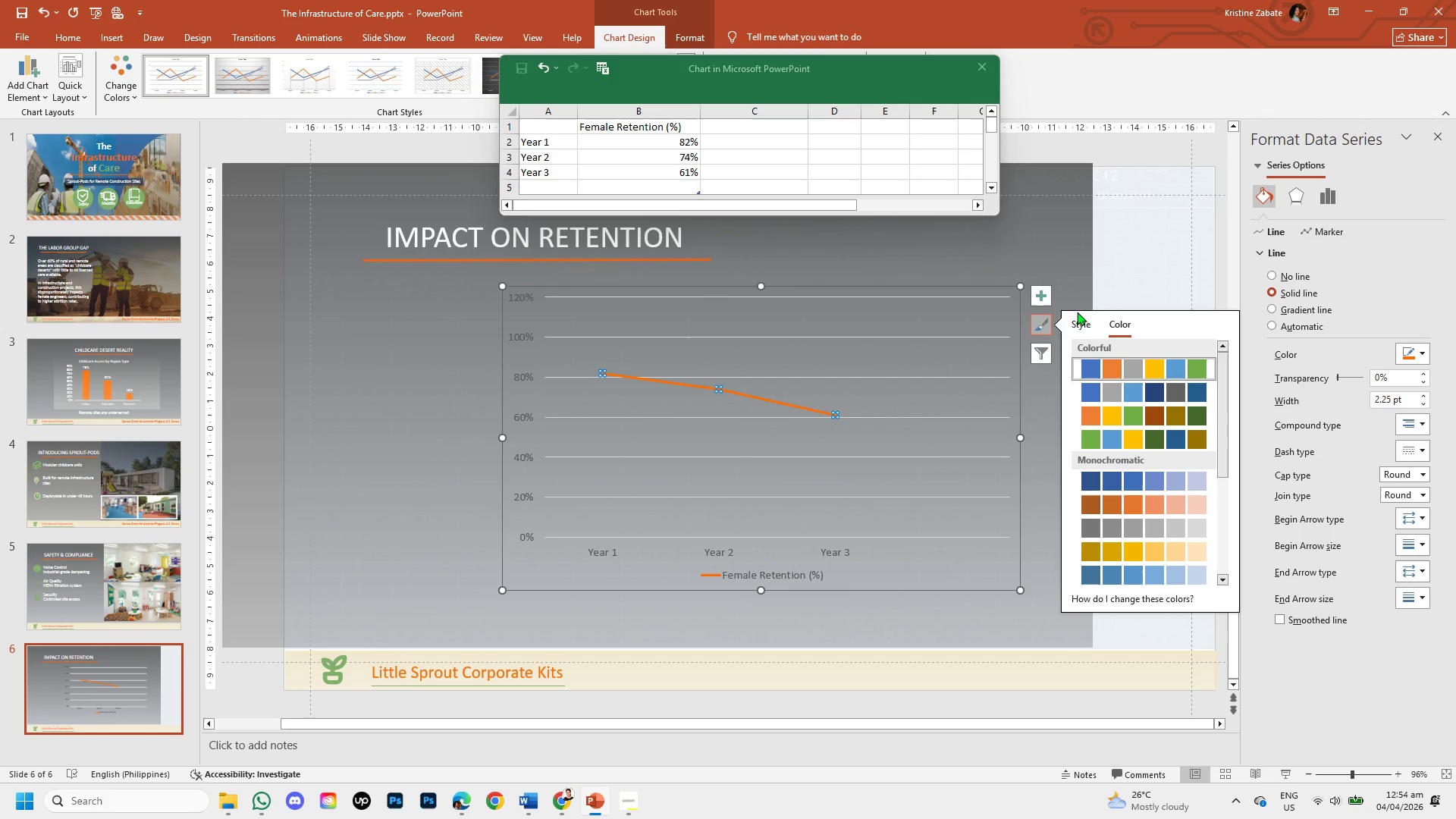 
left_click([1041, 296])
 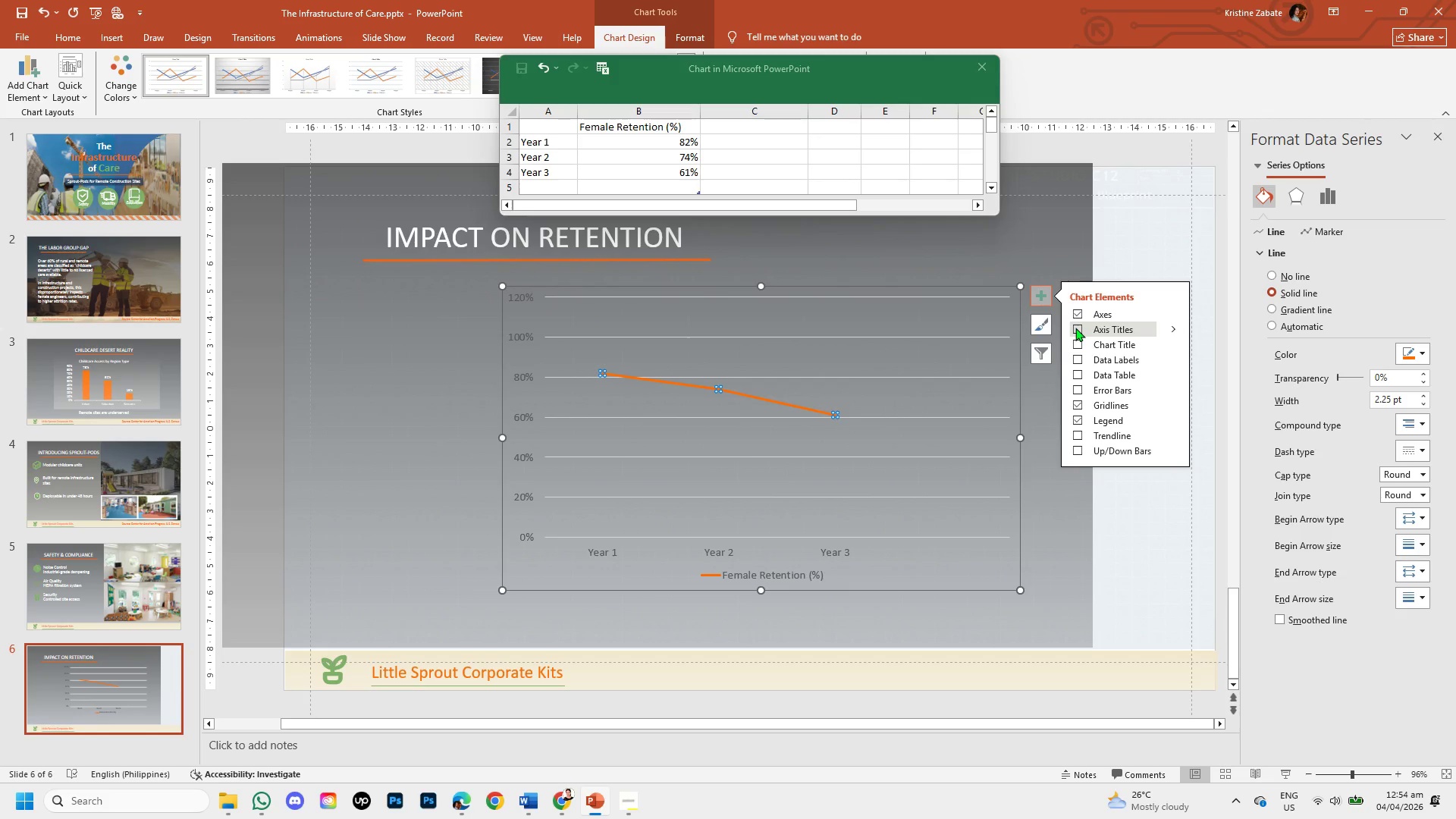 
left_click([1075, 328])
 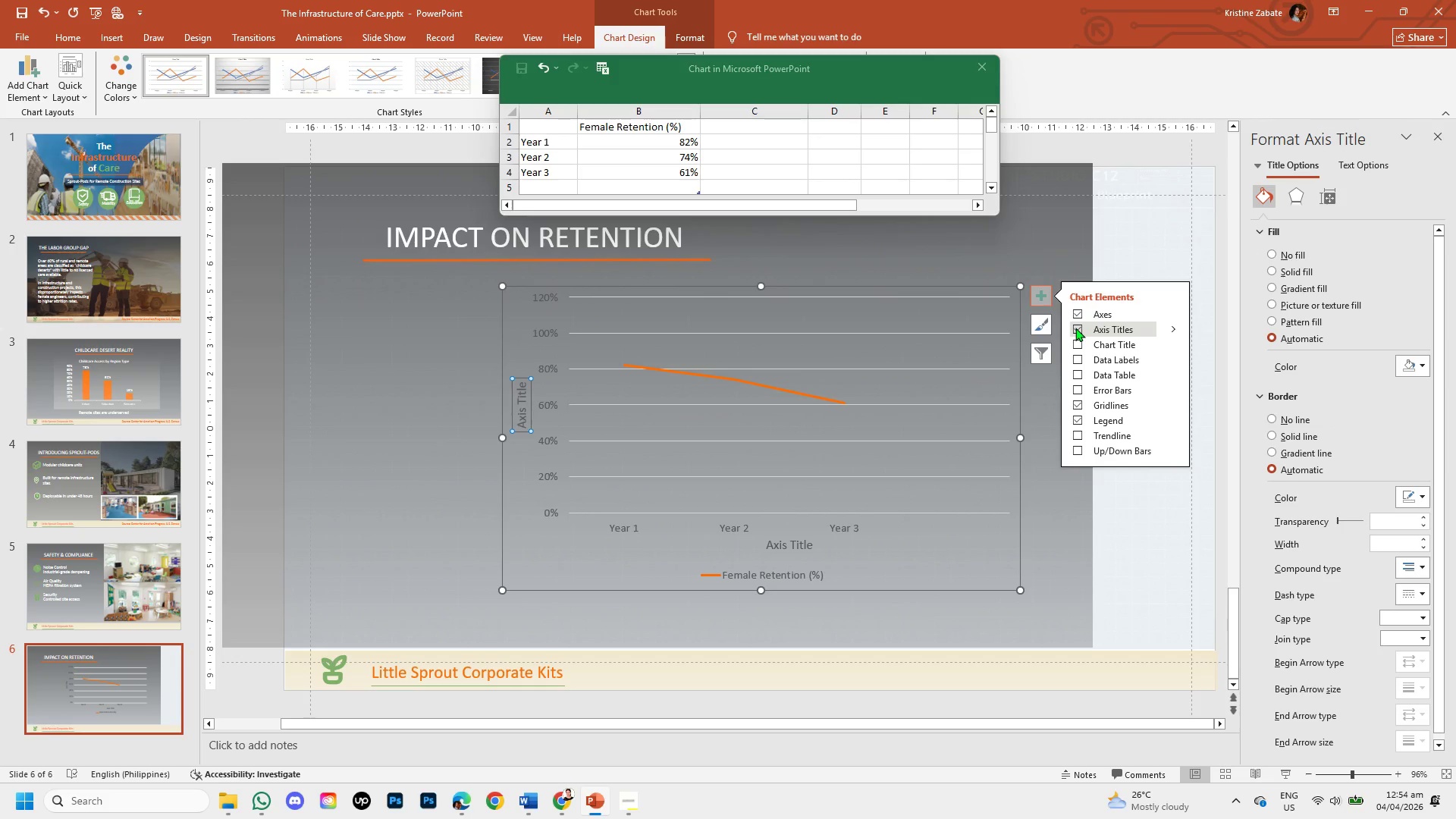 
left_click([1075, 328])
 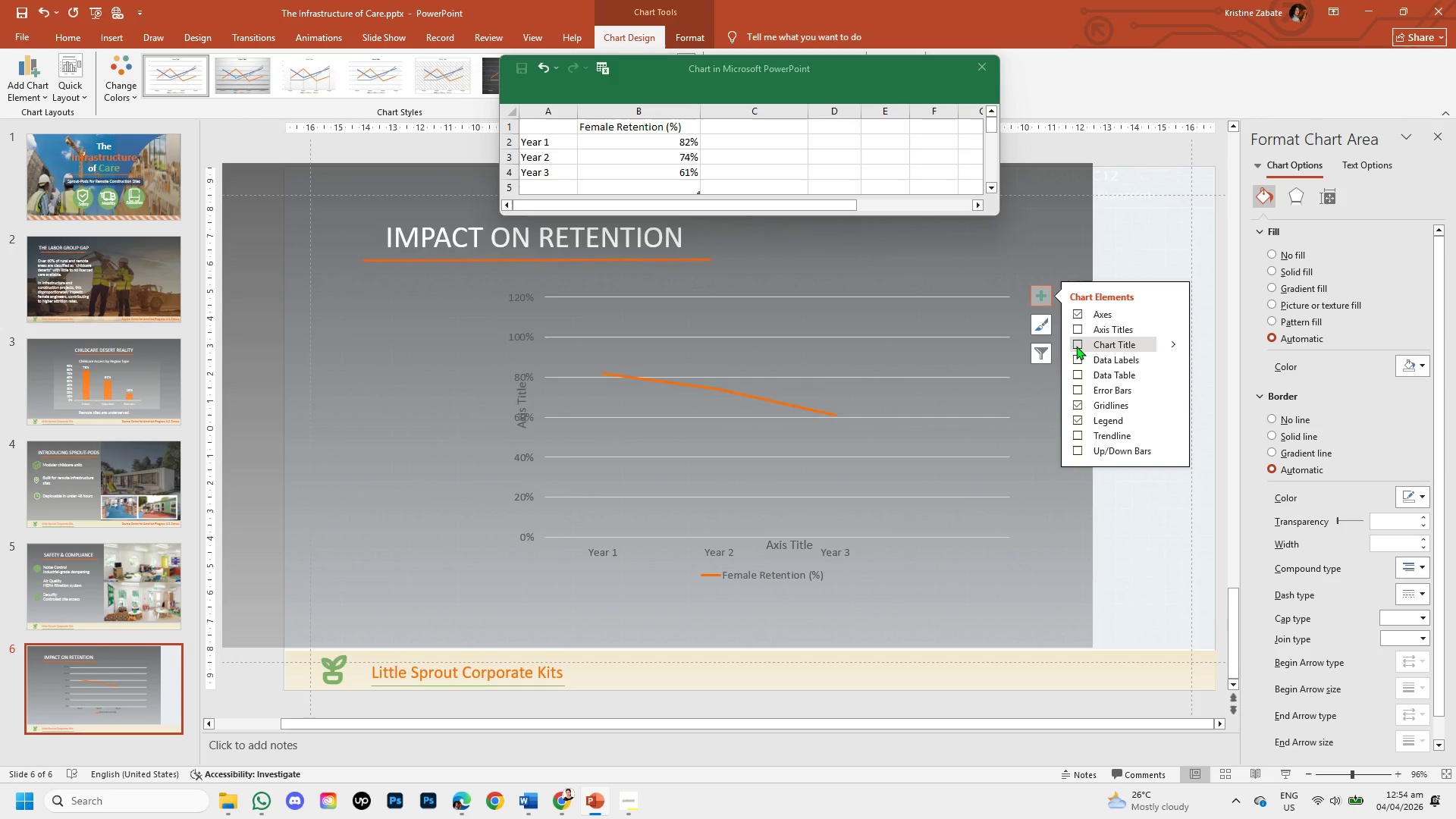 
left_click([1076, 346])
 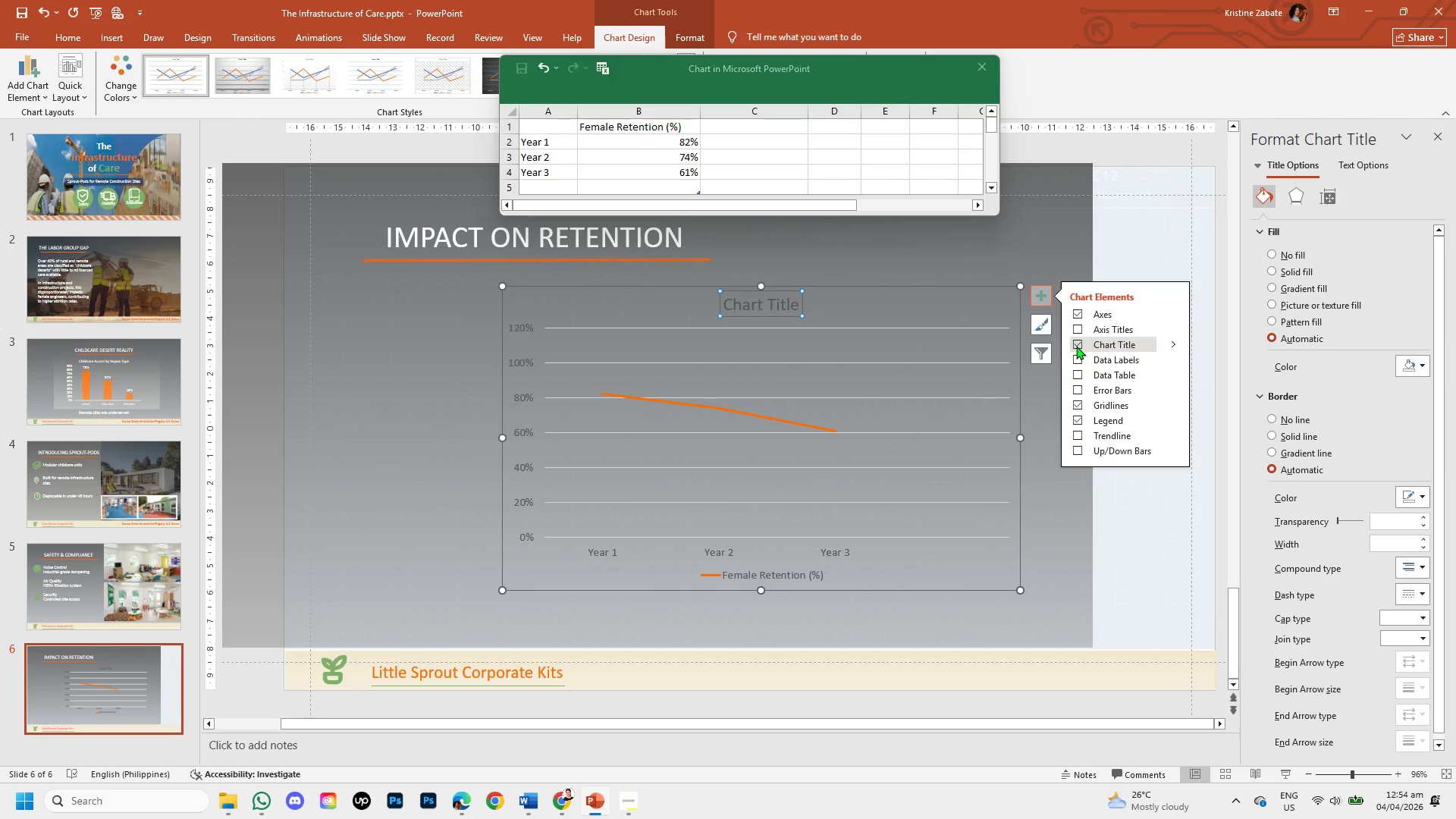 
left_click([1076, 346])
 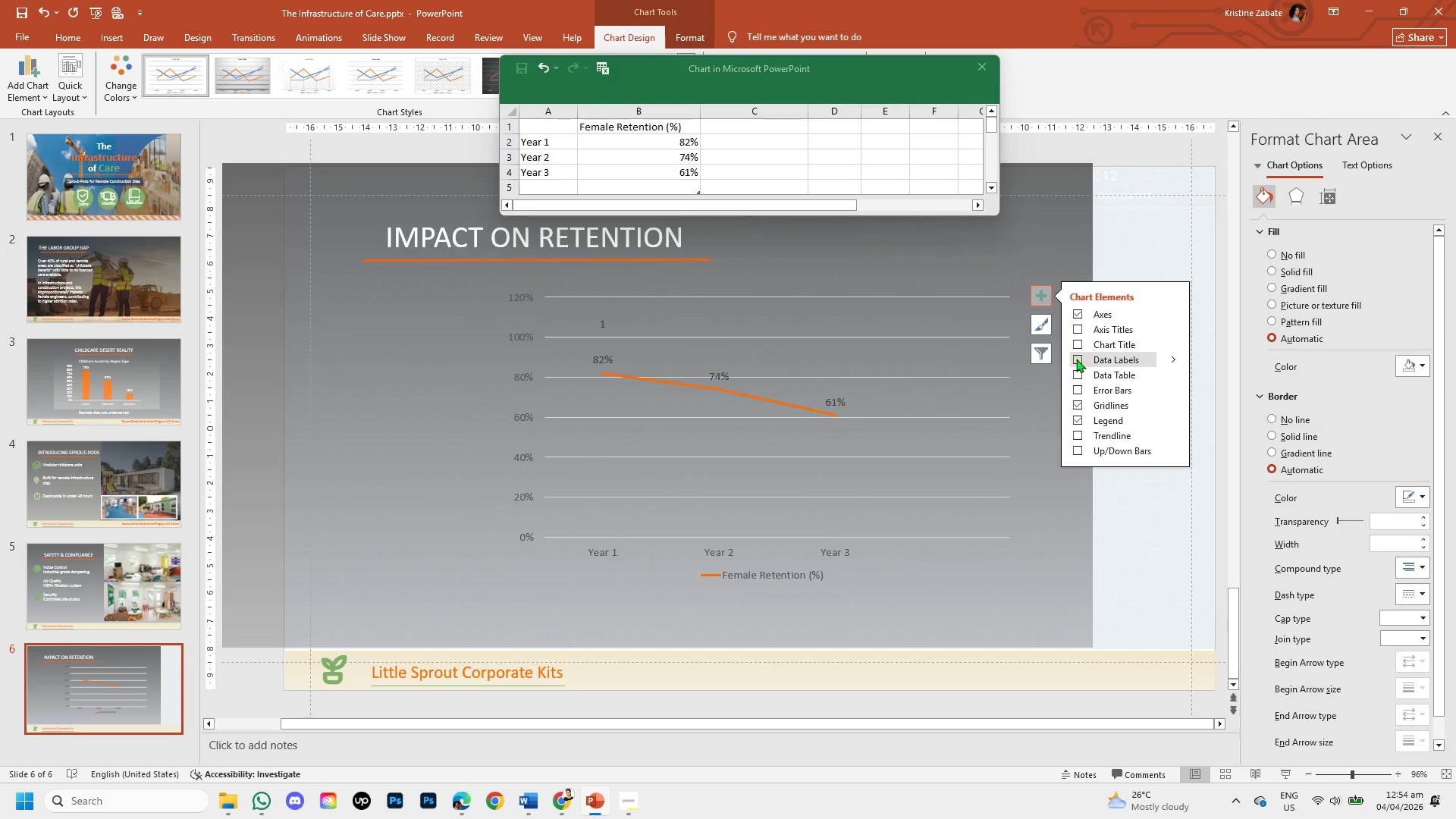 
left_click([1076, 359])
 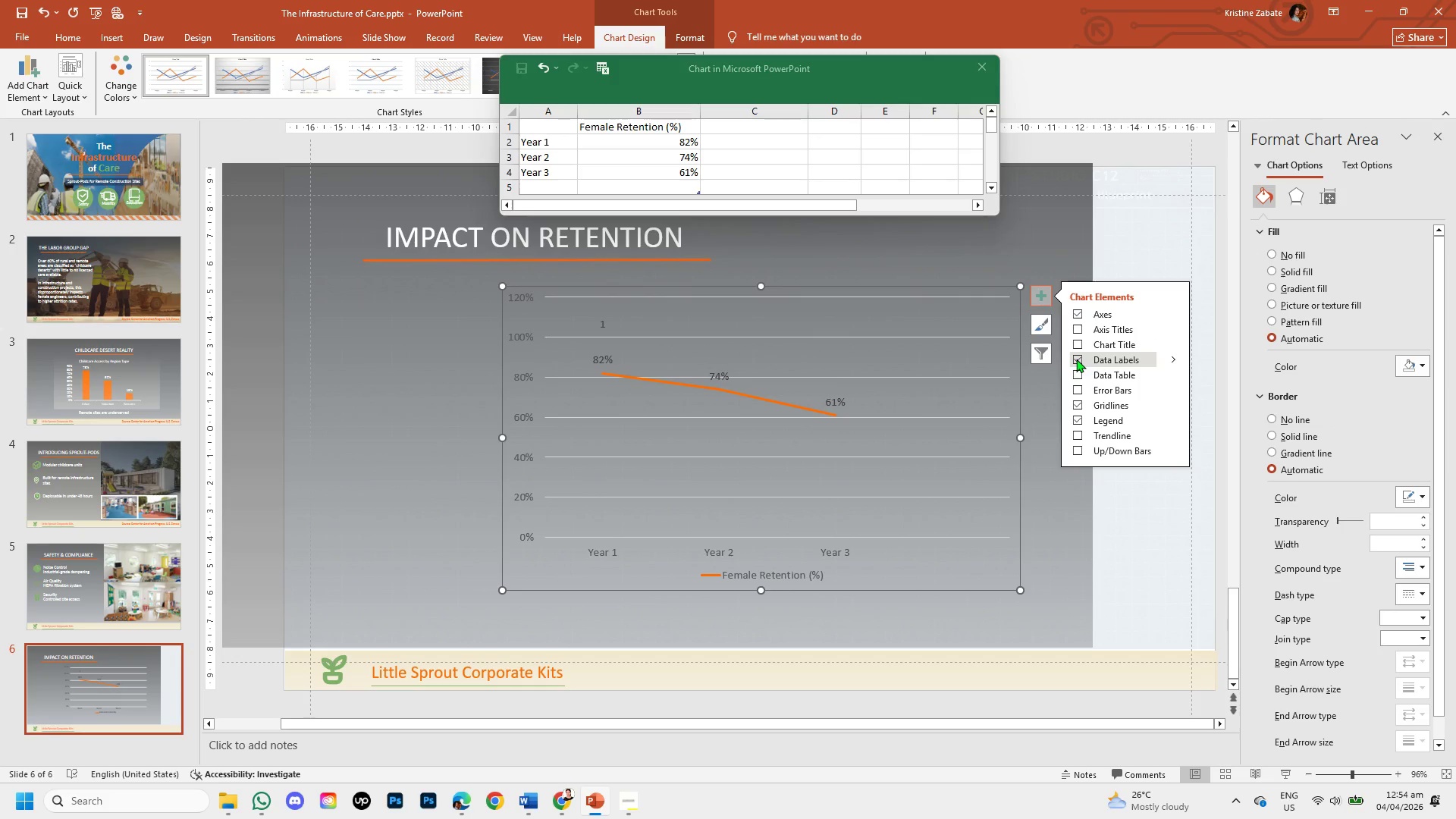 
left_click([1076, 359])
 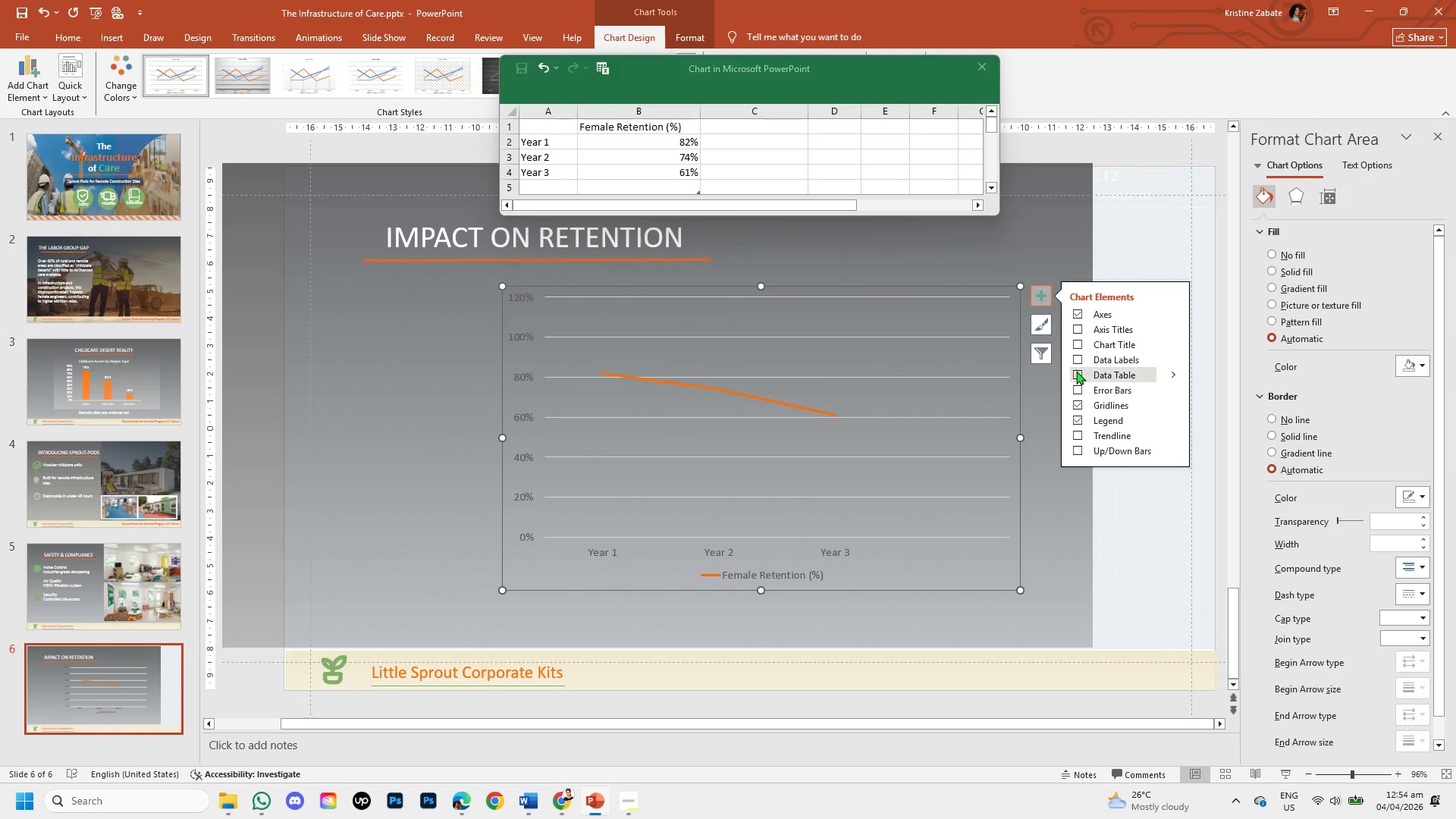 
left_click([1076, 373])
 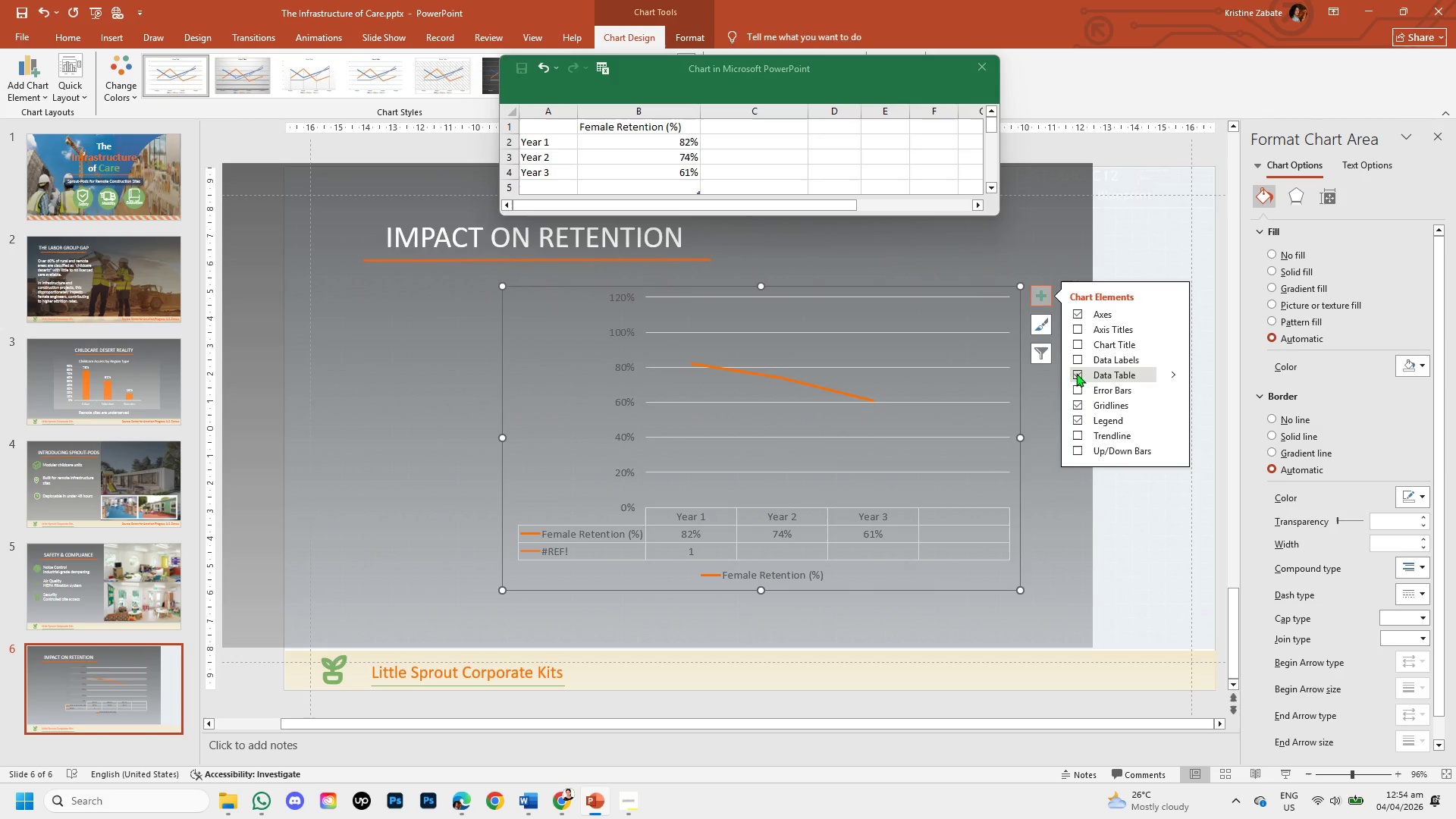 
left_click([1076, 373])
 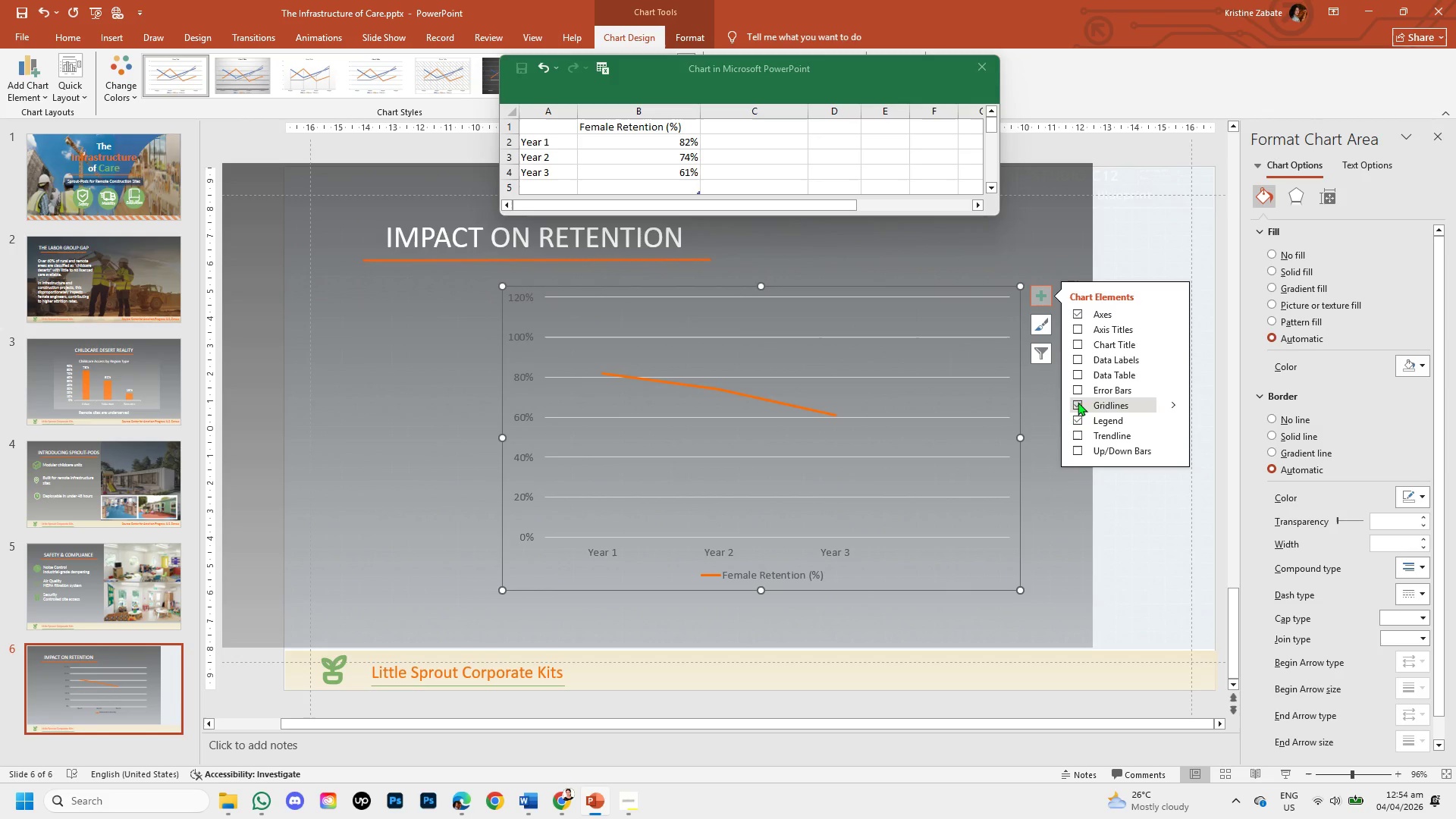 
mouse_move([1074, 440])
 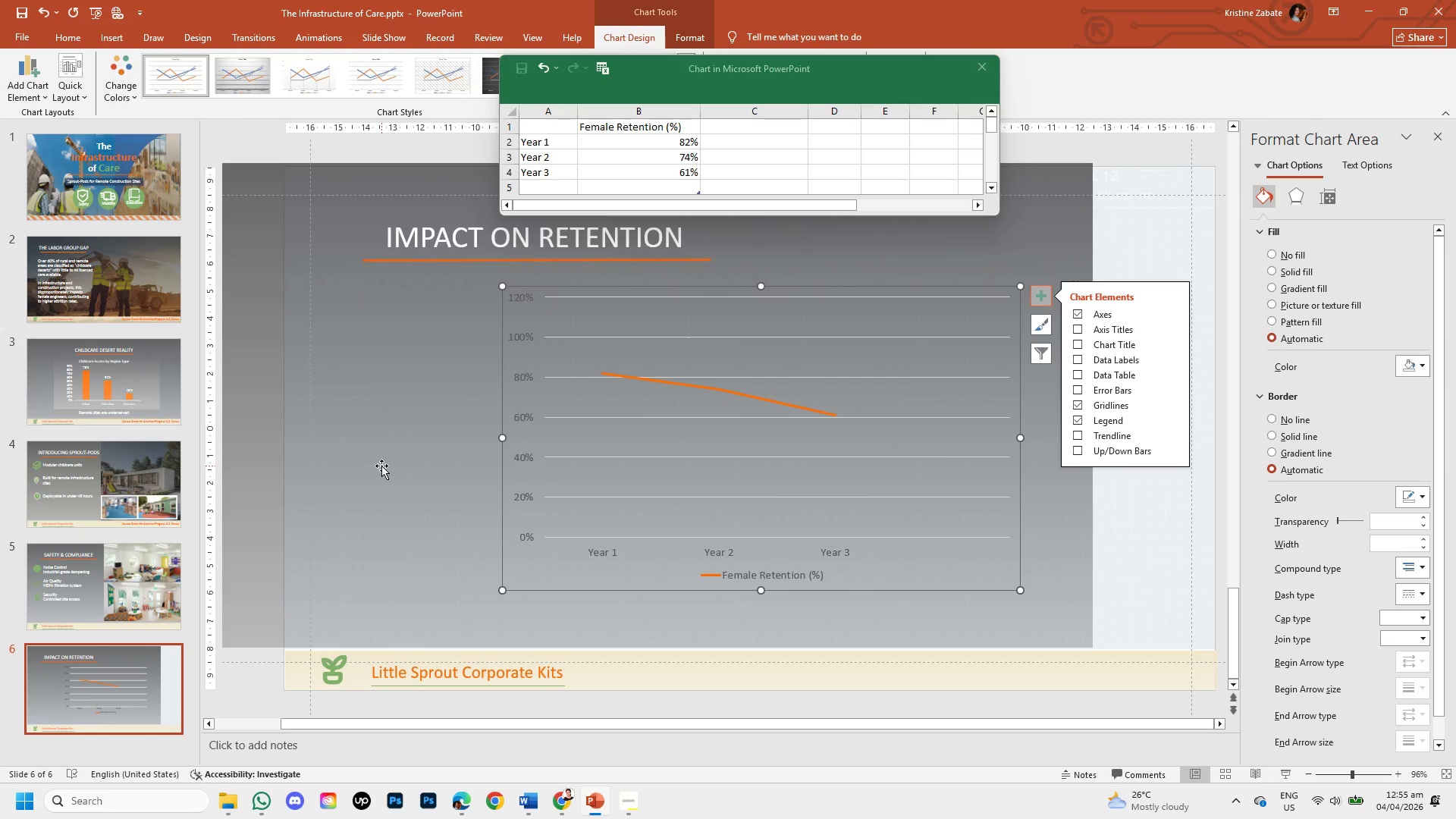 
wait(5.86)
 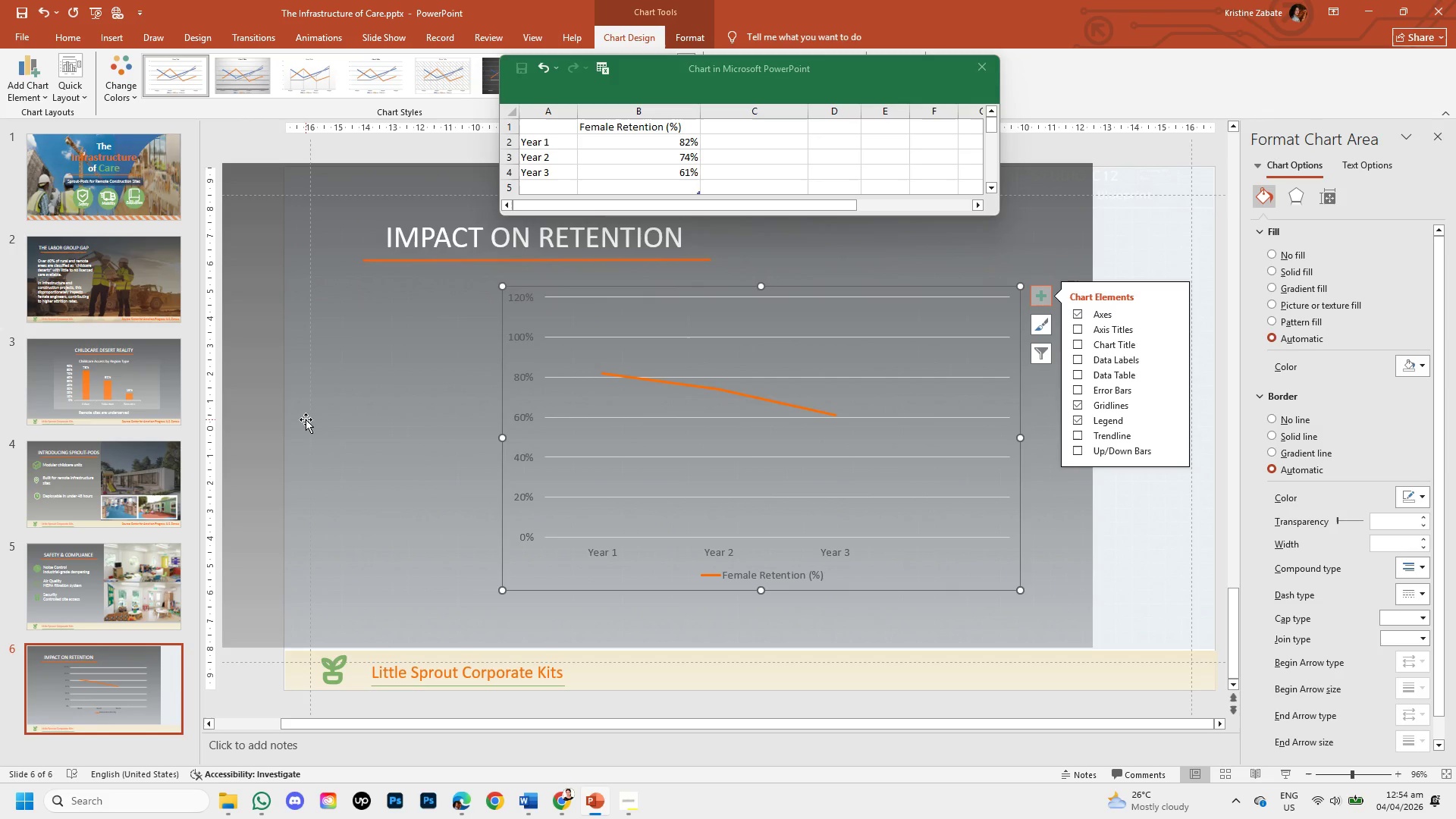 
left_click([703, 373])
 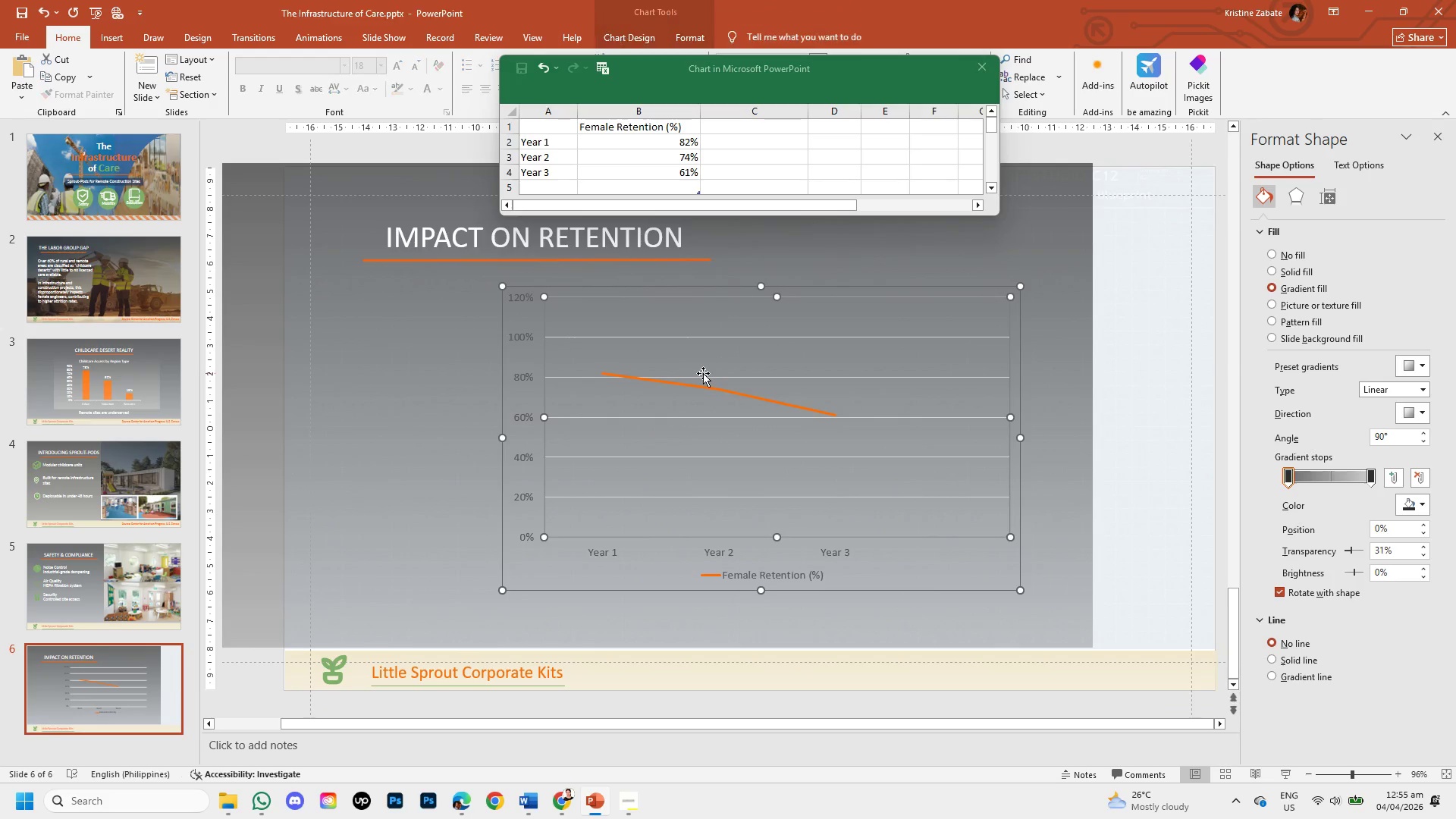 
right_click([703, 373])
 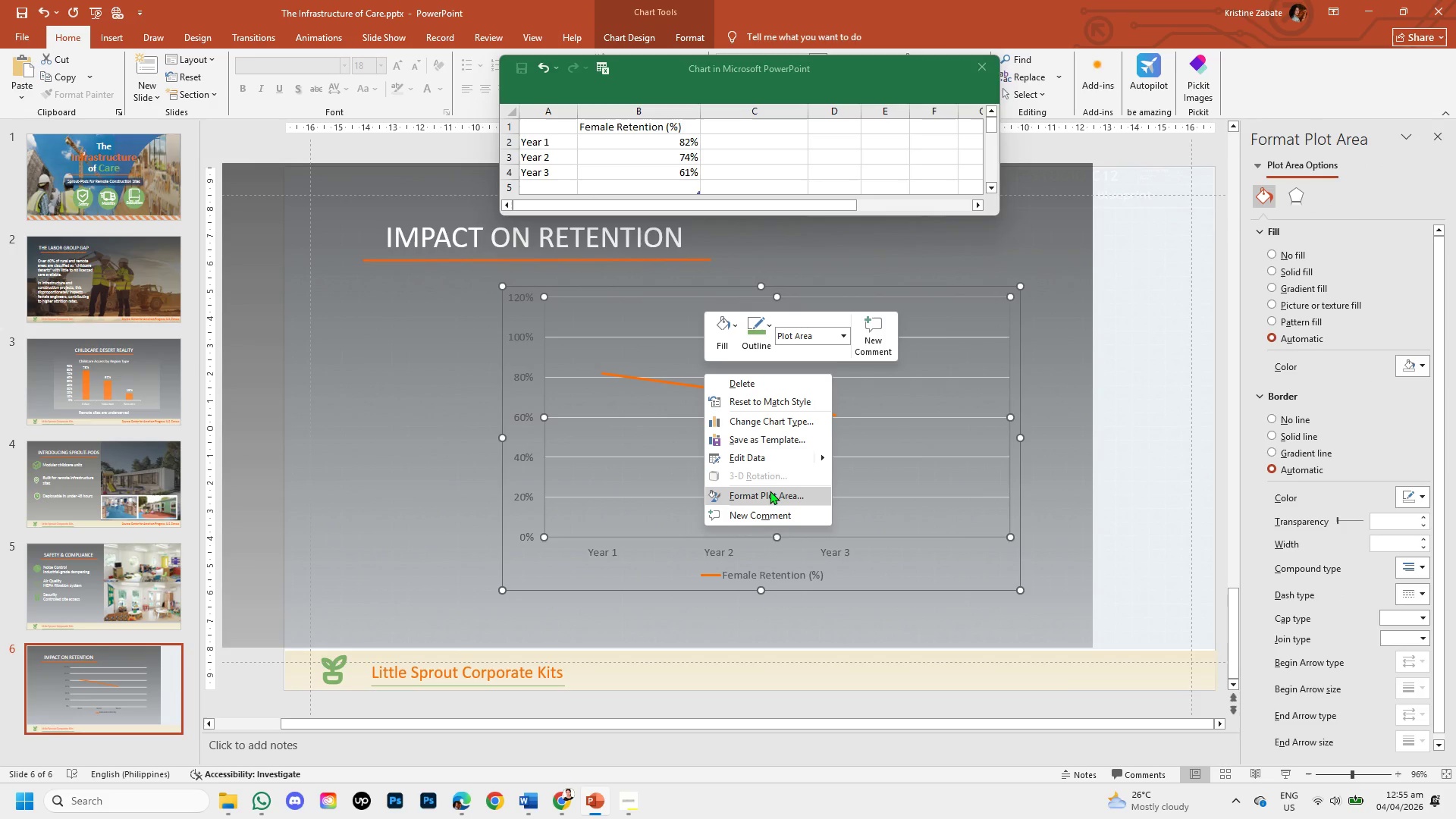 
left_click([770, 491])
 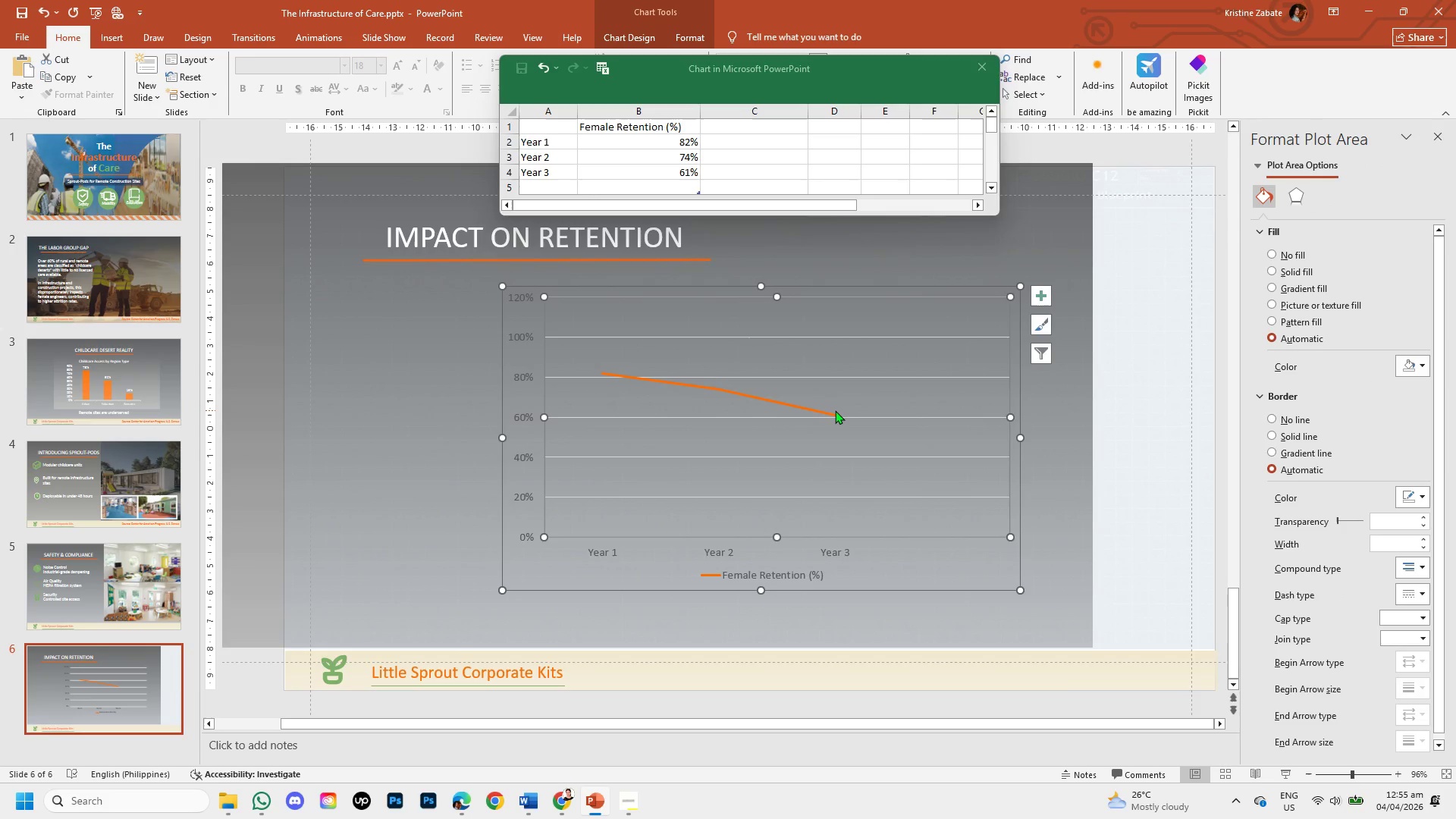 
left_click([830, 413])
 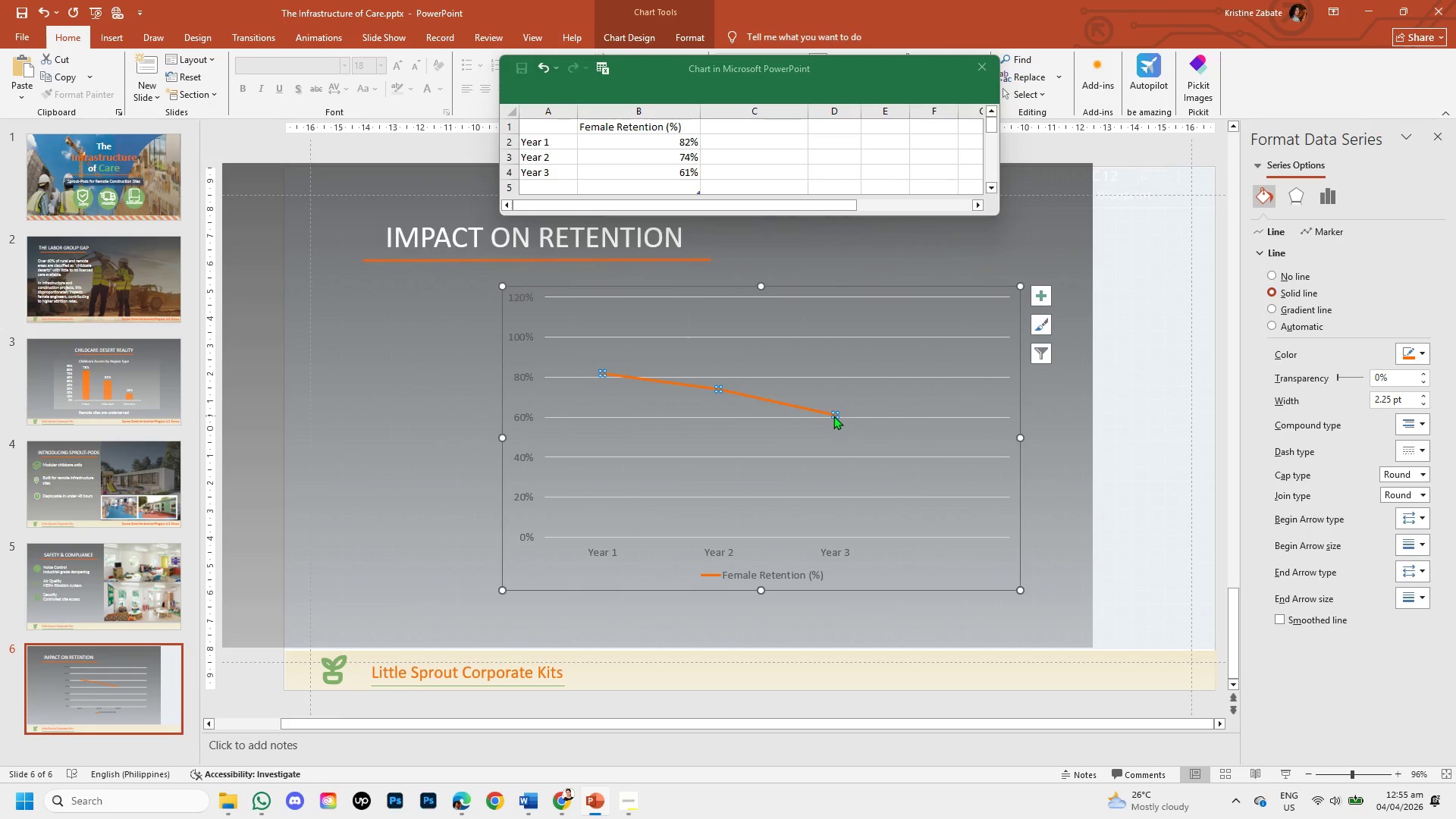 
left_click_drag(start_coordinate=[833, 416], to_coordinate=[898, 473])
 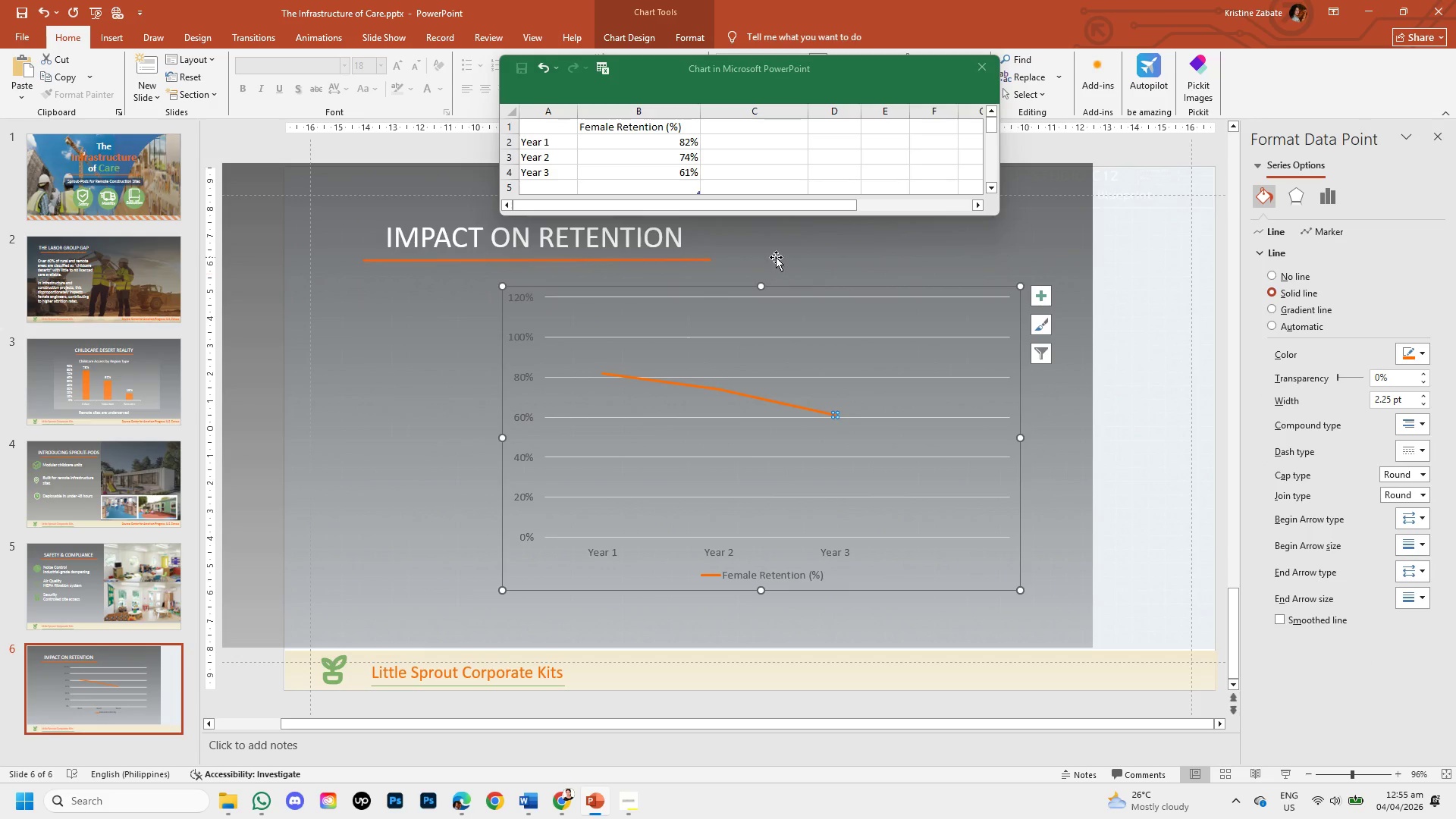 
left_click([776, 257])
 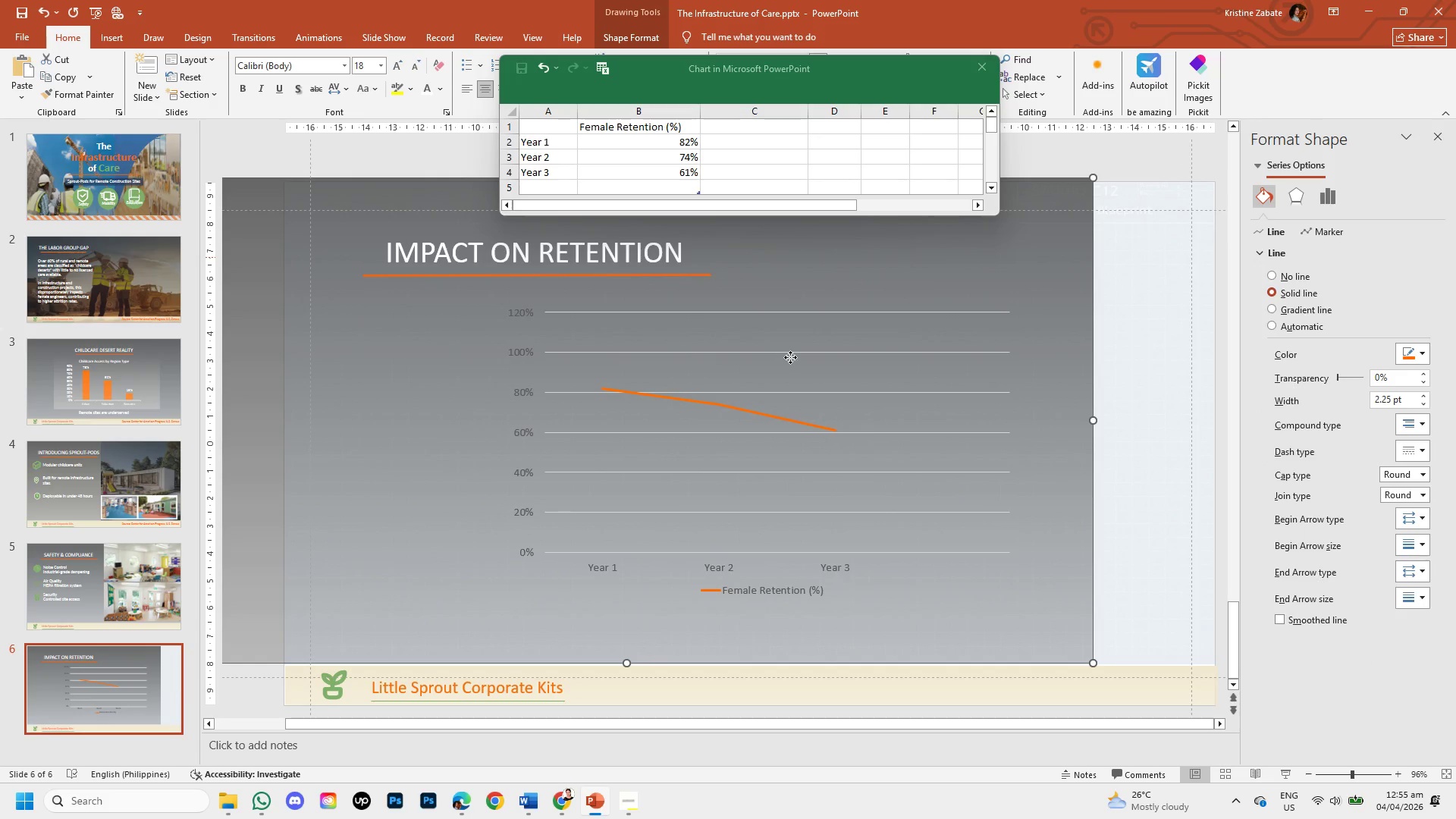 
right_click([790, 357])
 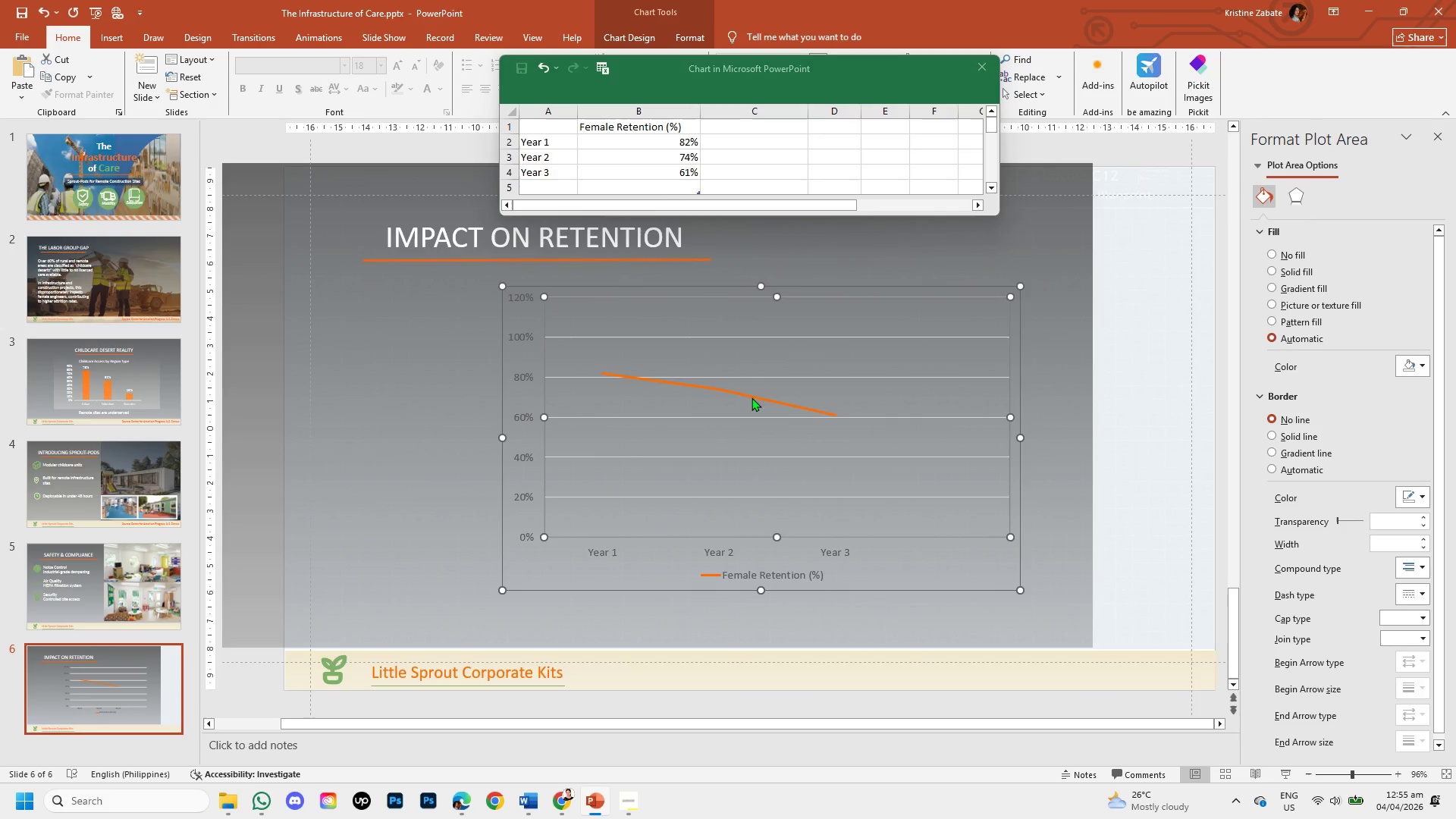 
double_click([749, 388])
 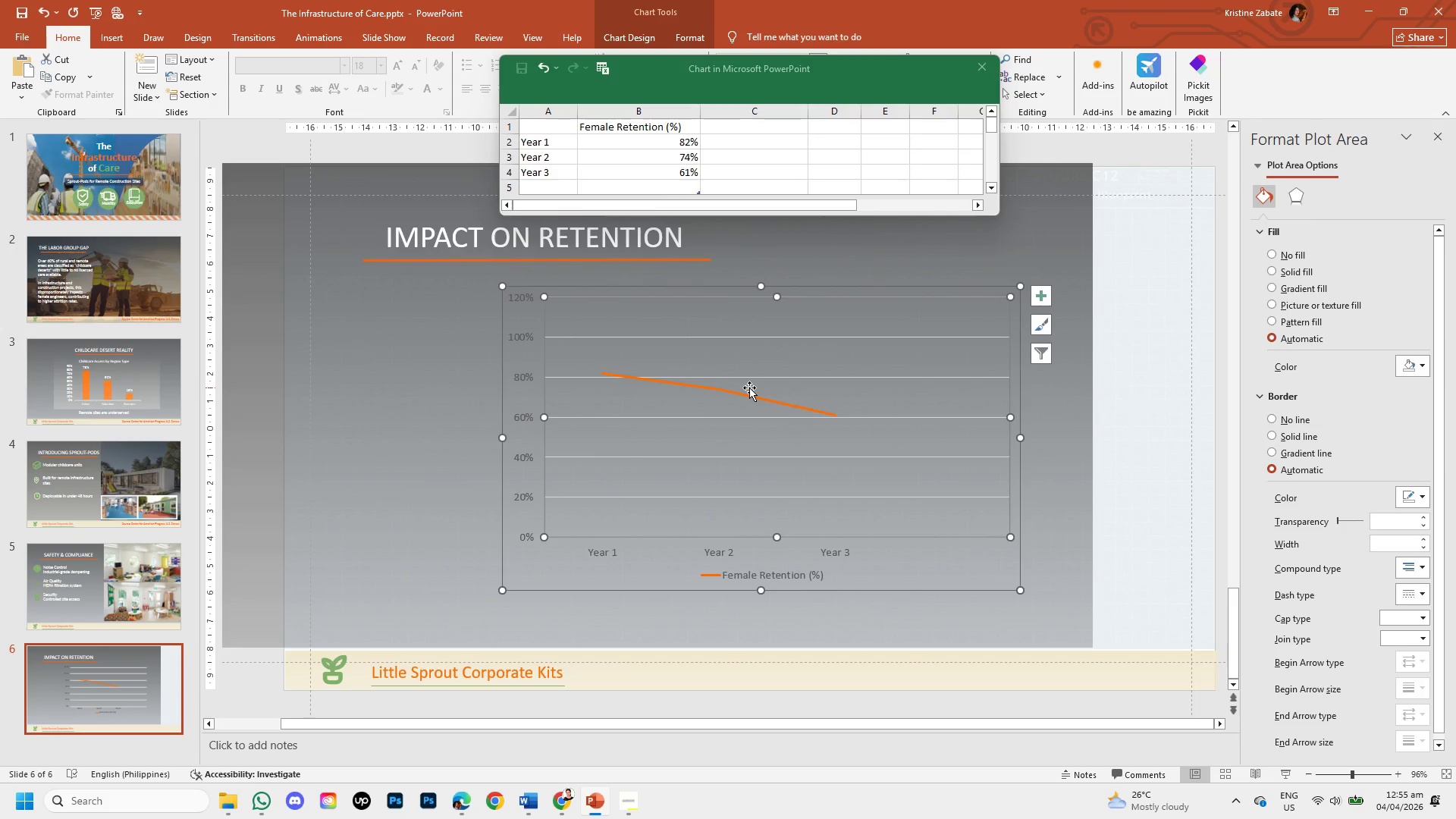 
right_click([749, 388])
 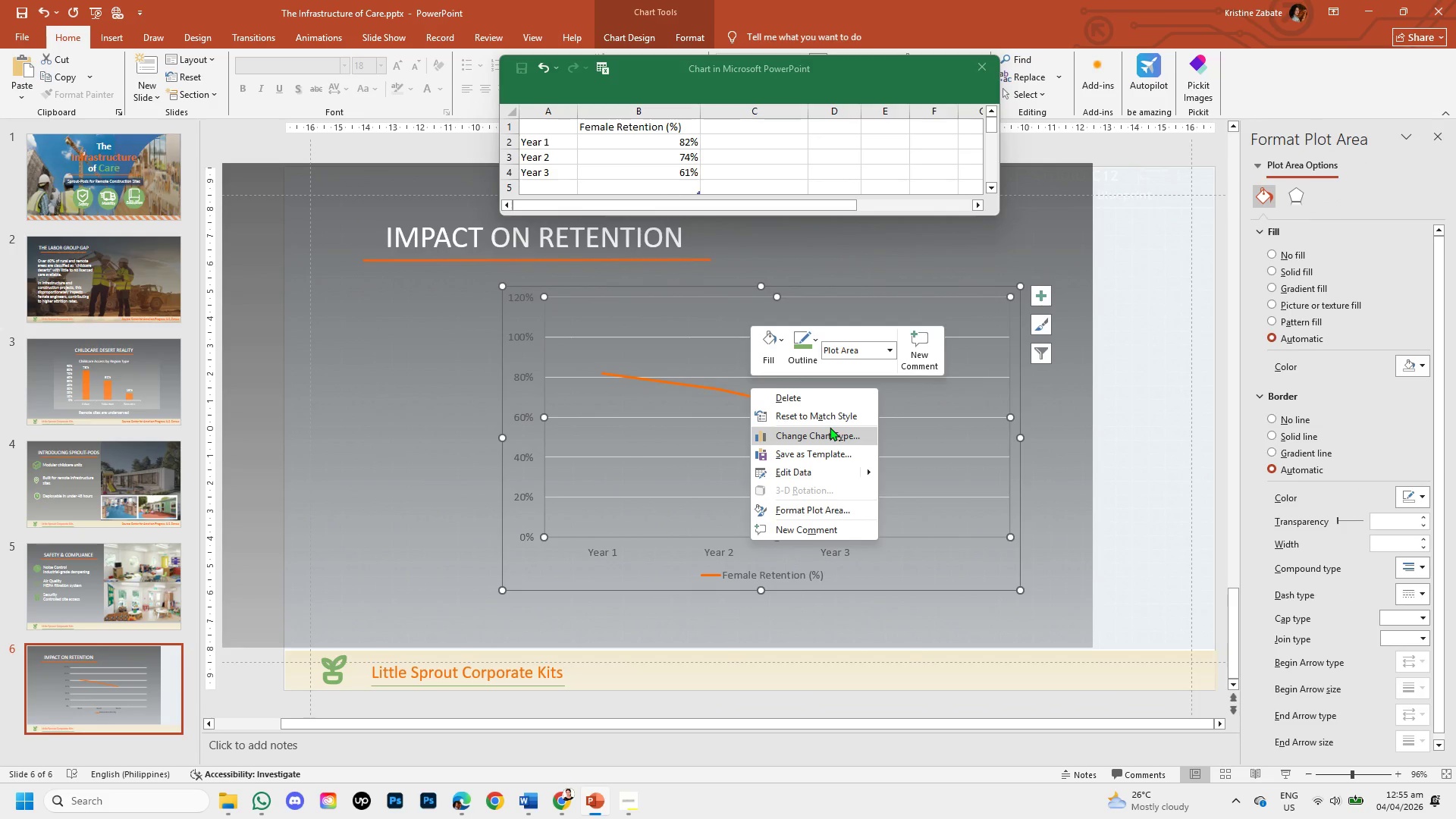 
wait(9.02)
 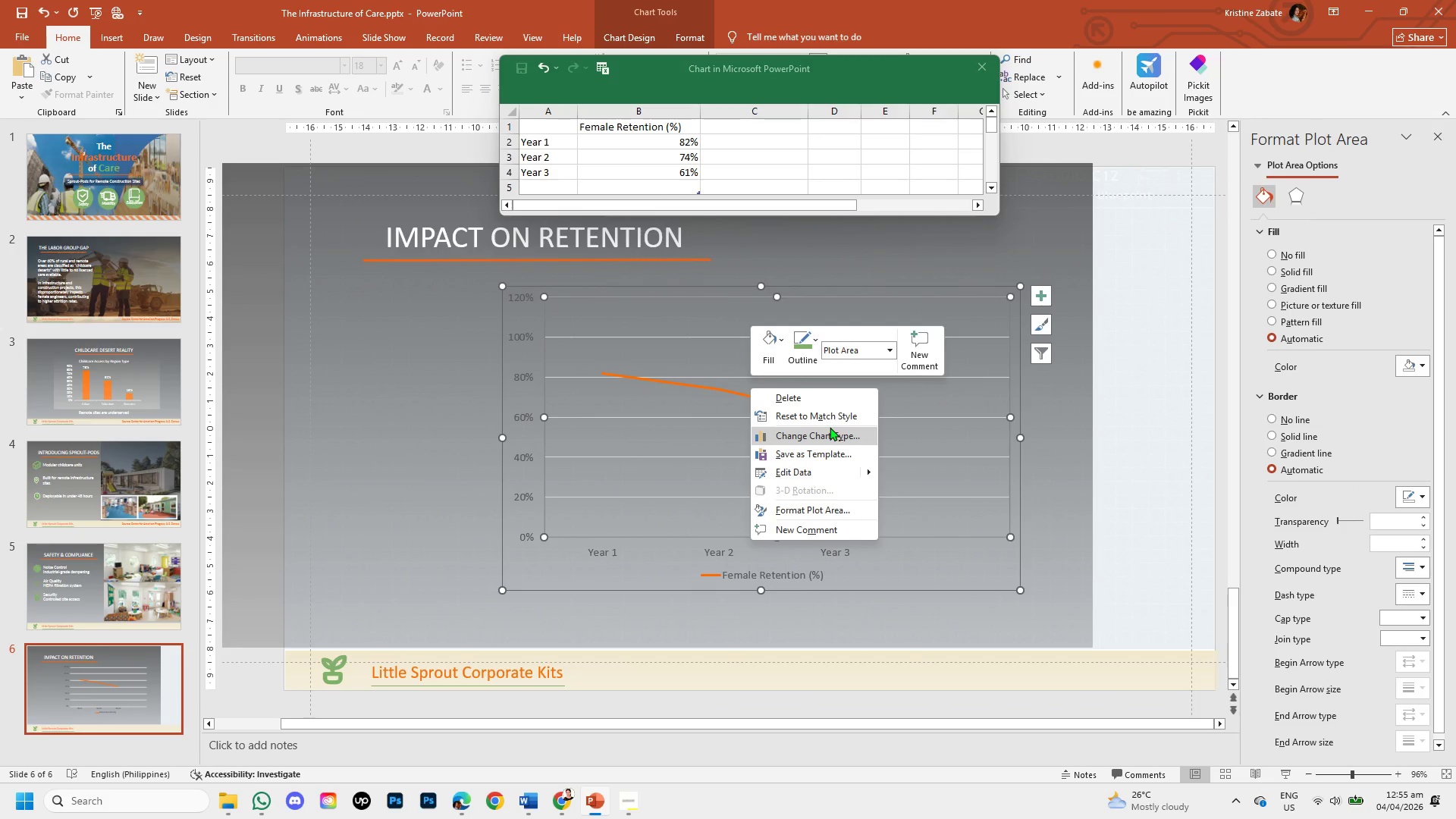 
left_click([399, 390])
 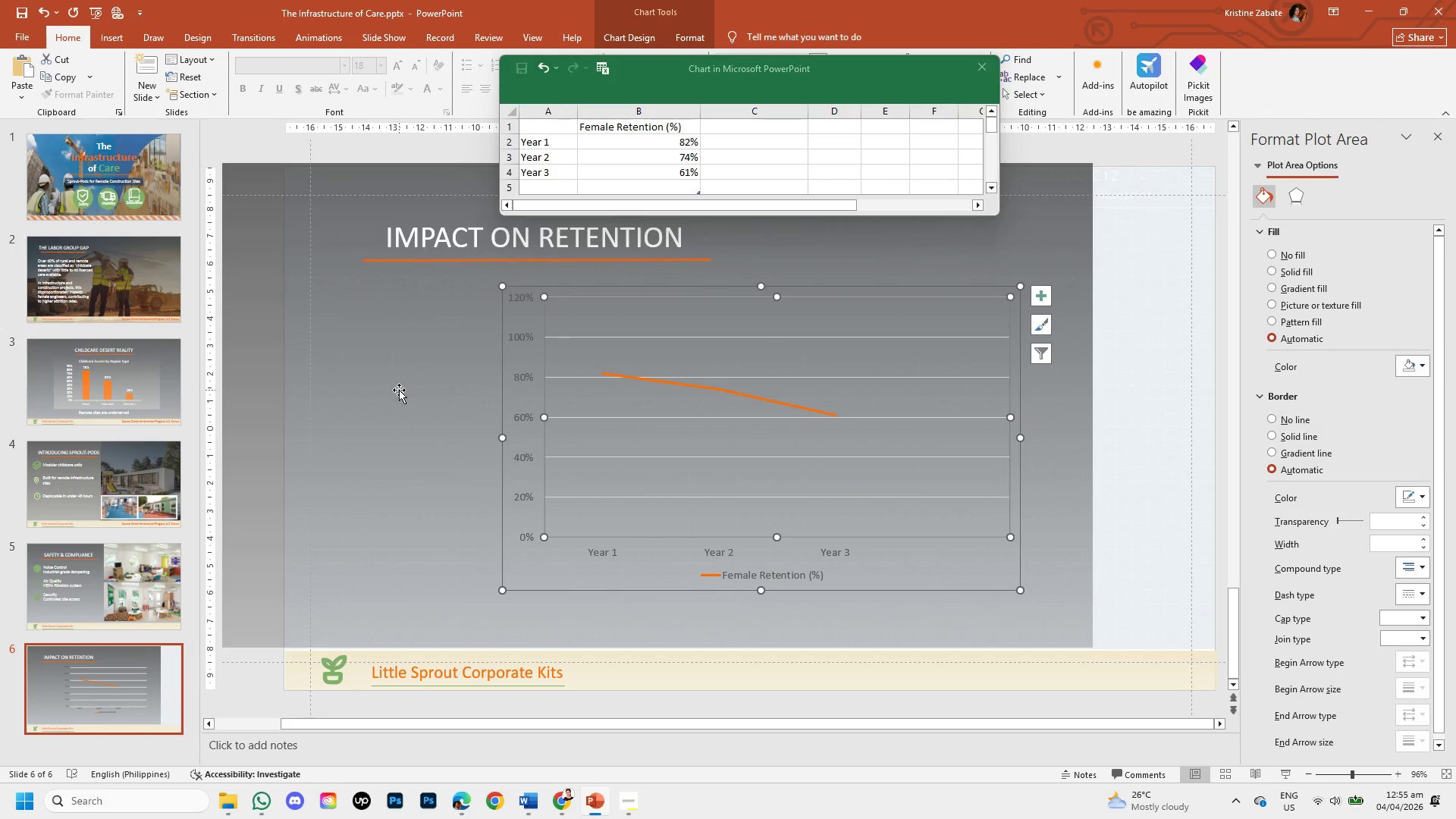 
left_click([425, 369])
 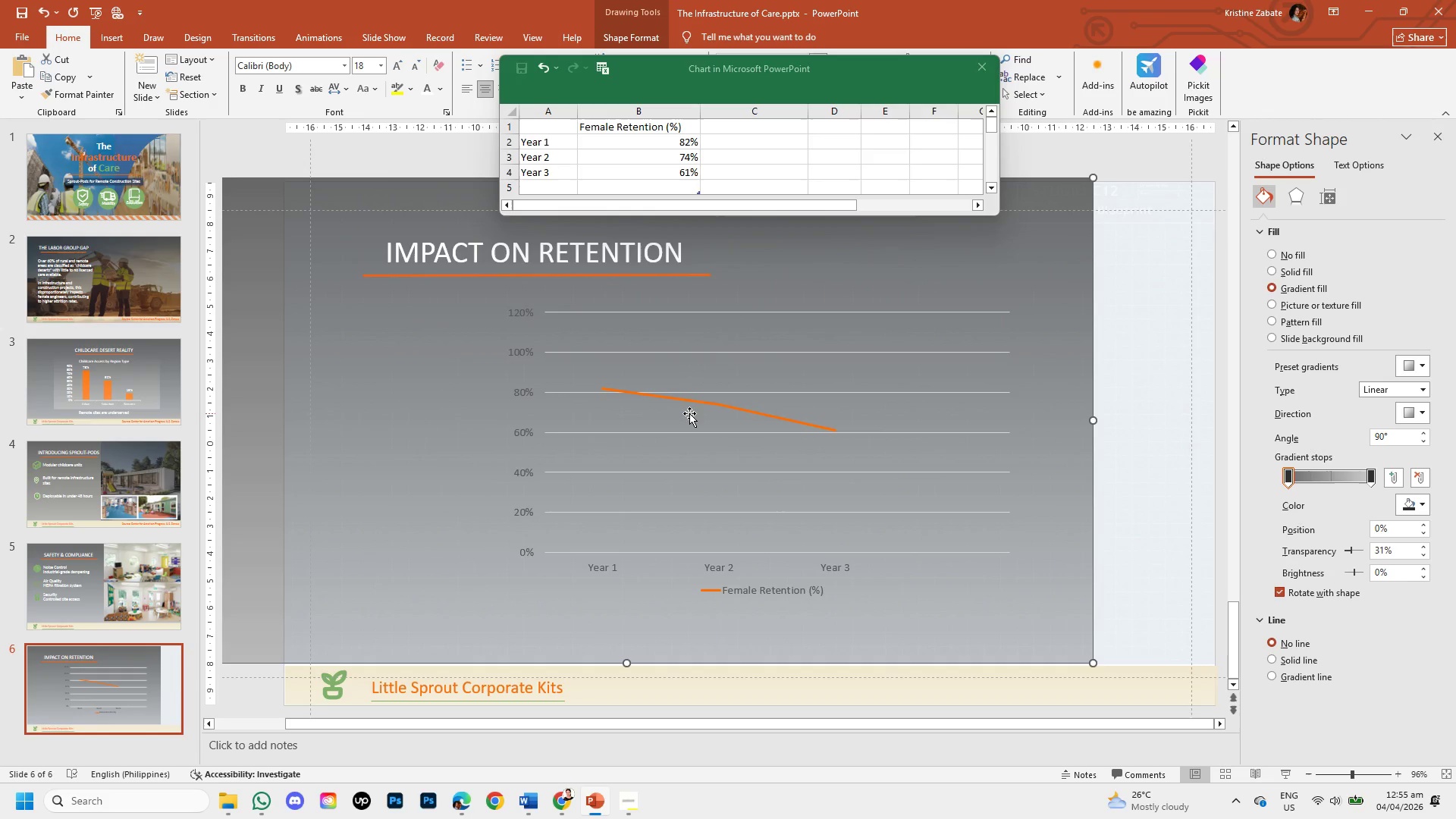 
left_click([688, 398])
 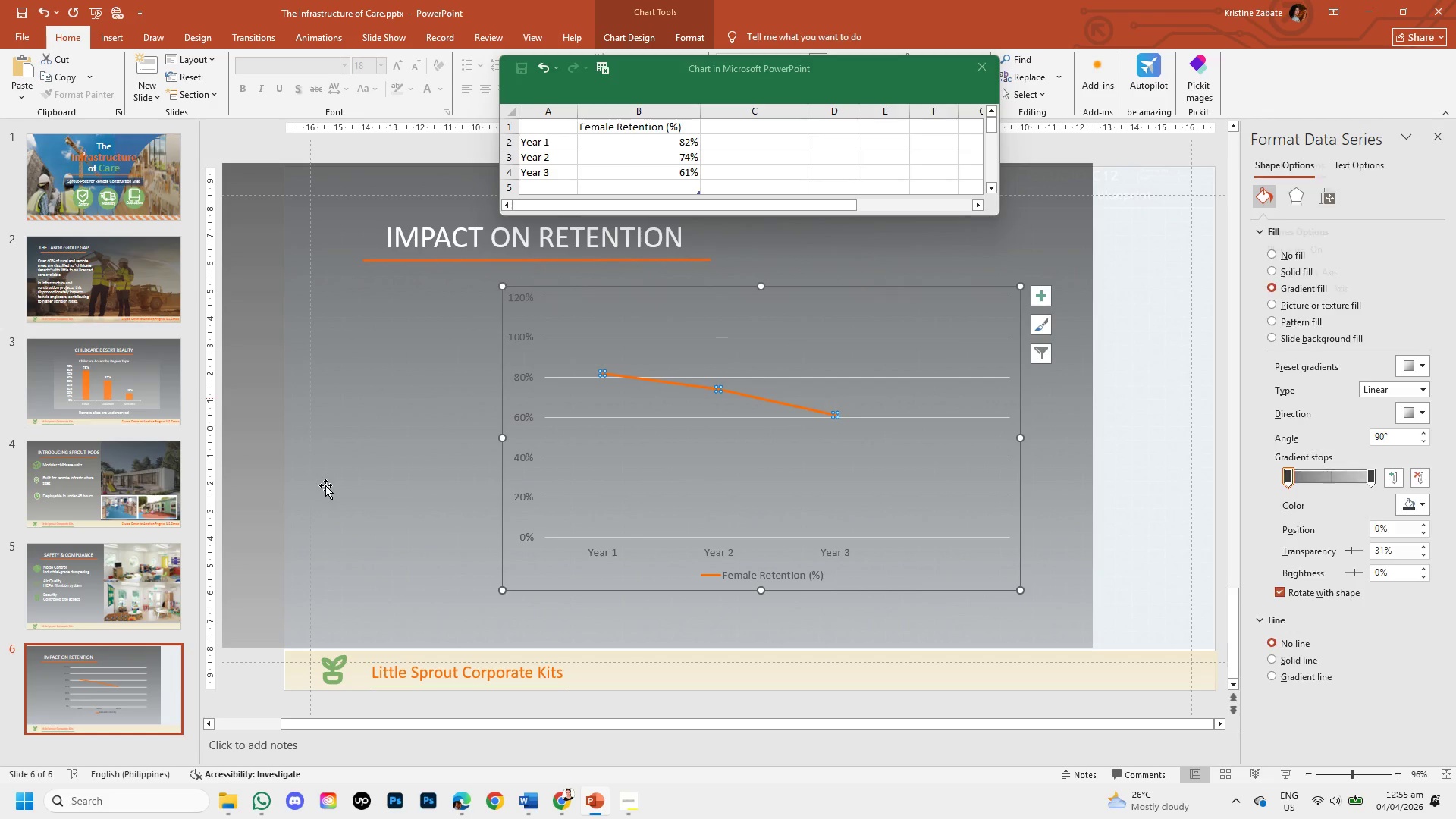 
left_click([324, 478])
 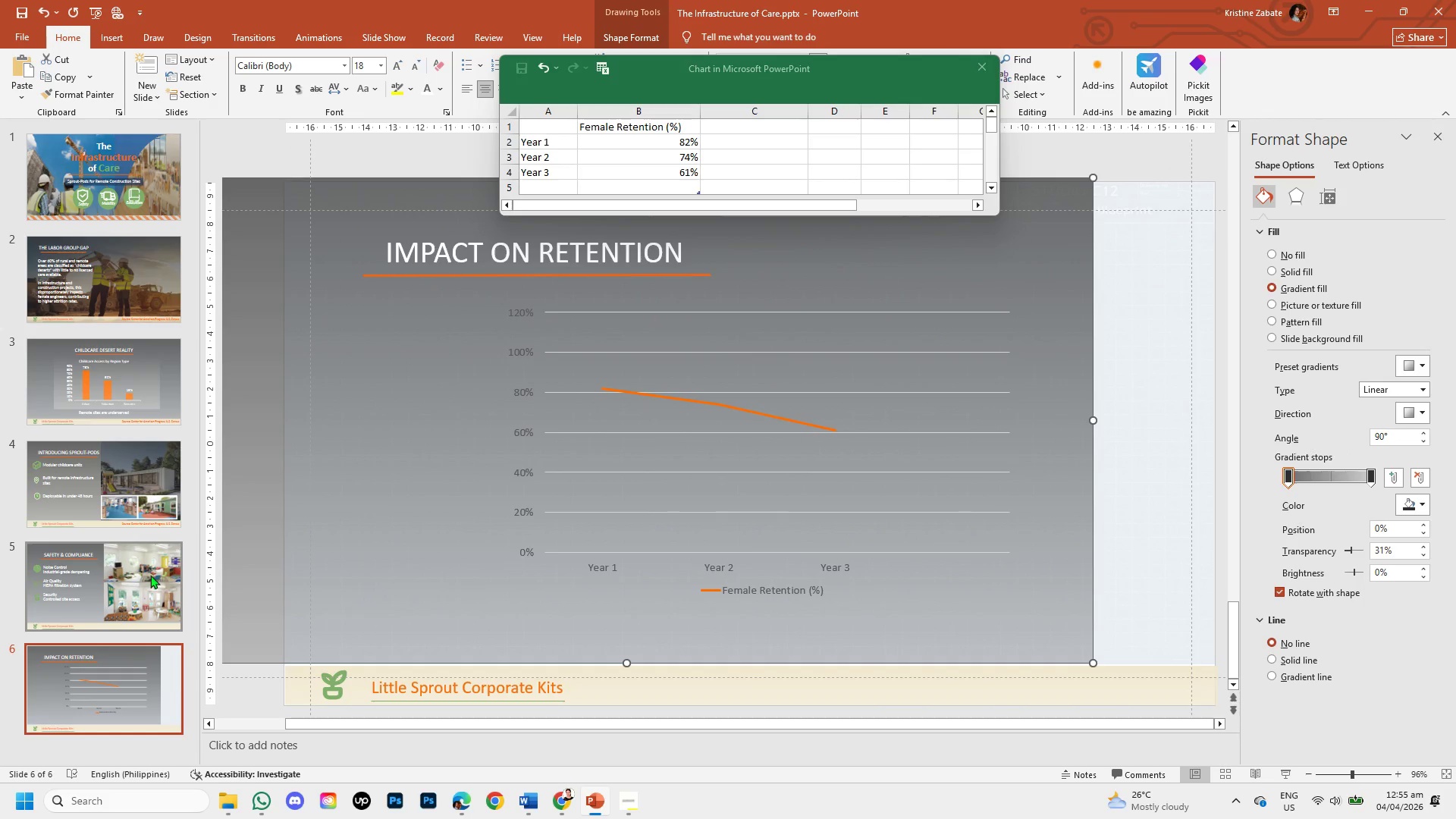 
left_click([152, 673])
 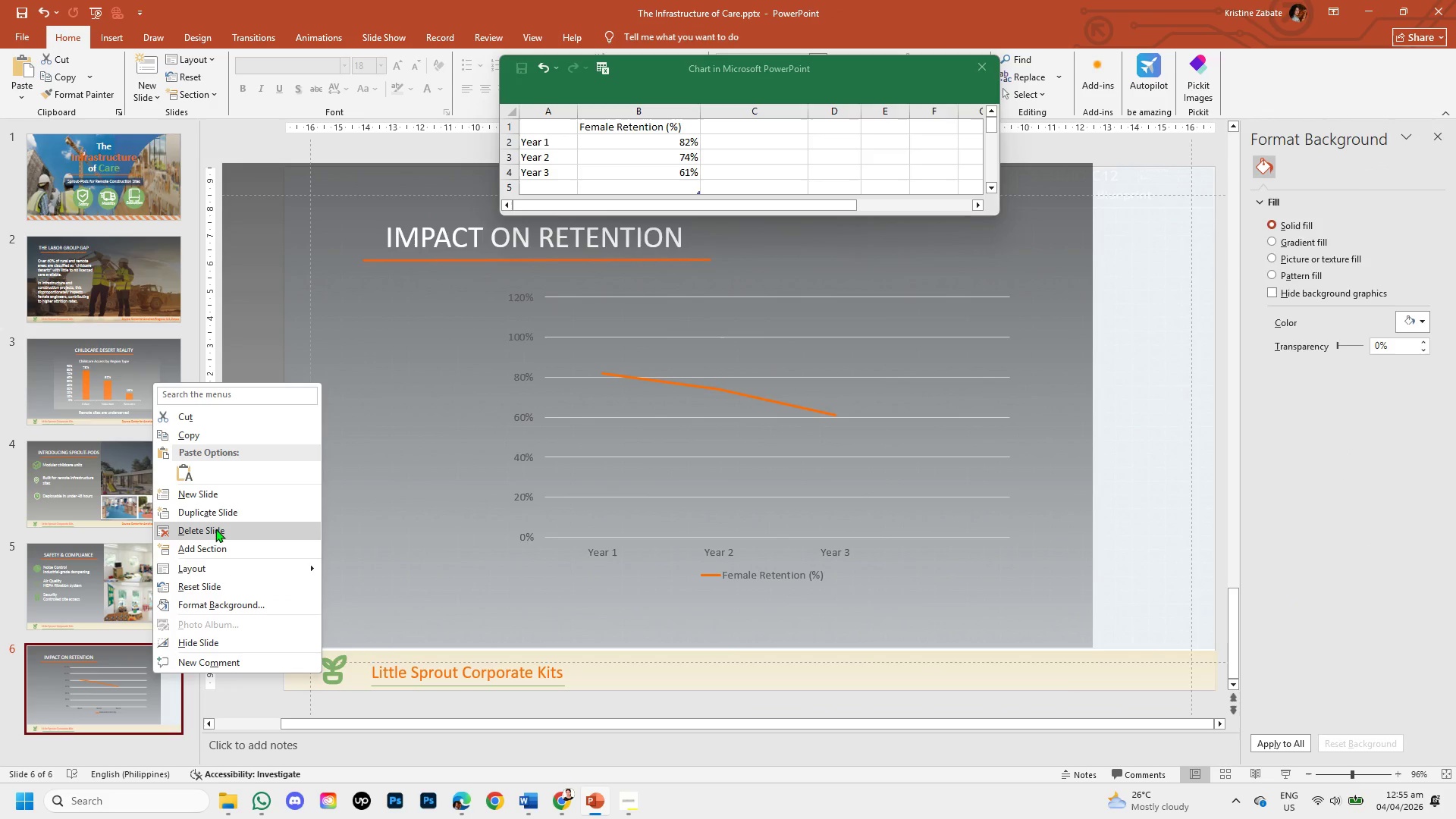 
left_click([221, 516])
 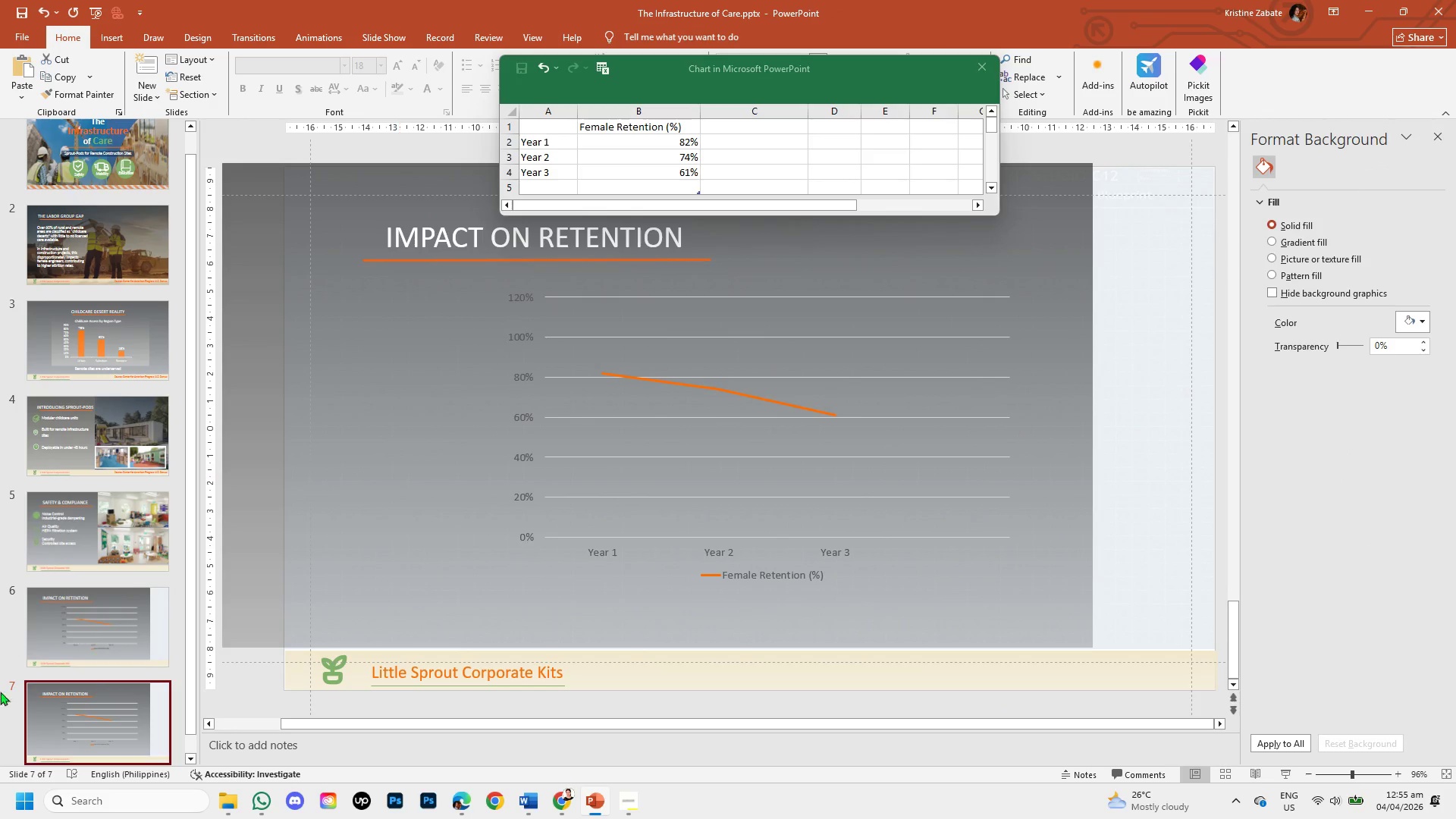 
left_click([70, 723])
 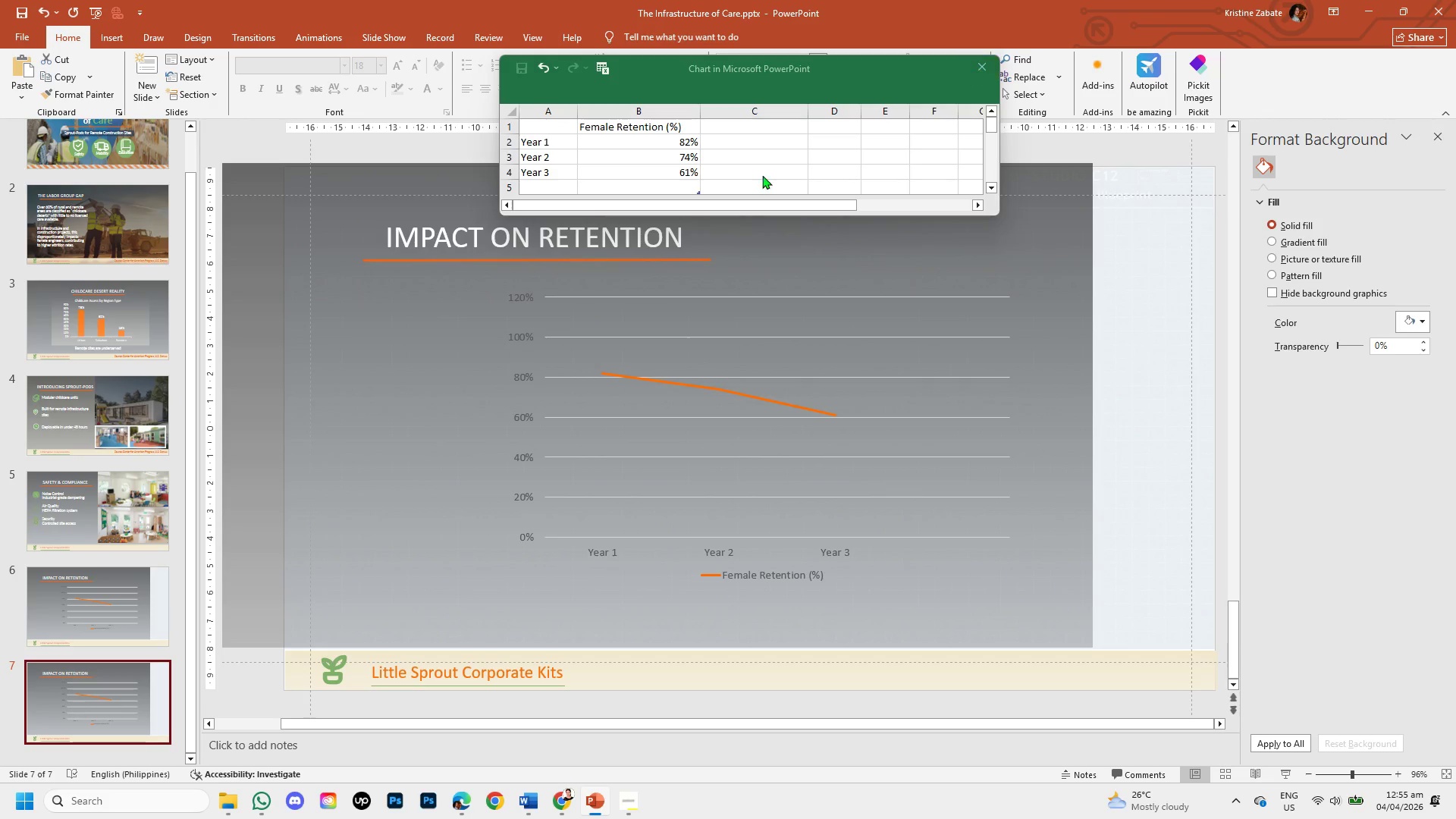 
left_click([69, 603])
 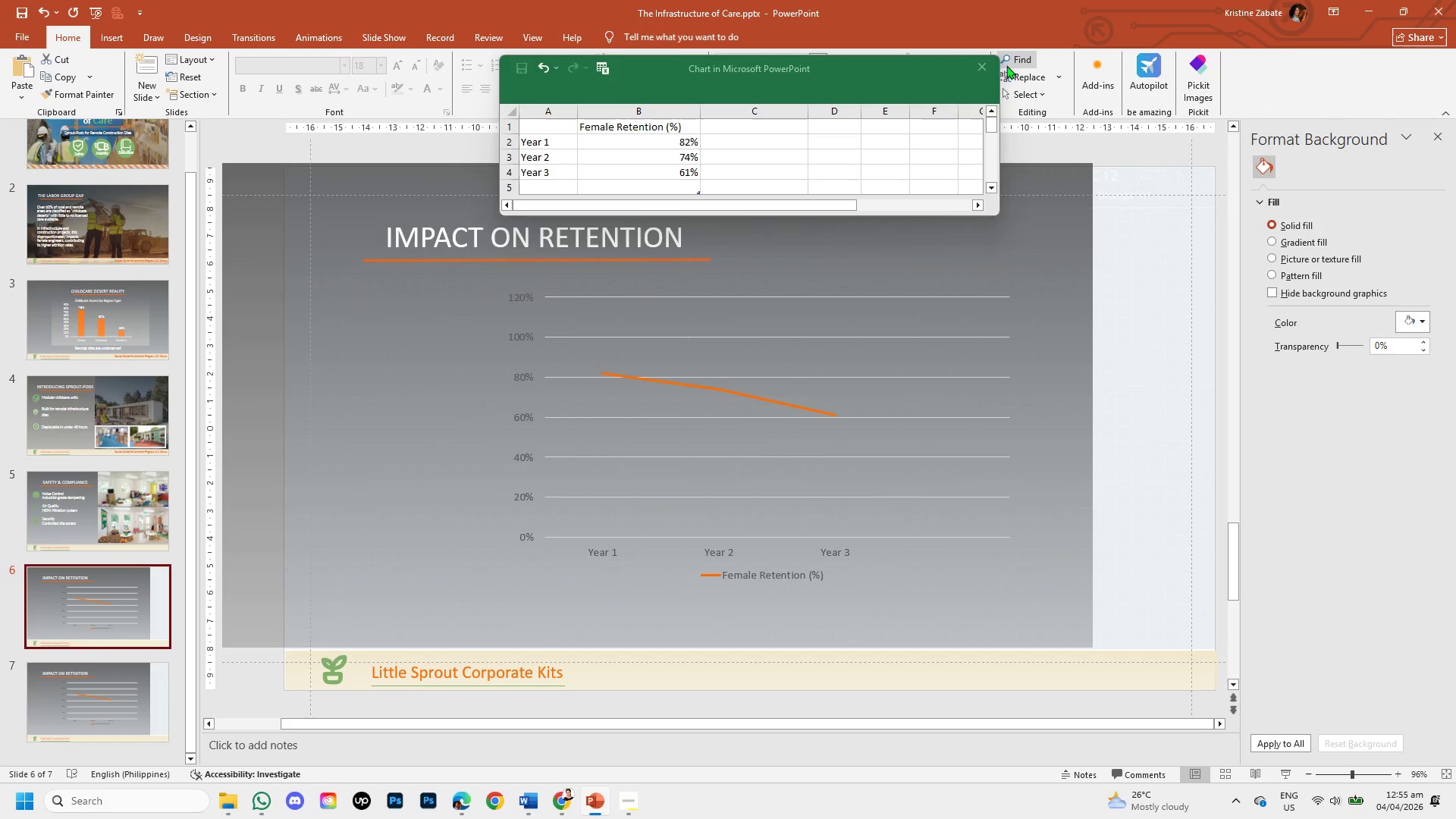 
left_click([990, 63])
 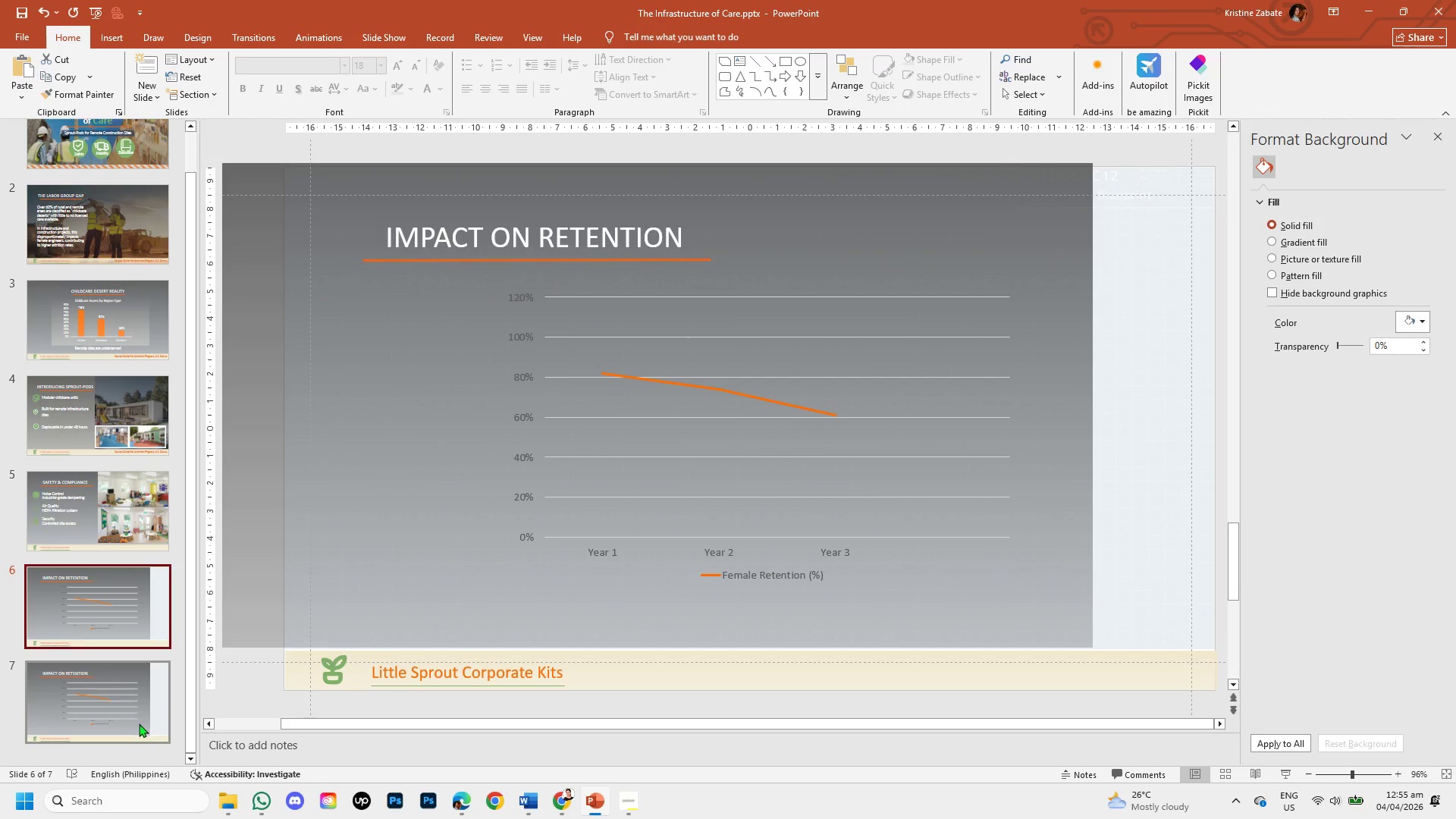 
left_click([118, 689])
 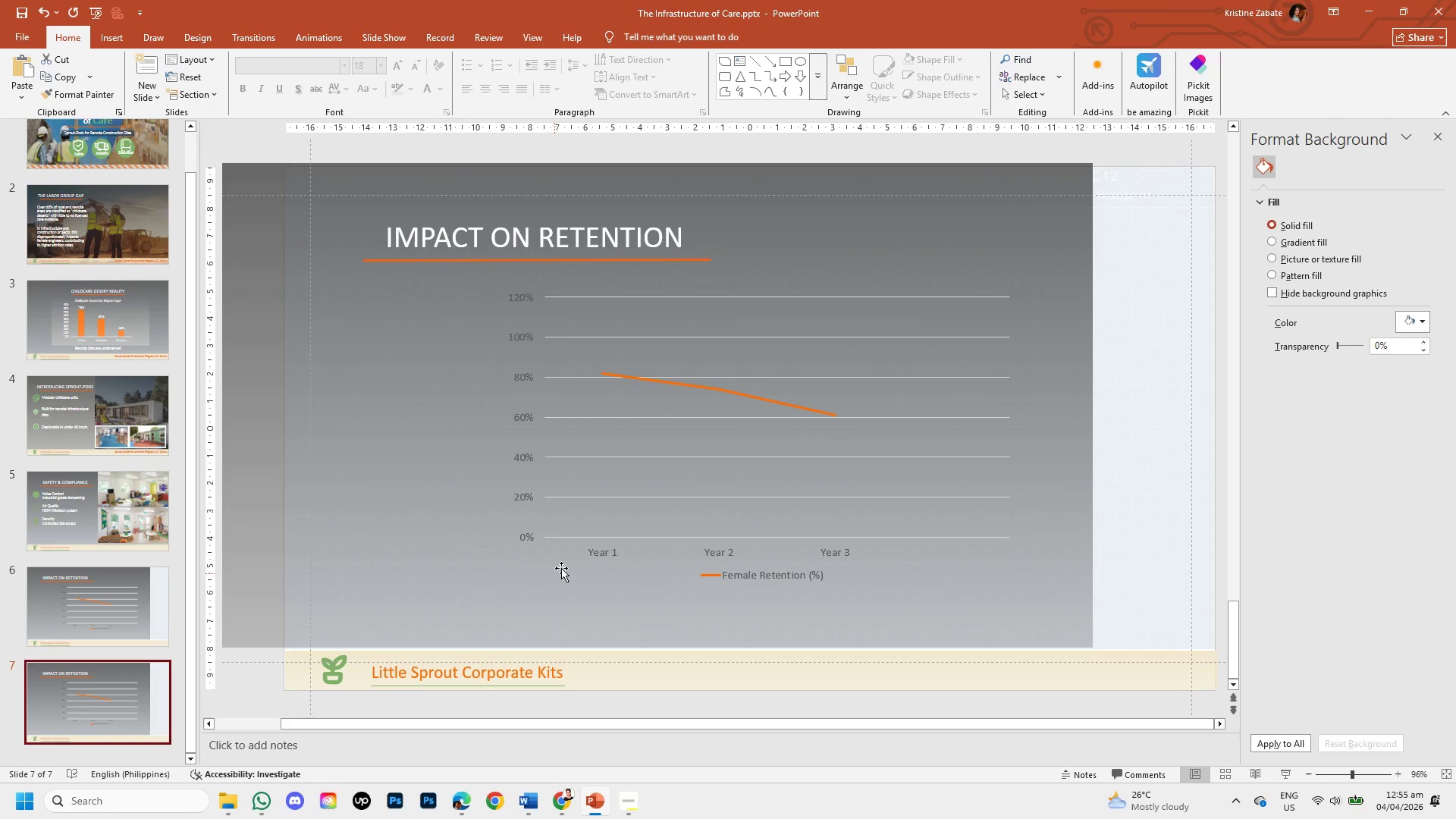 
scroll: coordinate [561, 568], scroll_direction: down, amount: 1.0
 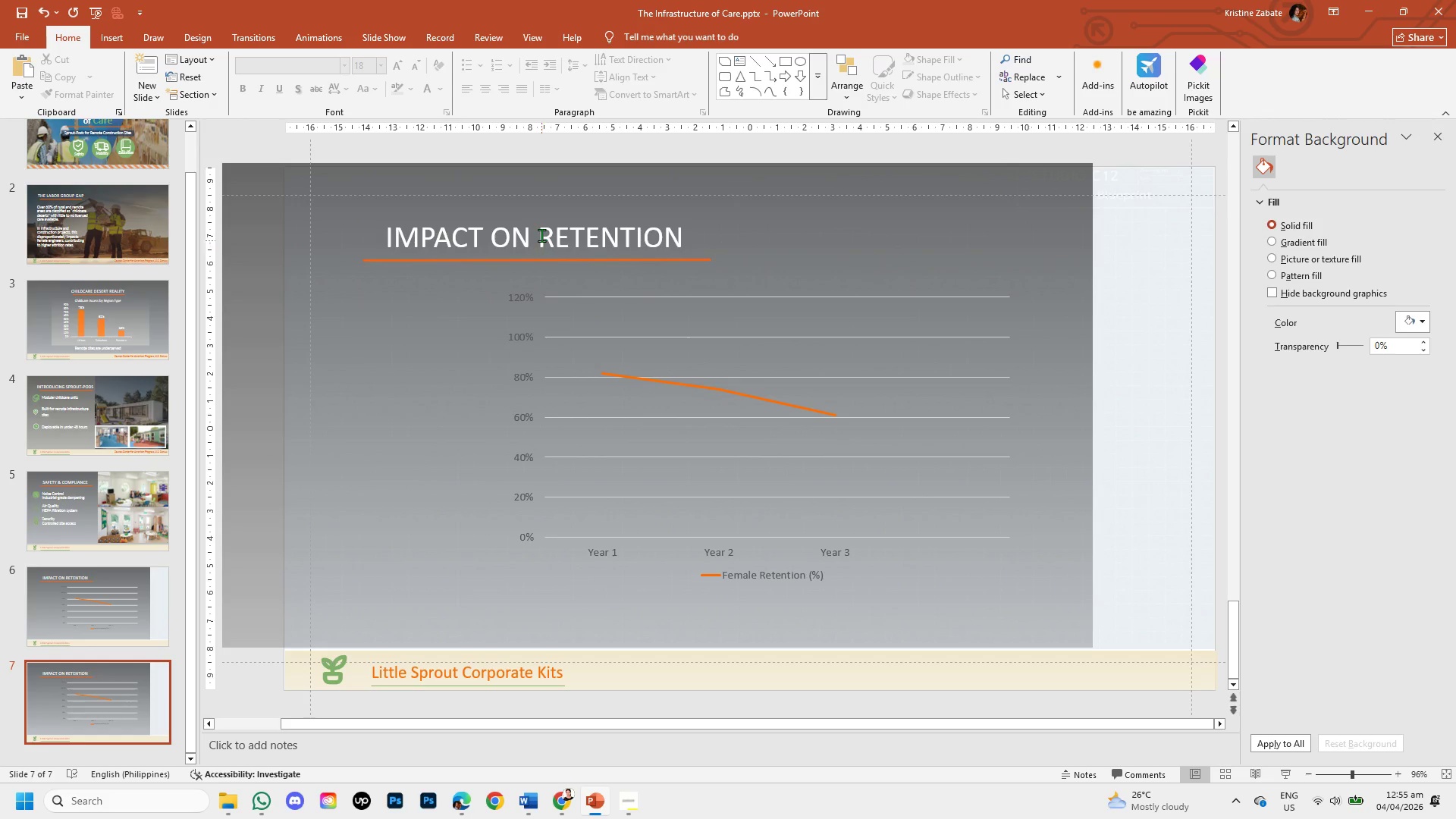 
left_click([541, 235])
 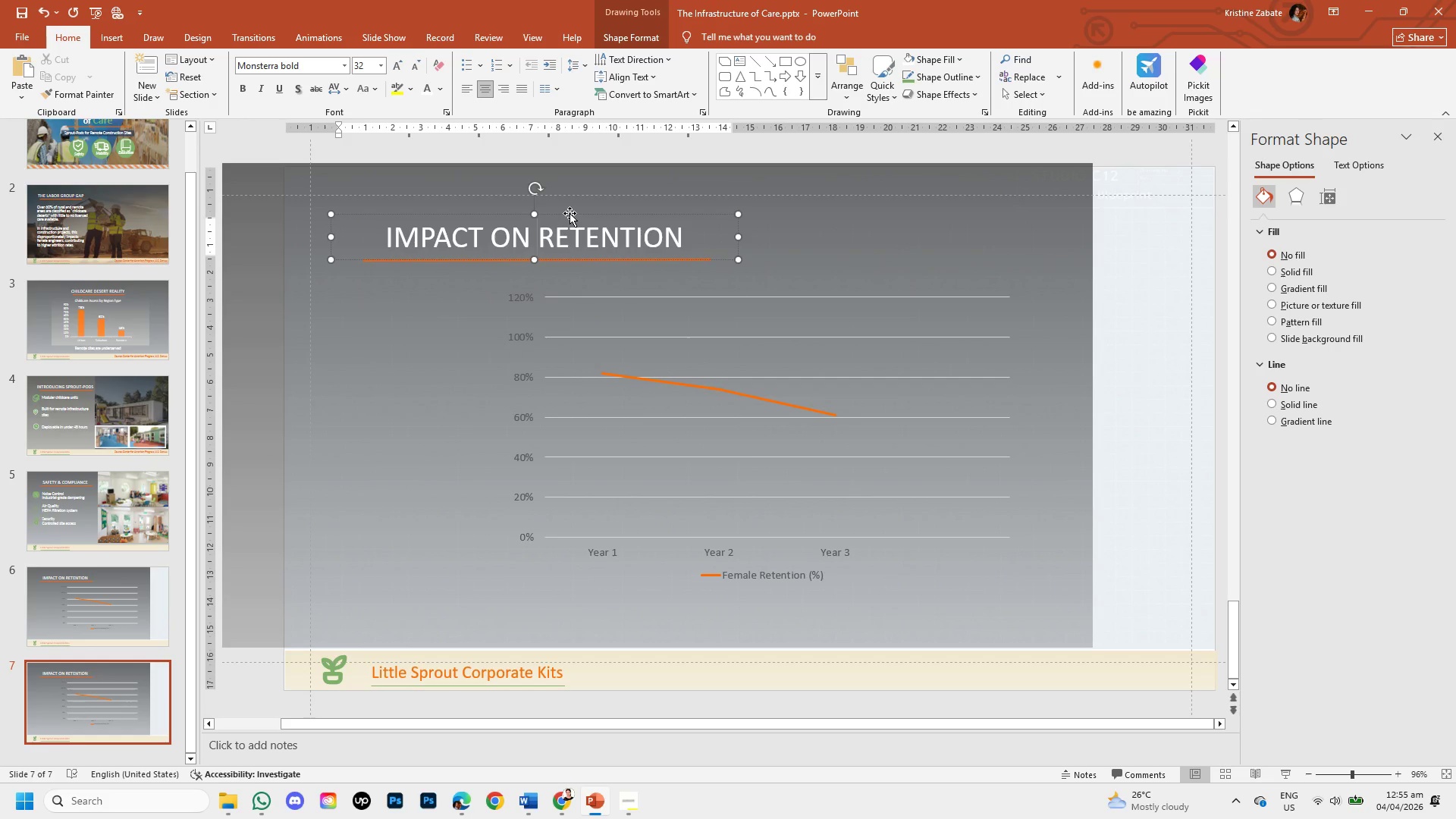 
left_click([570, 213])
 